 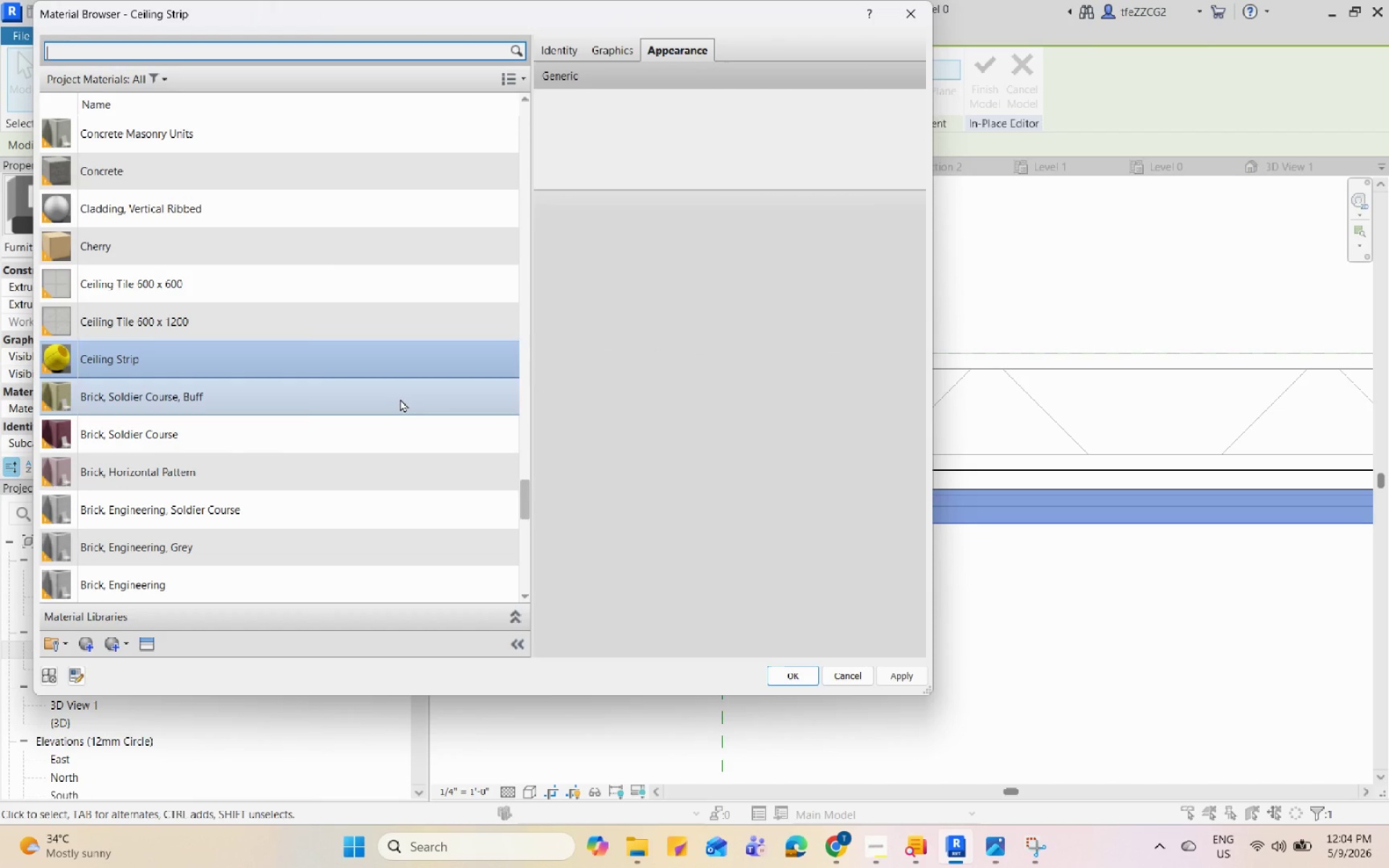 
left_click([541, 418])
 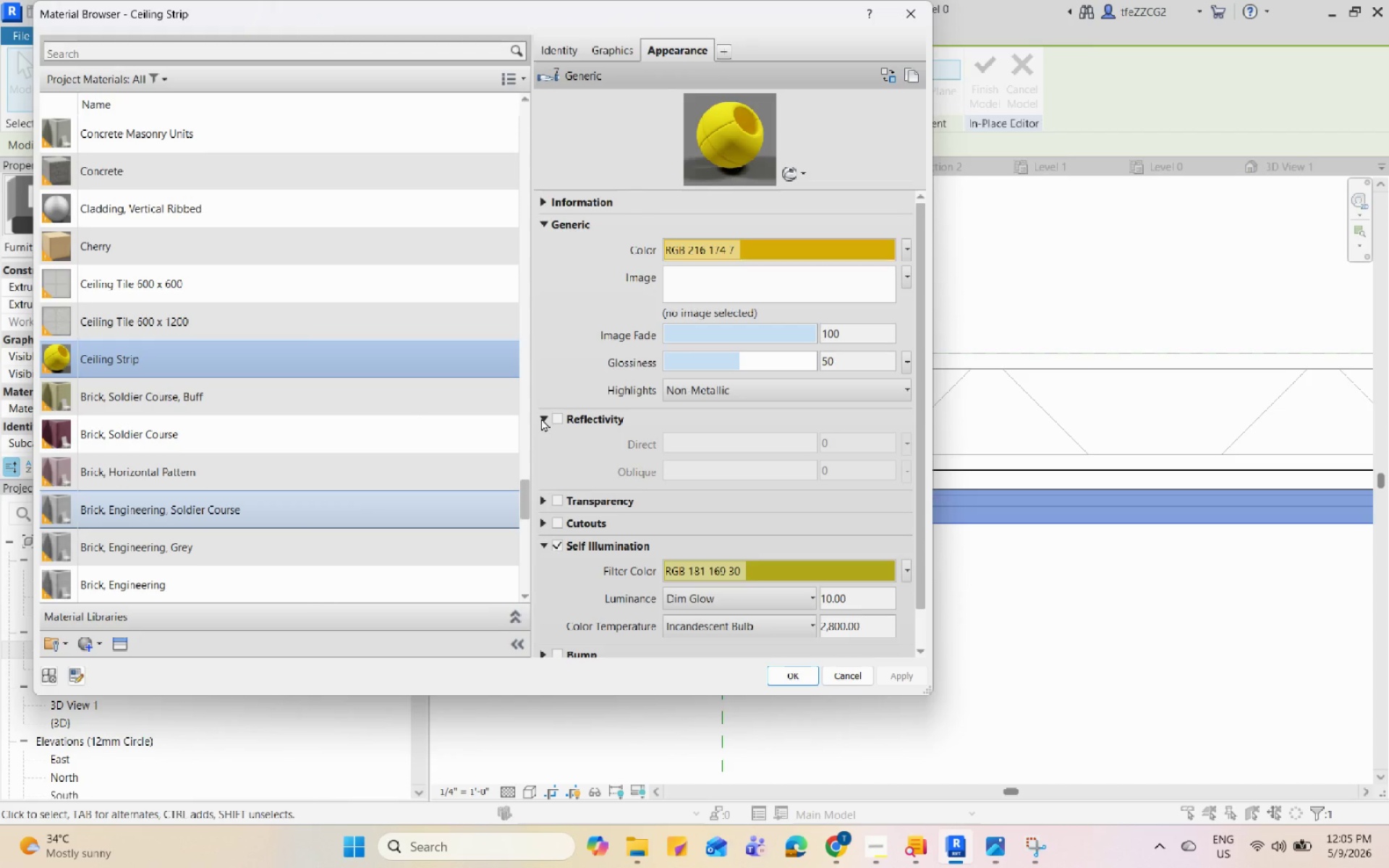 
left_click([541, 418])
 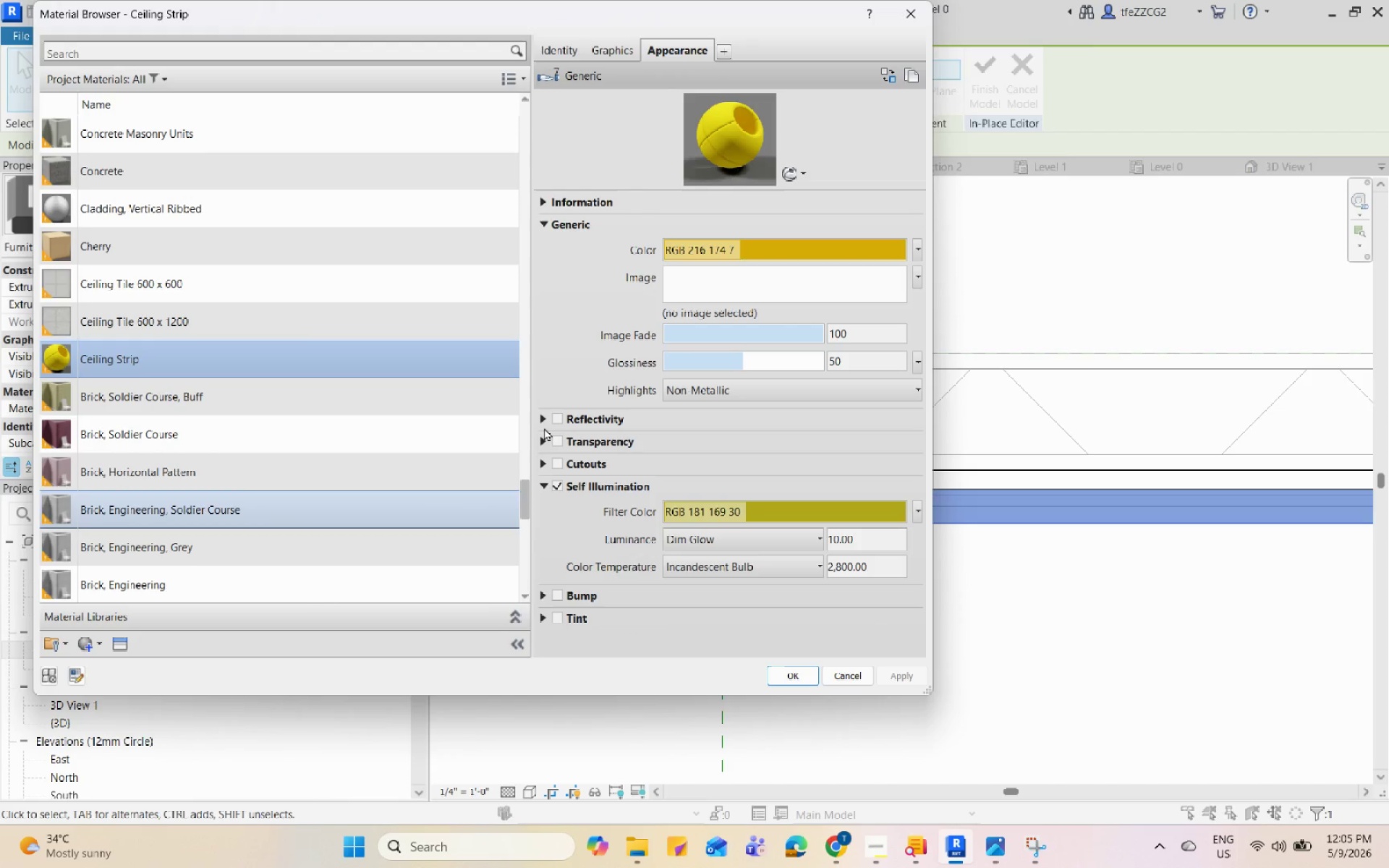 
scroll: coordinate [316, 340], scroll_direction: up, amount: 9.0
 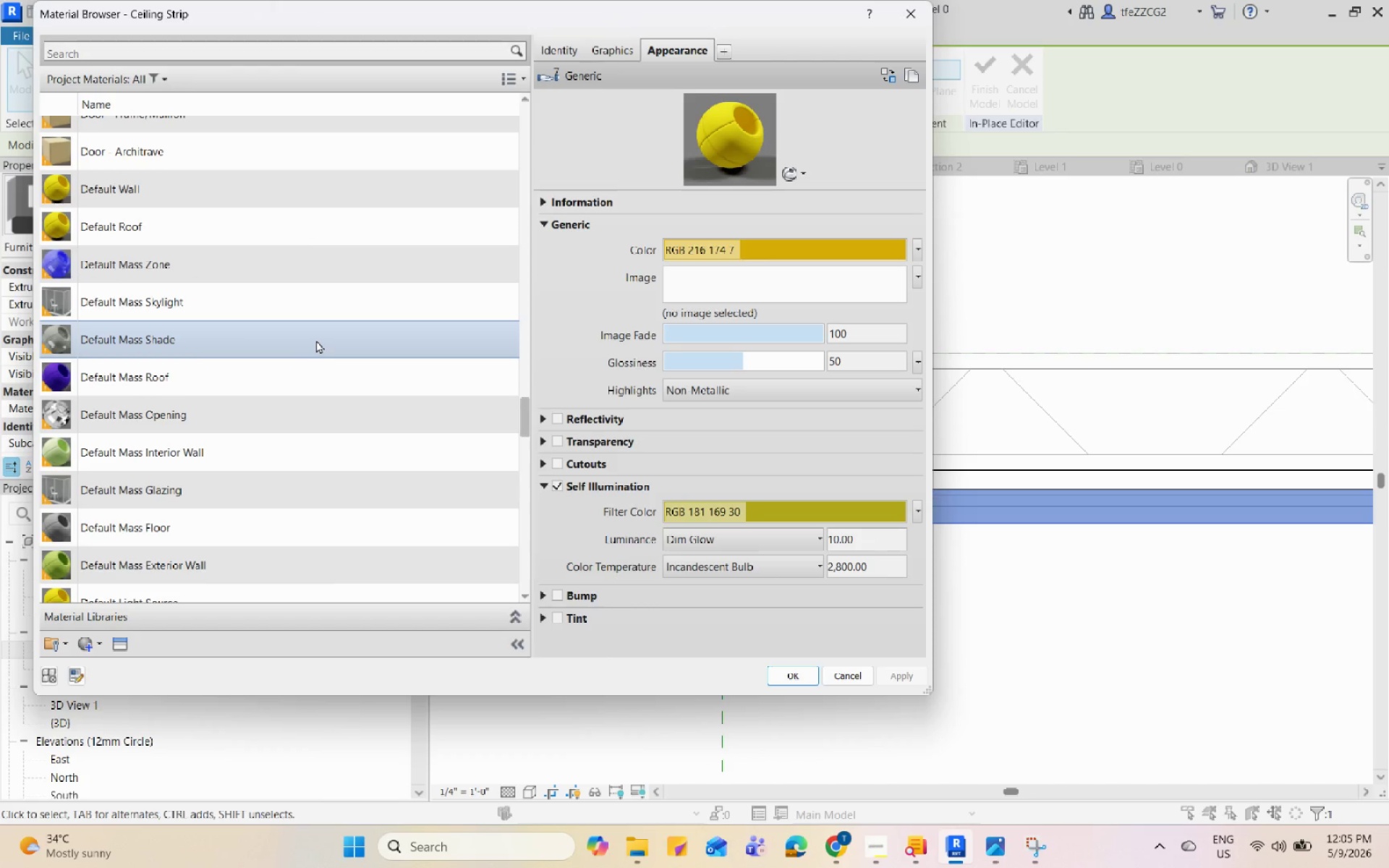 
scroll: coordinate [316, 340], scroll_direction: down, amount: 4.0
 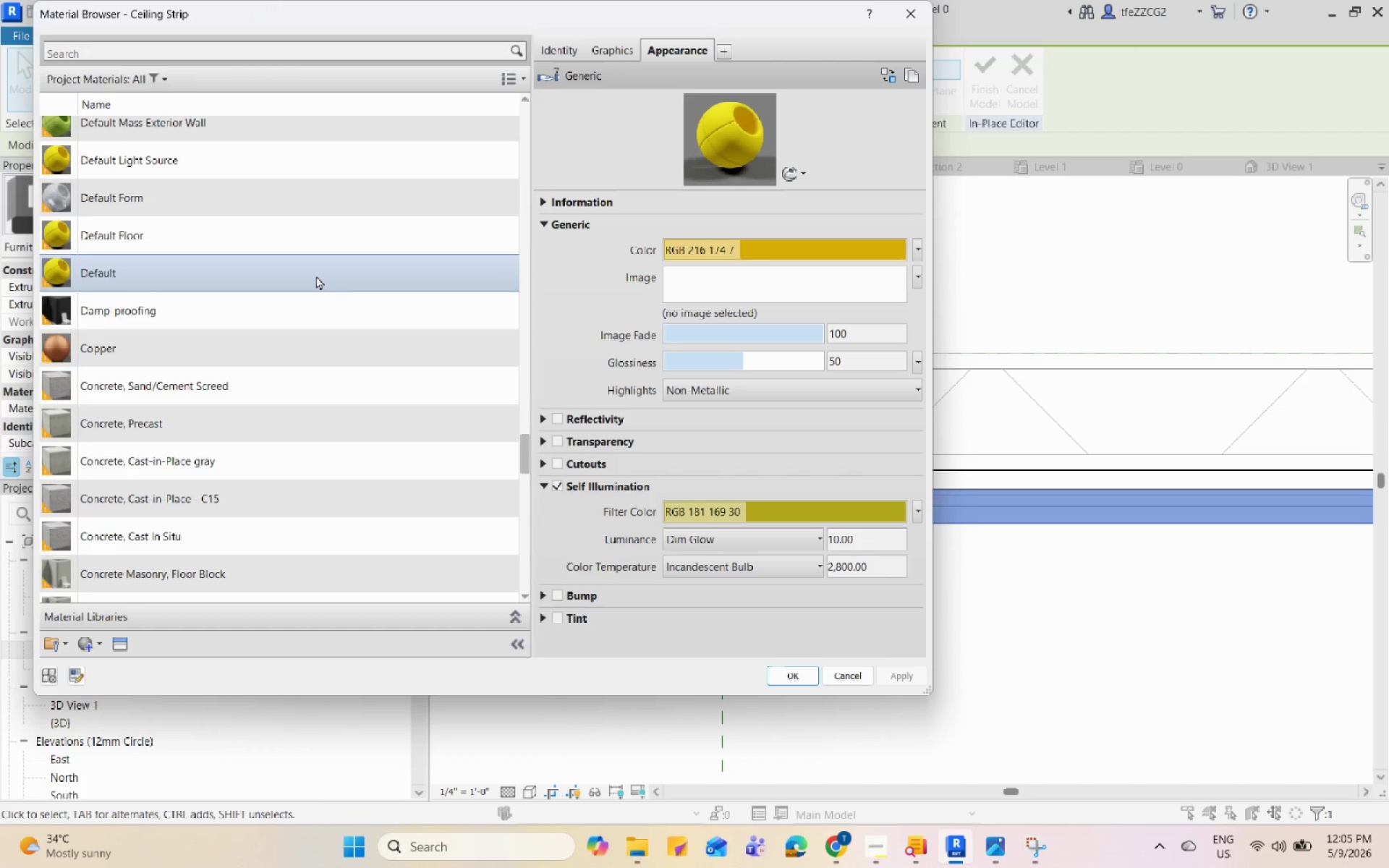 
left_click([316, 276])
 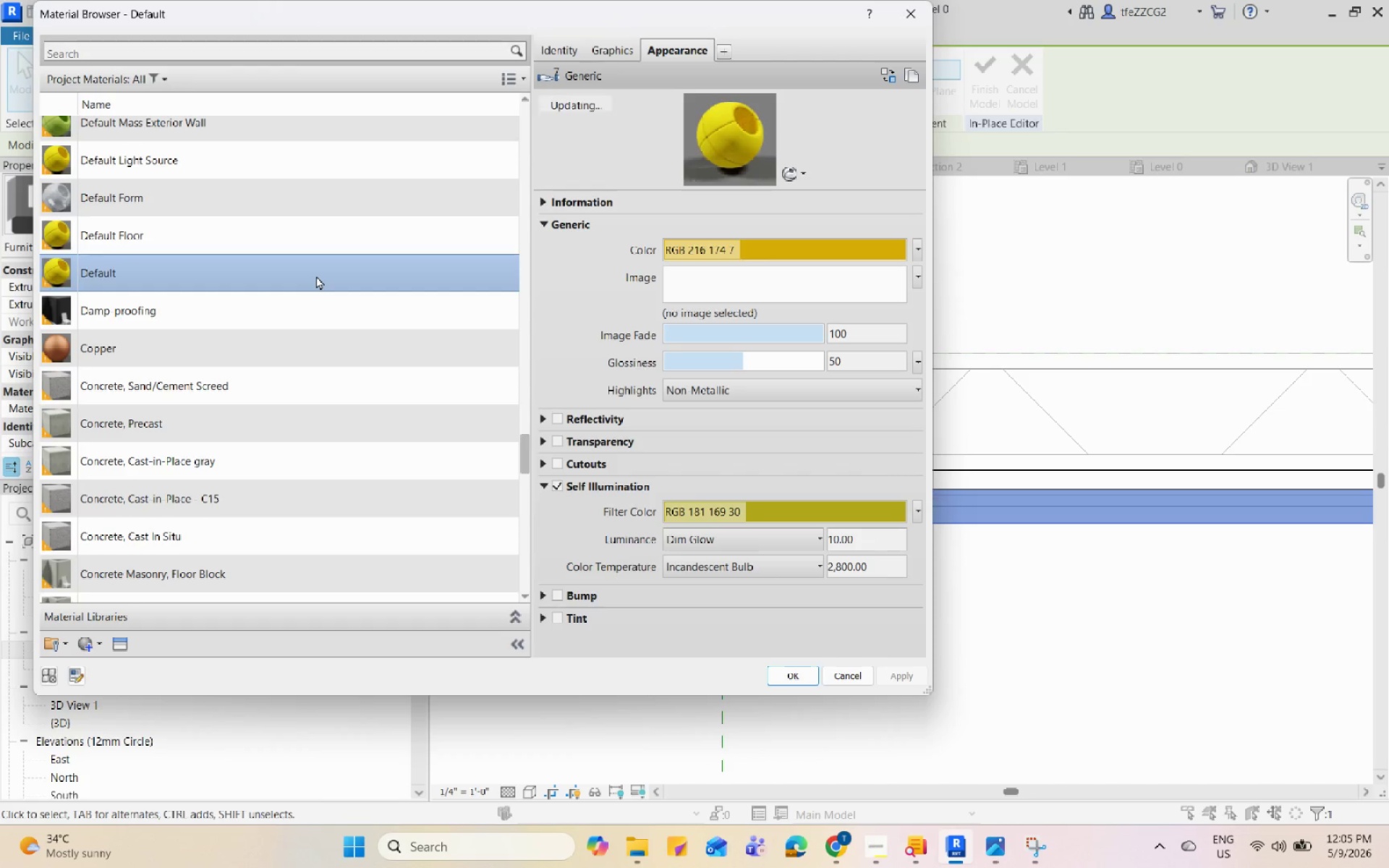 
scroll: coordinate [316, 276], scroll_direction: up, amount: 1.0
 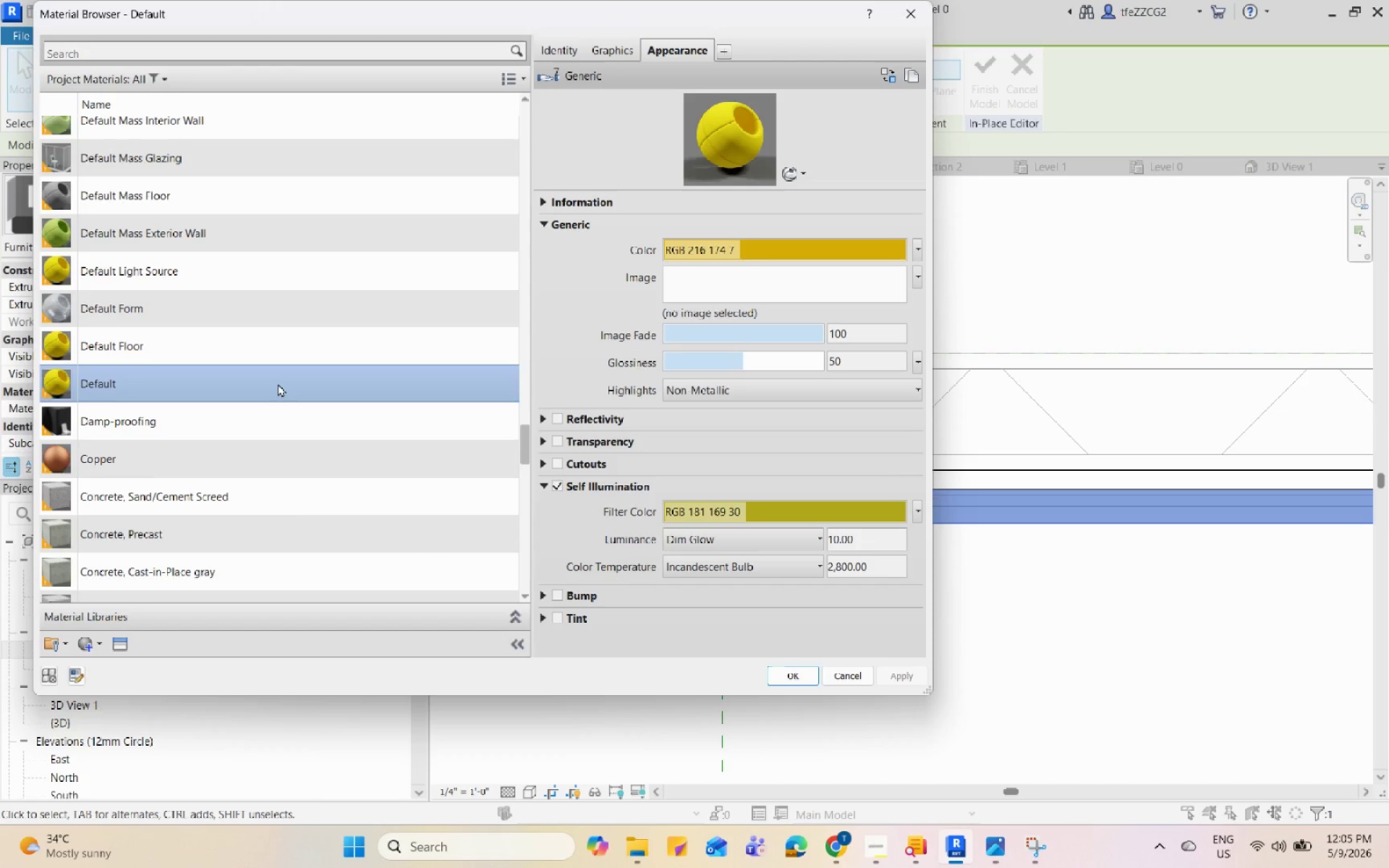 
right_click([278, 383])
 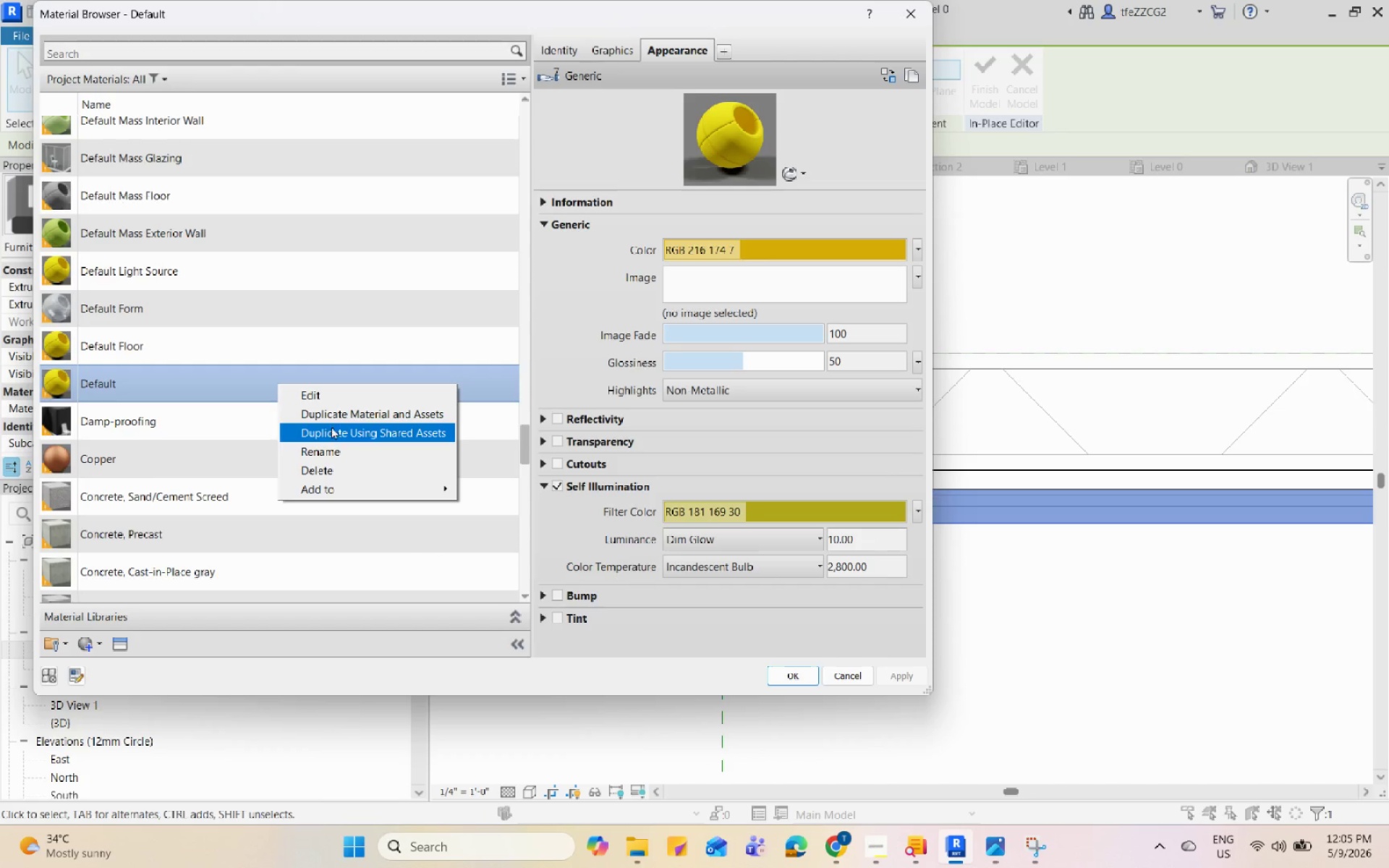 
left_click([336, 414])
 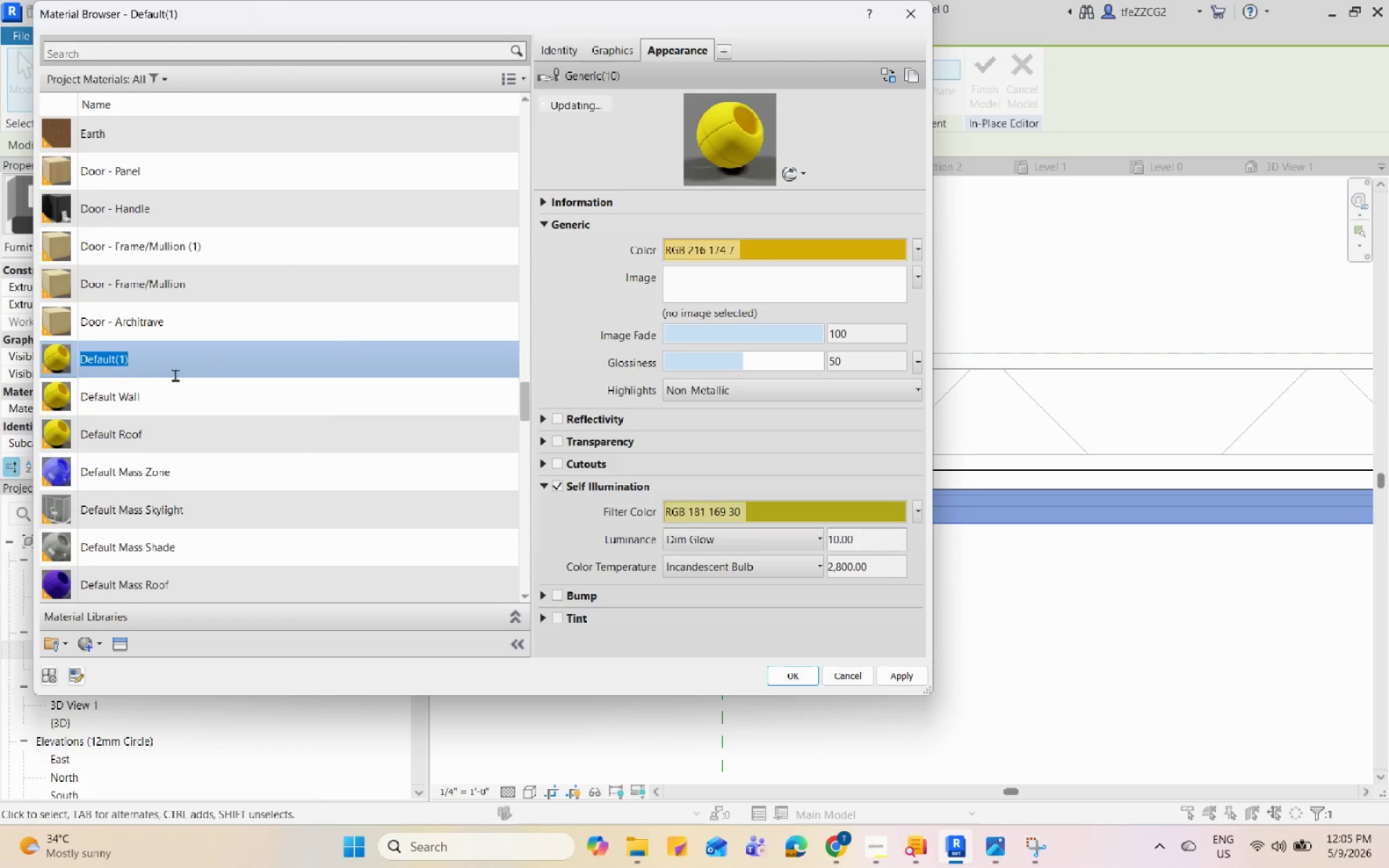 
left_click([175, 375])
 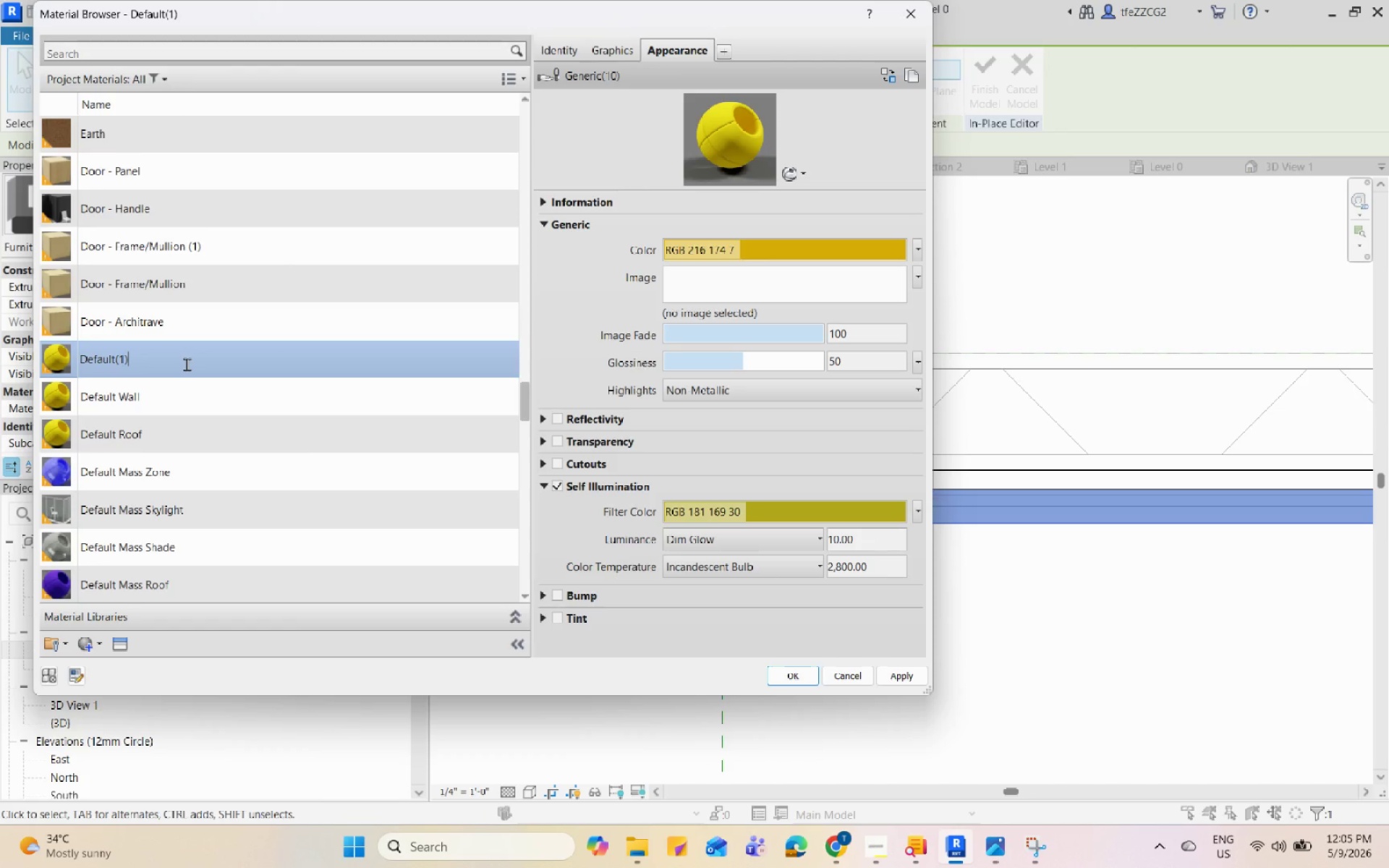 
left_click_drag(start_coordinate=[187, 364], to_coordinate=[69, 362])
 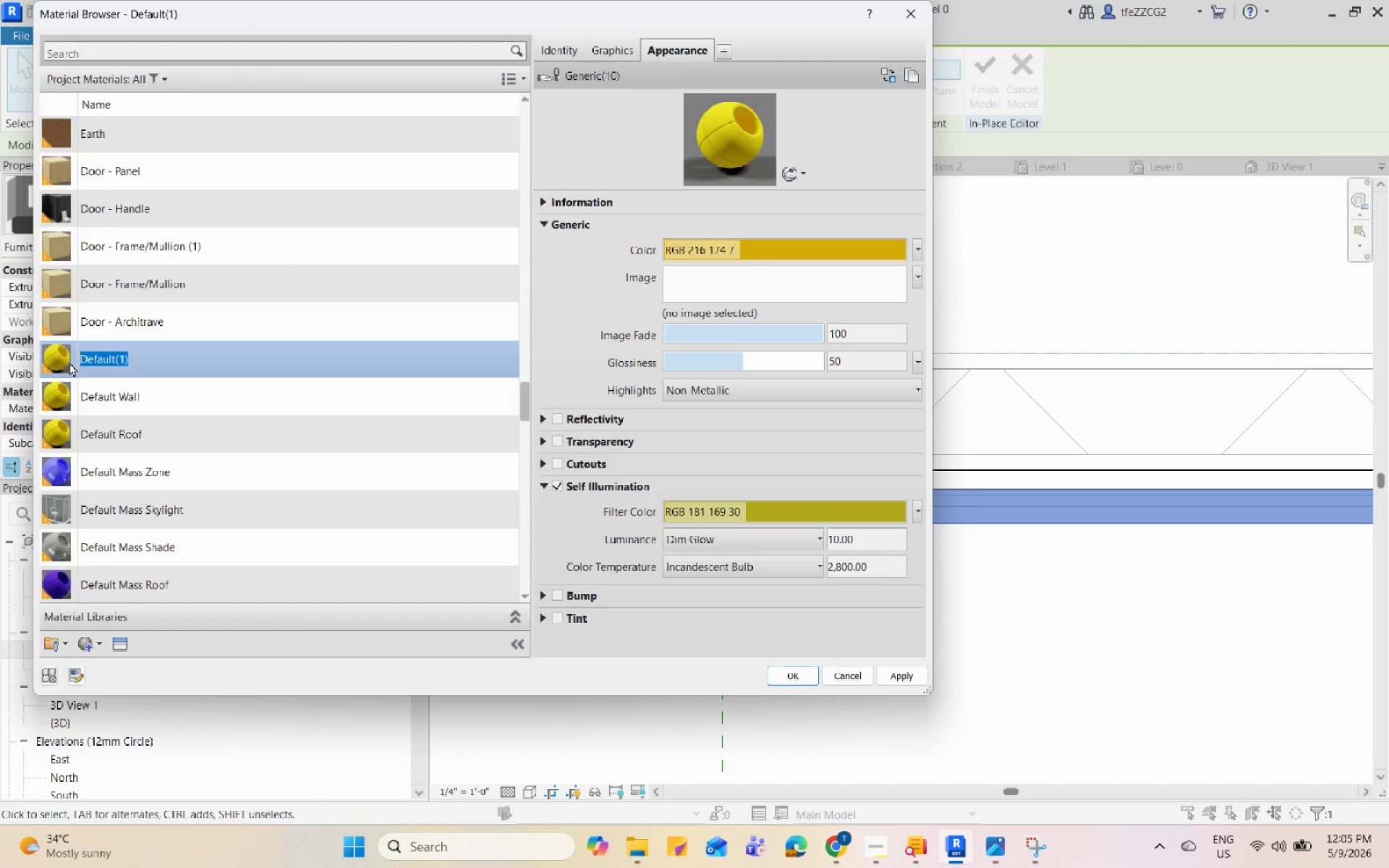 
type(MIrror )
key(Backspace)
key(Backspace)
key(Backspace)
key(Backspace)
key(Backspace)
key(Backspace)
type(irrow)
key(Backspace)
type(r 1)
 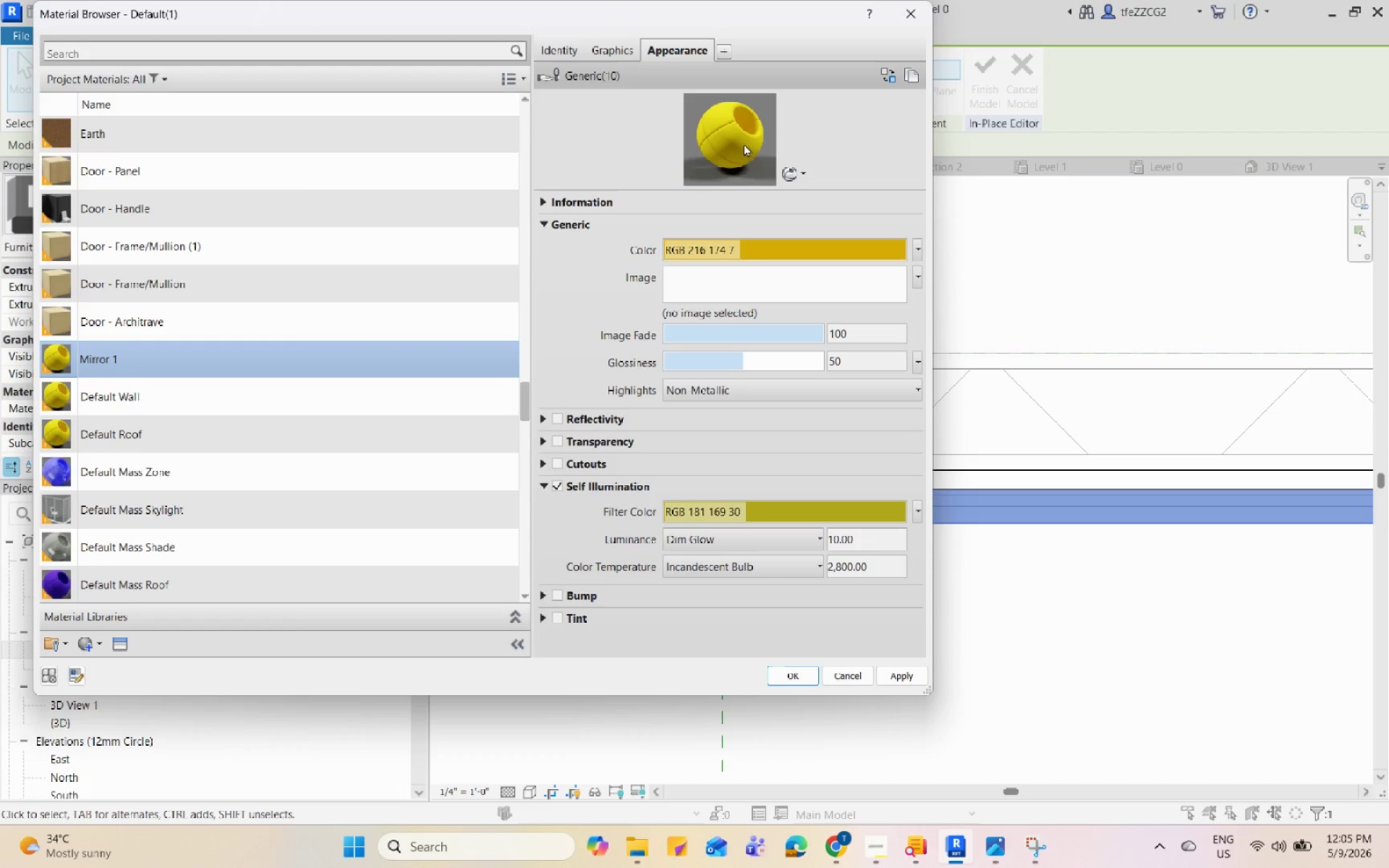 
left_click([799, 174])
 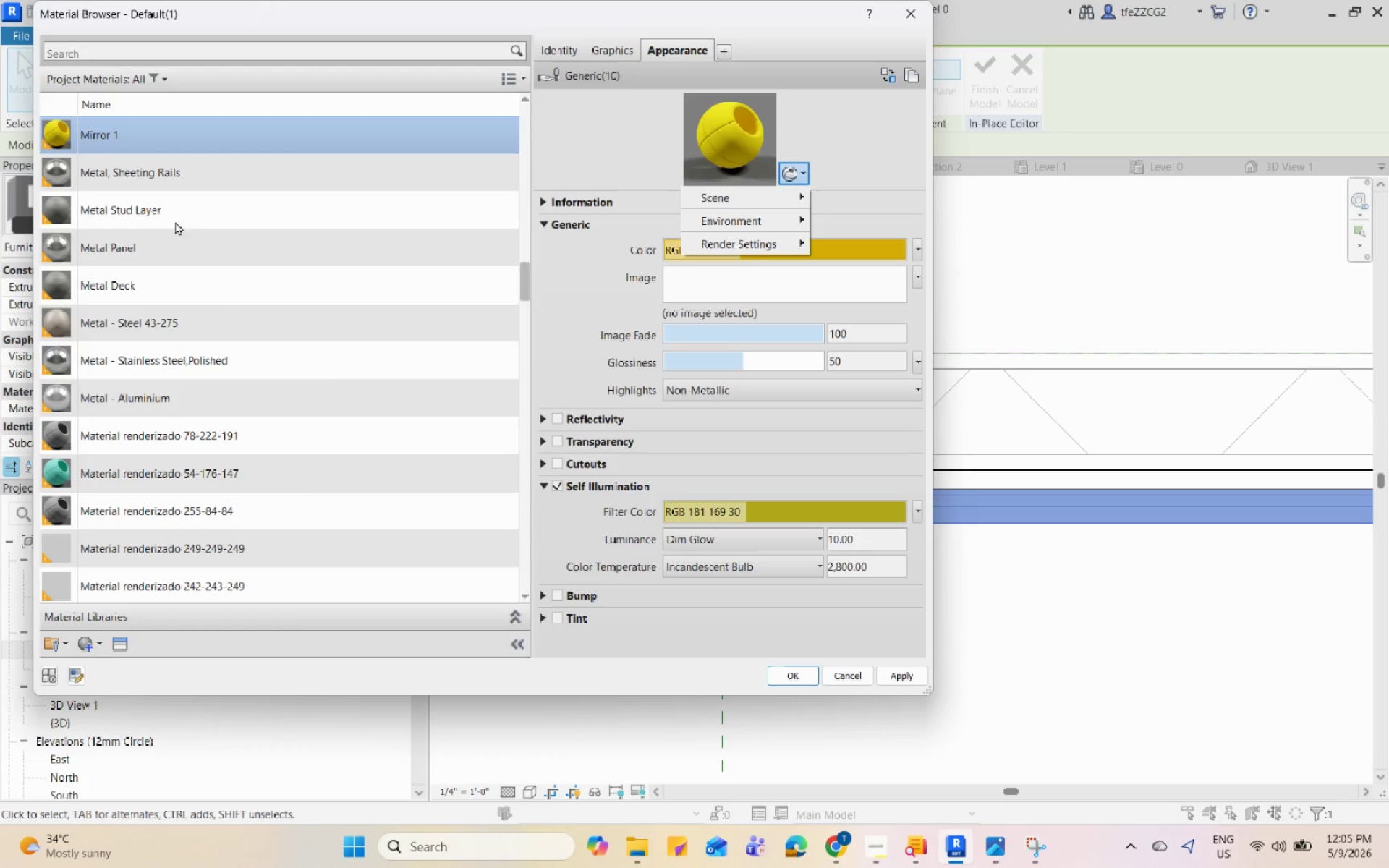 
left_click([186, 139])
 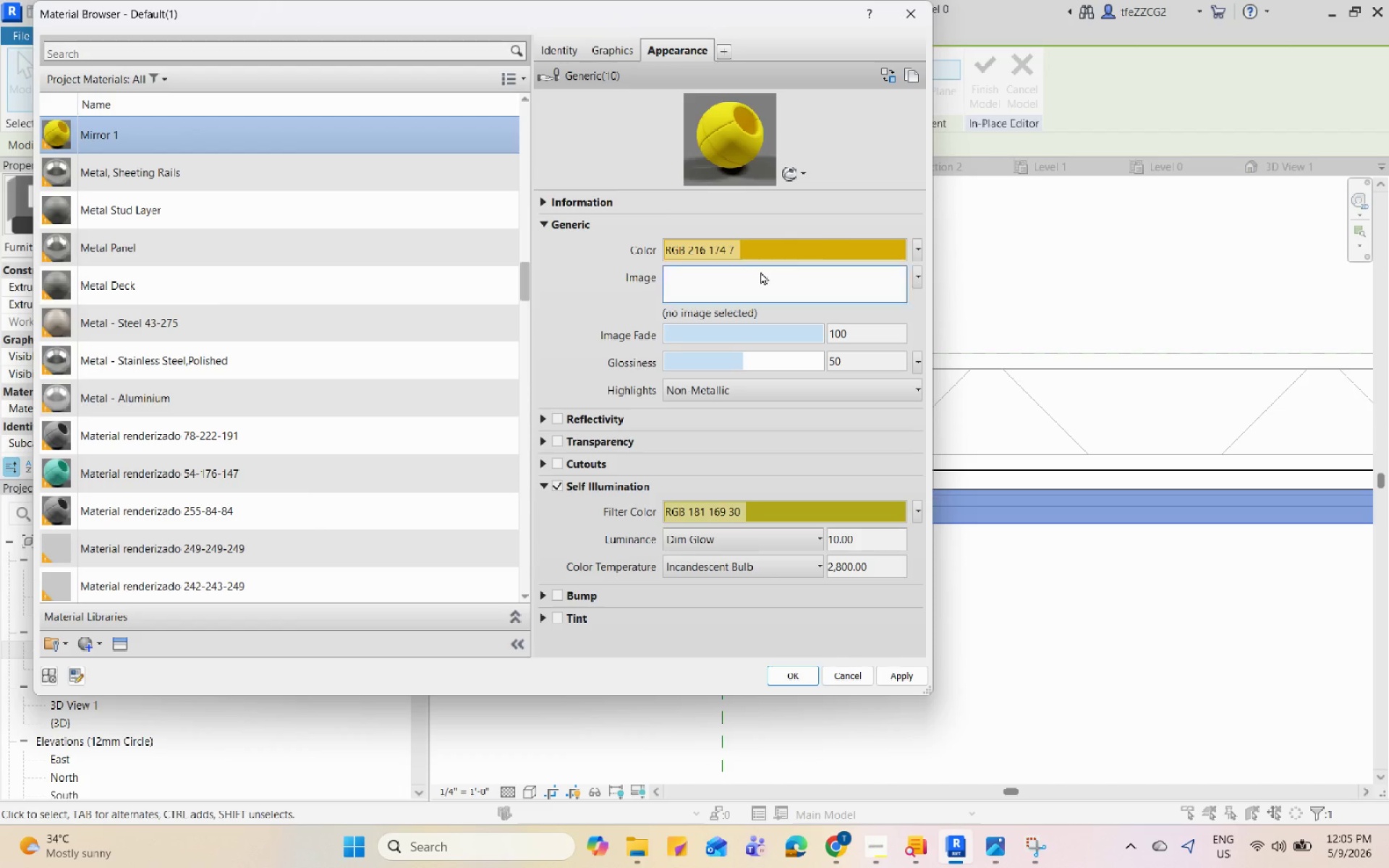 
left_click([806, 167])
 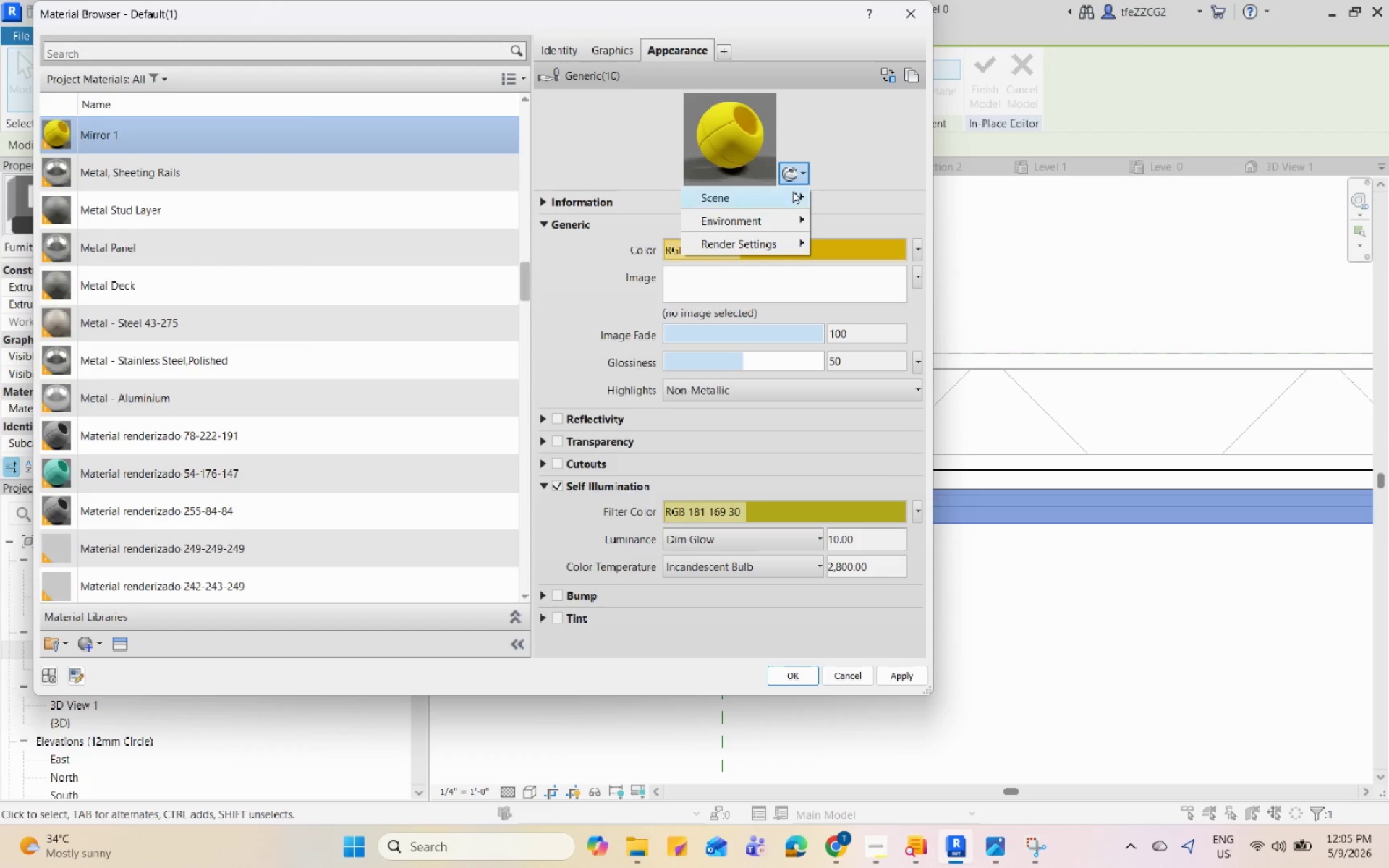 
left_click([789, 198])
 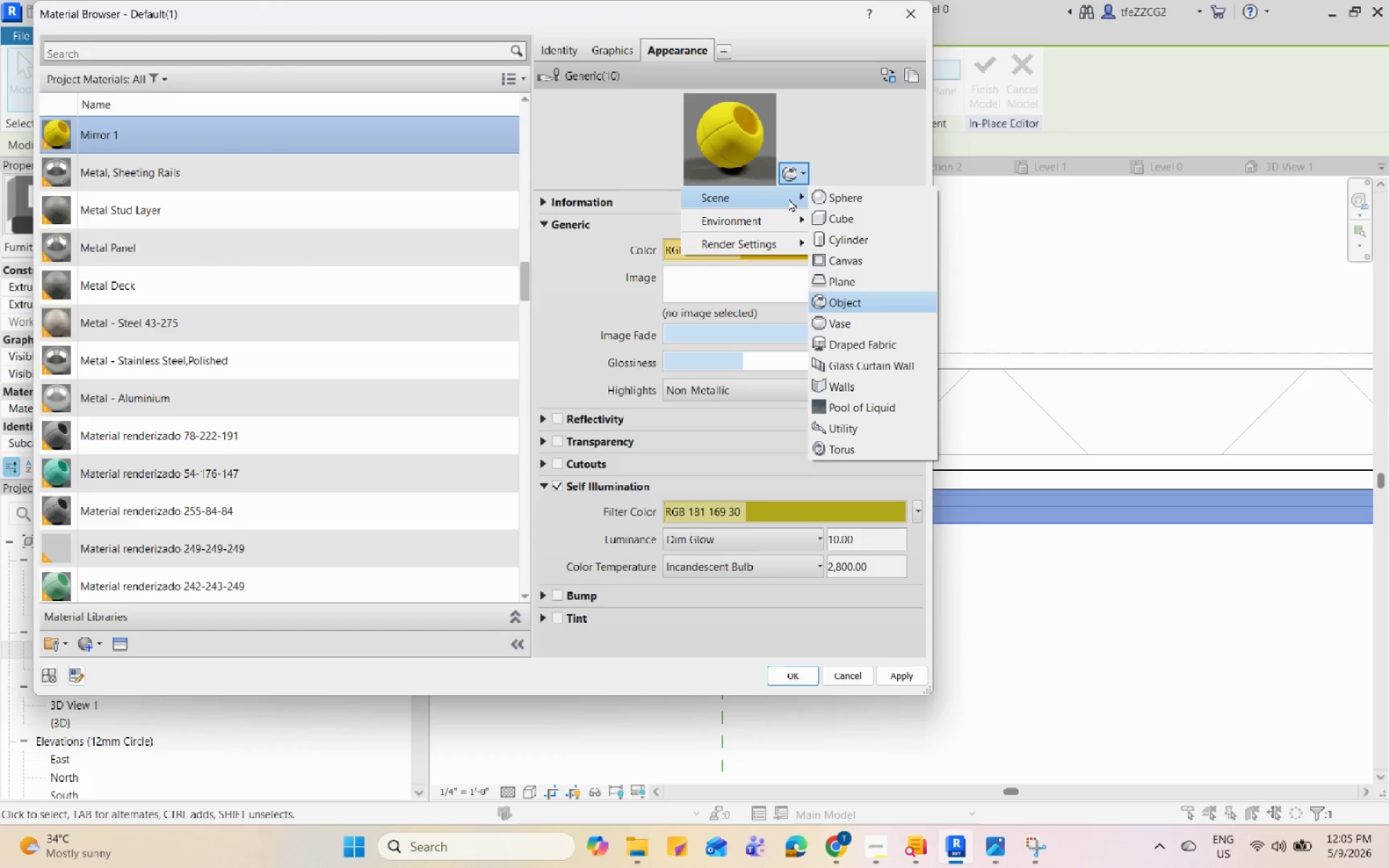 
wait(6.59)
 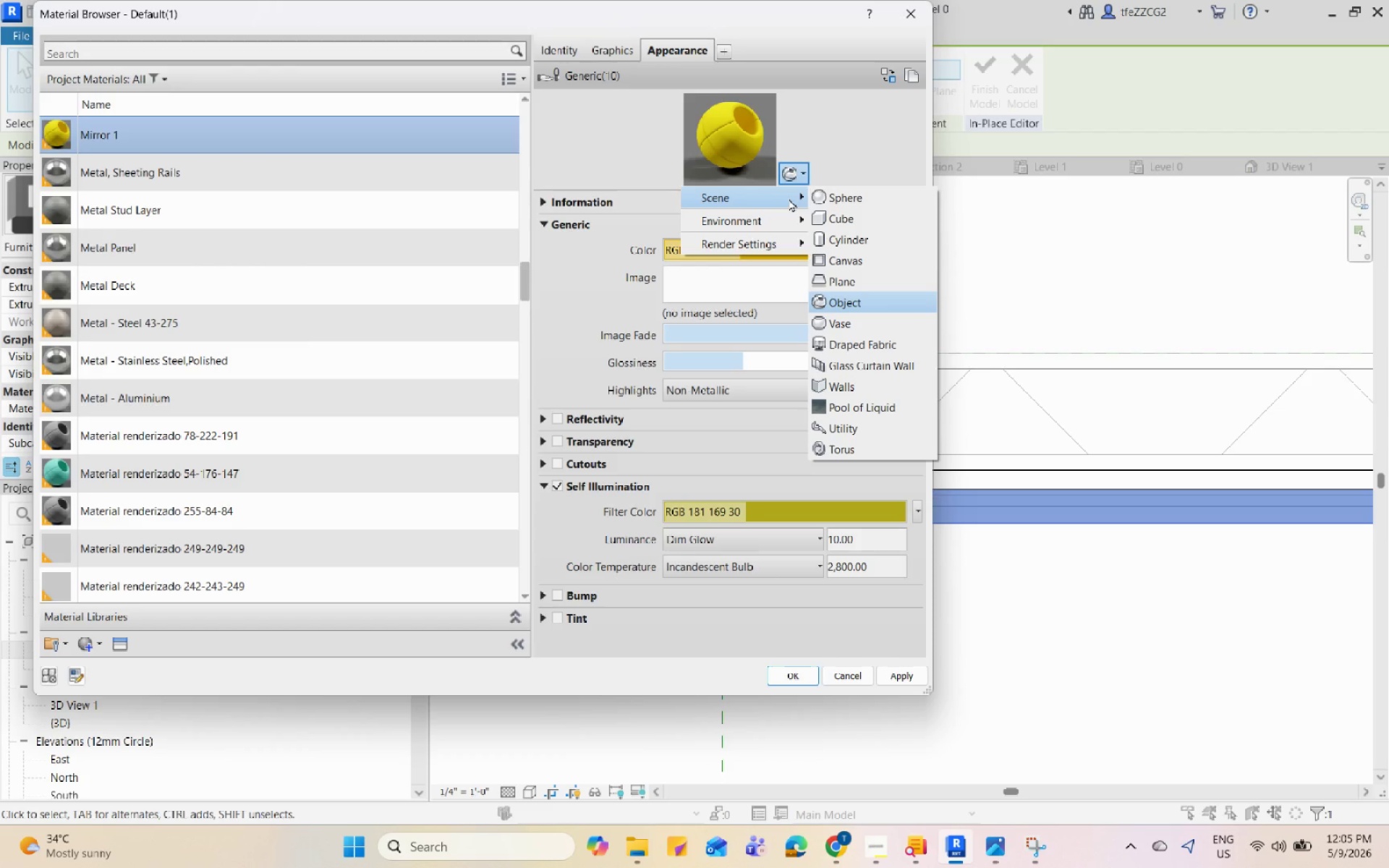 
left_click([789, 198])
 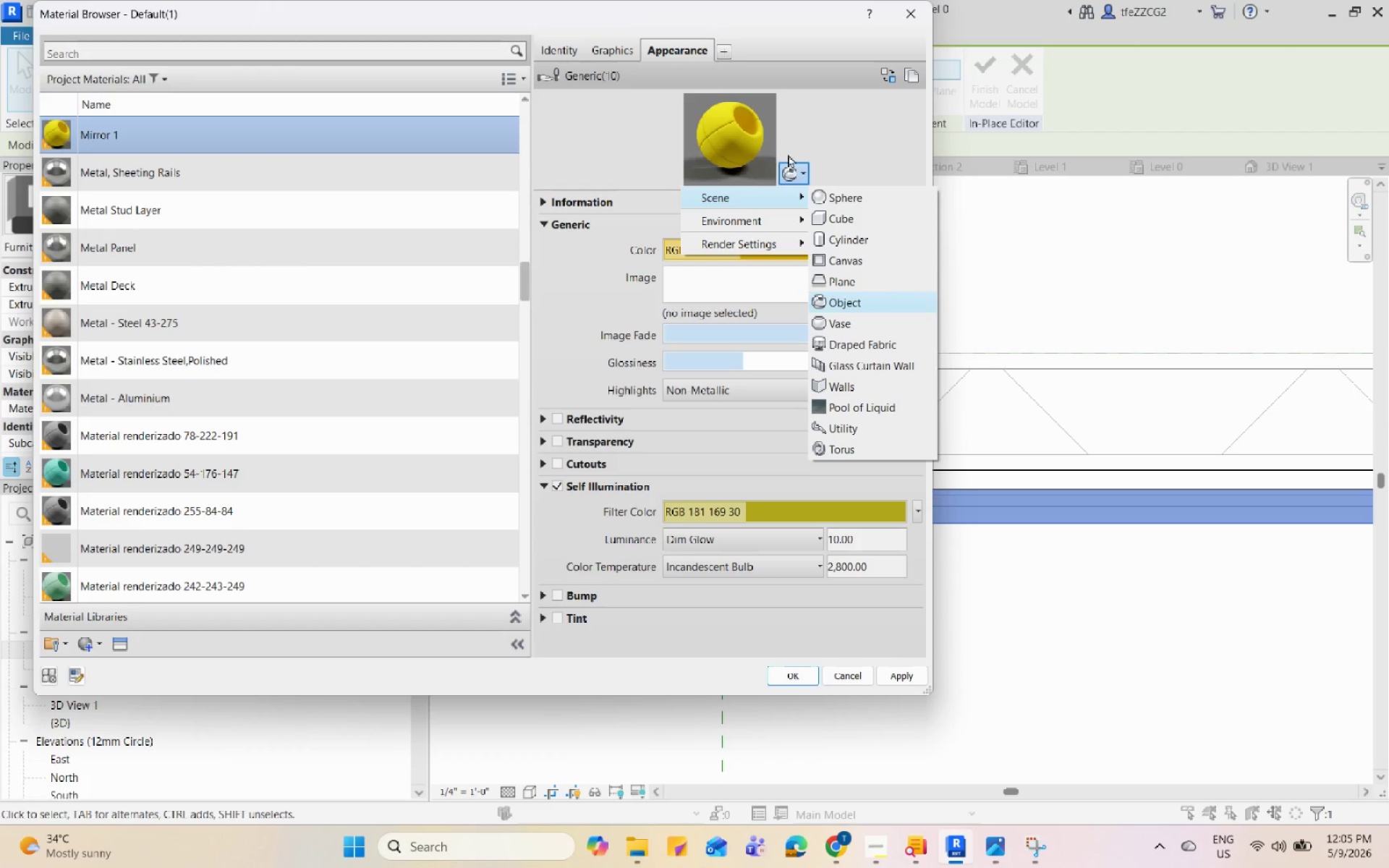 
left_click([846, 116])
 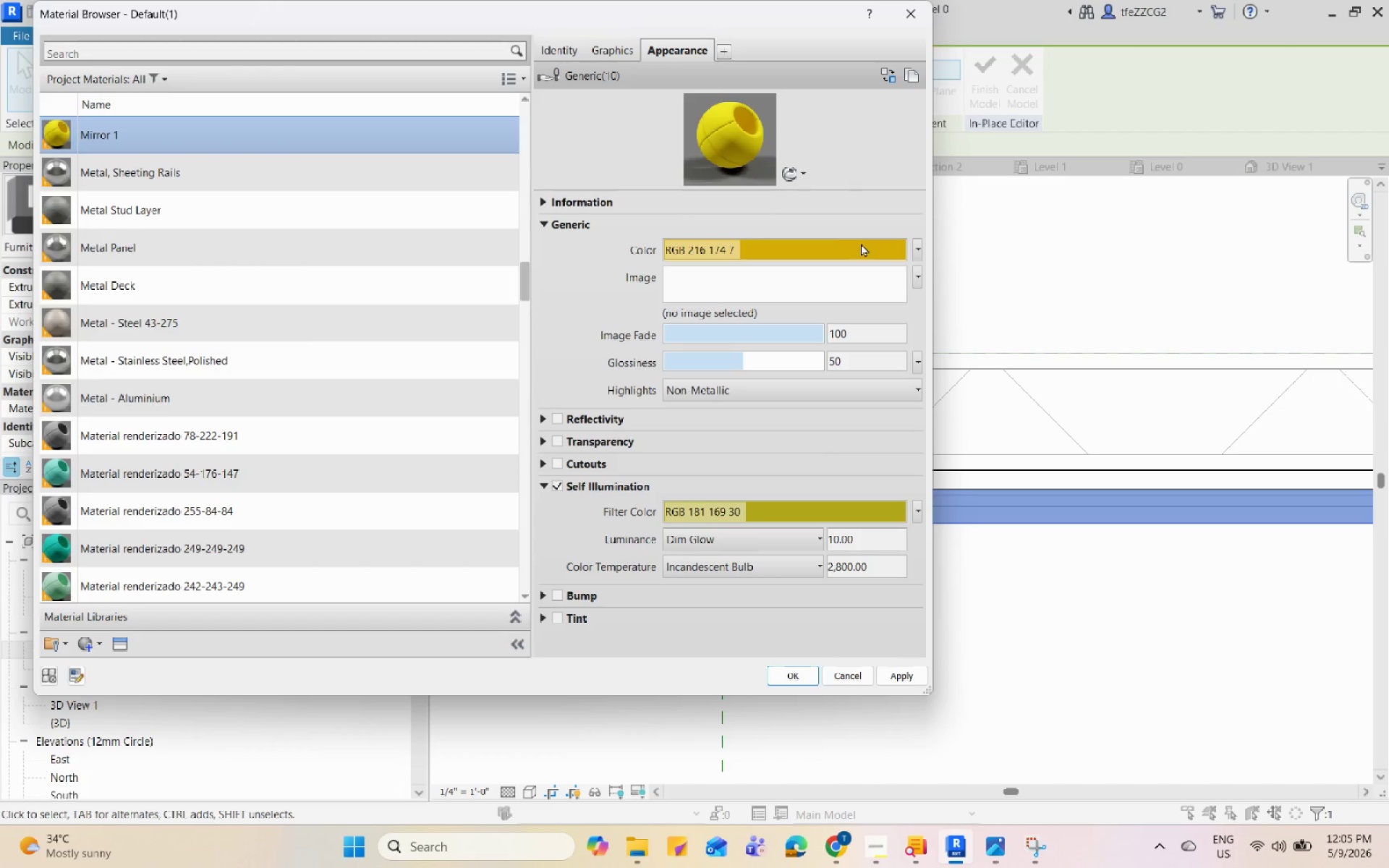 
left_click([912, 247])
 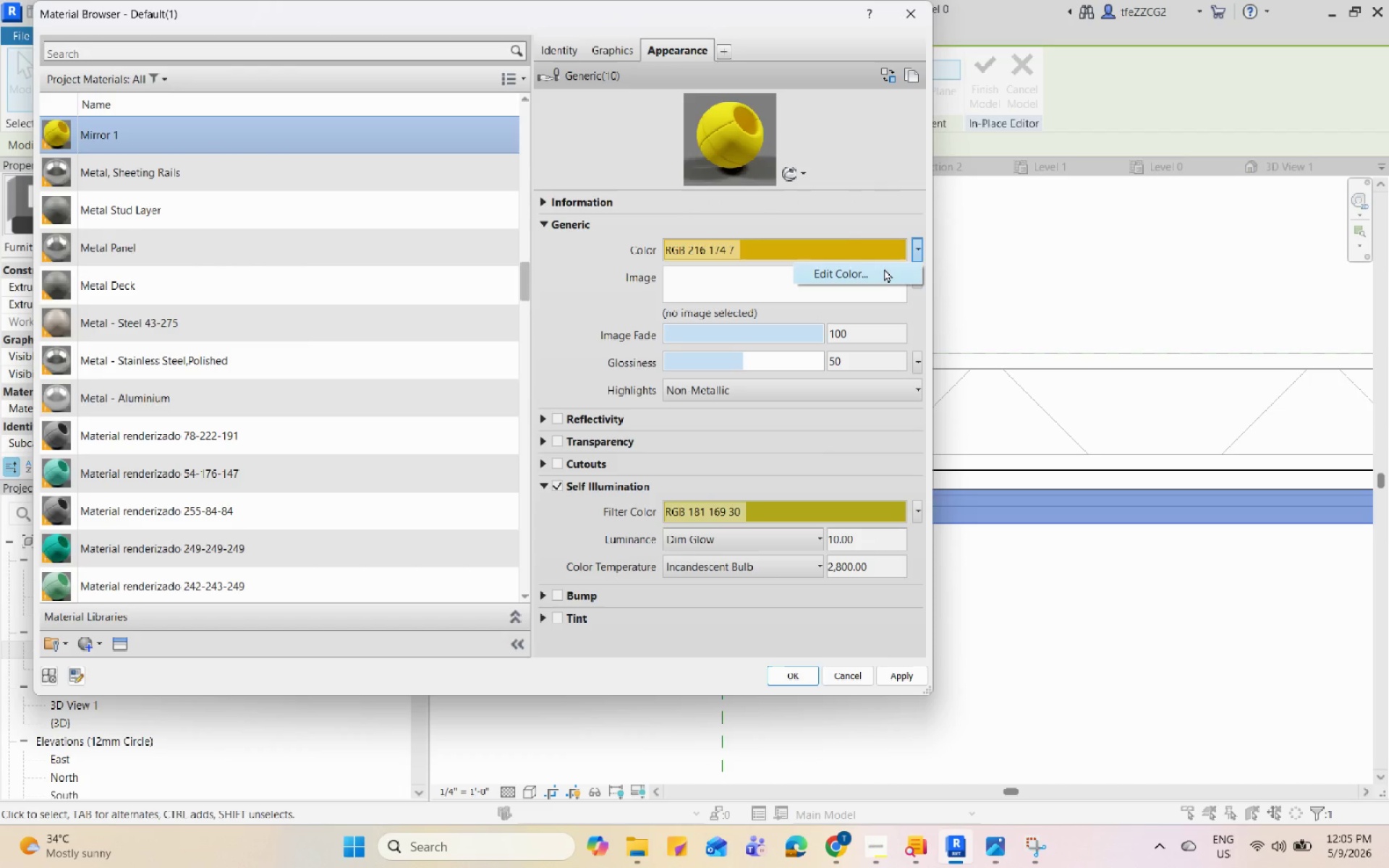 
left_click([881, 270])
 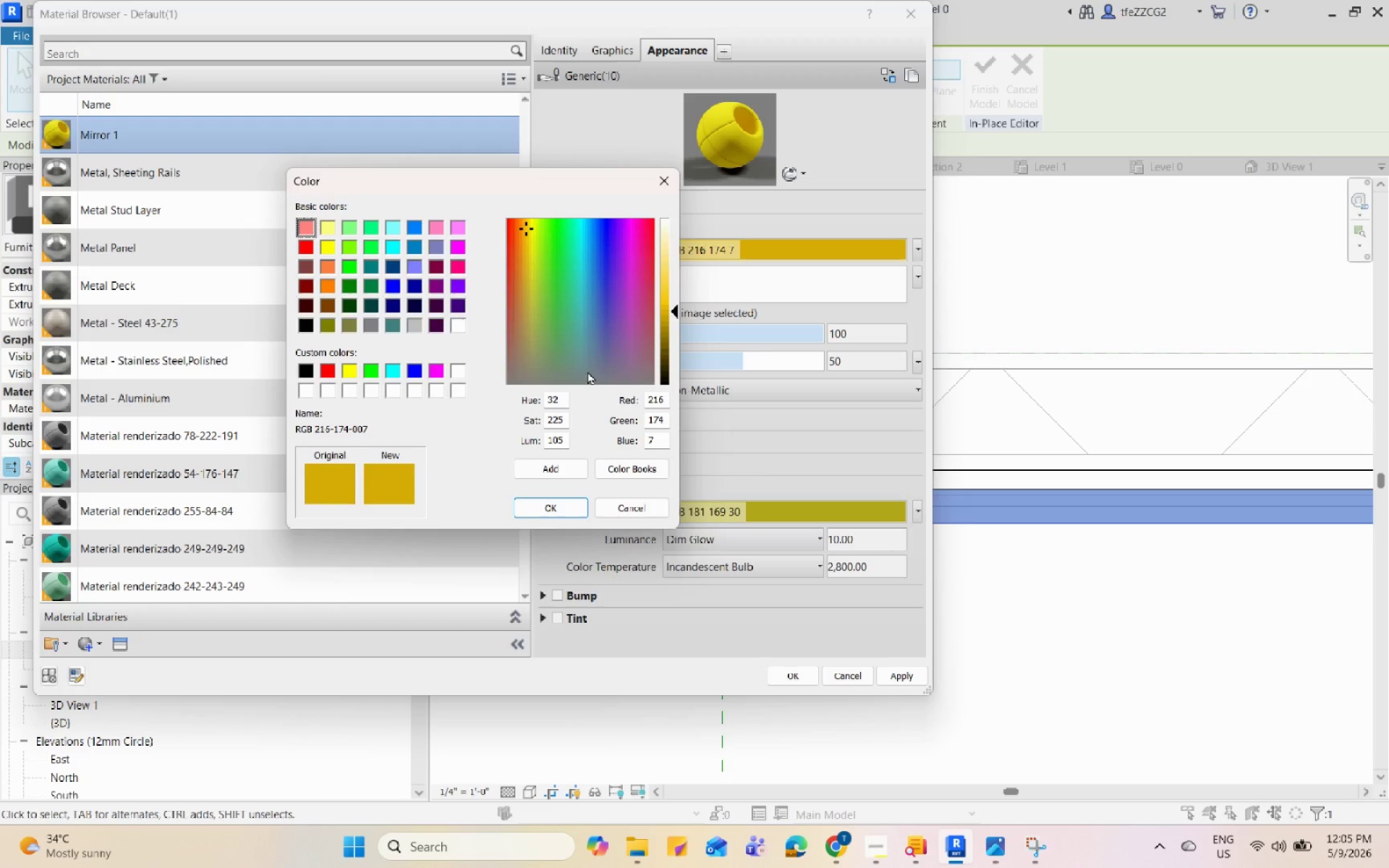 
left_click([660, 367])
 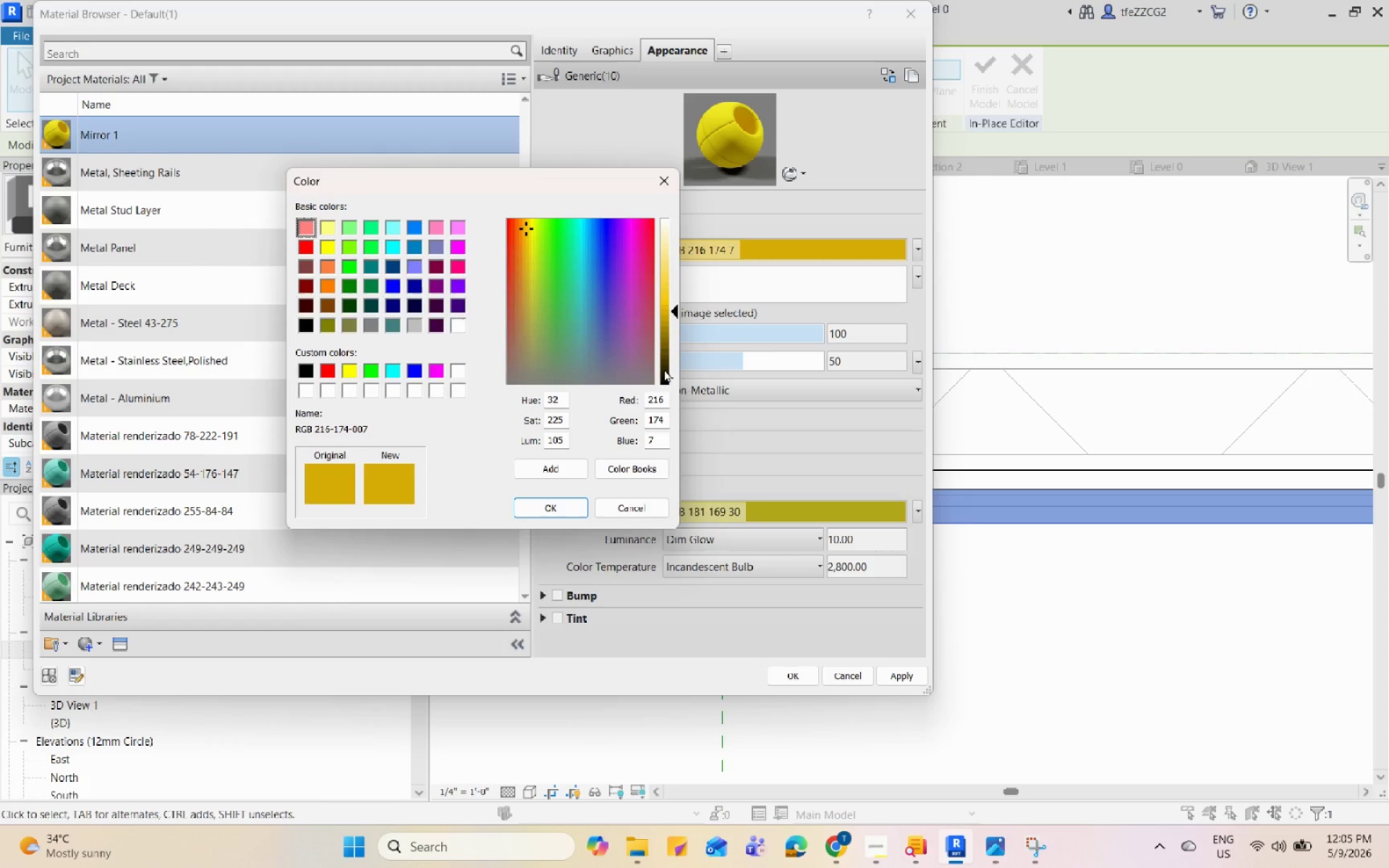 
left_click_drag(start_coordinate=[664, 369], to_coordinate=[669, 369])
 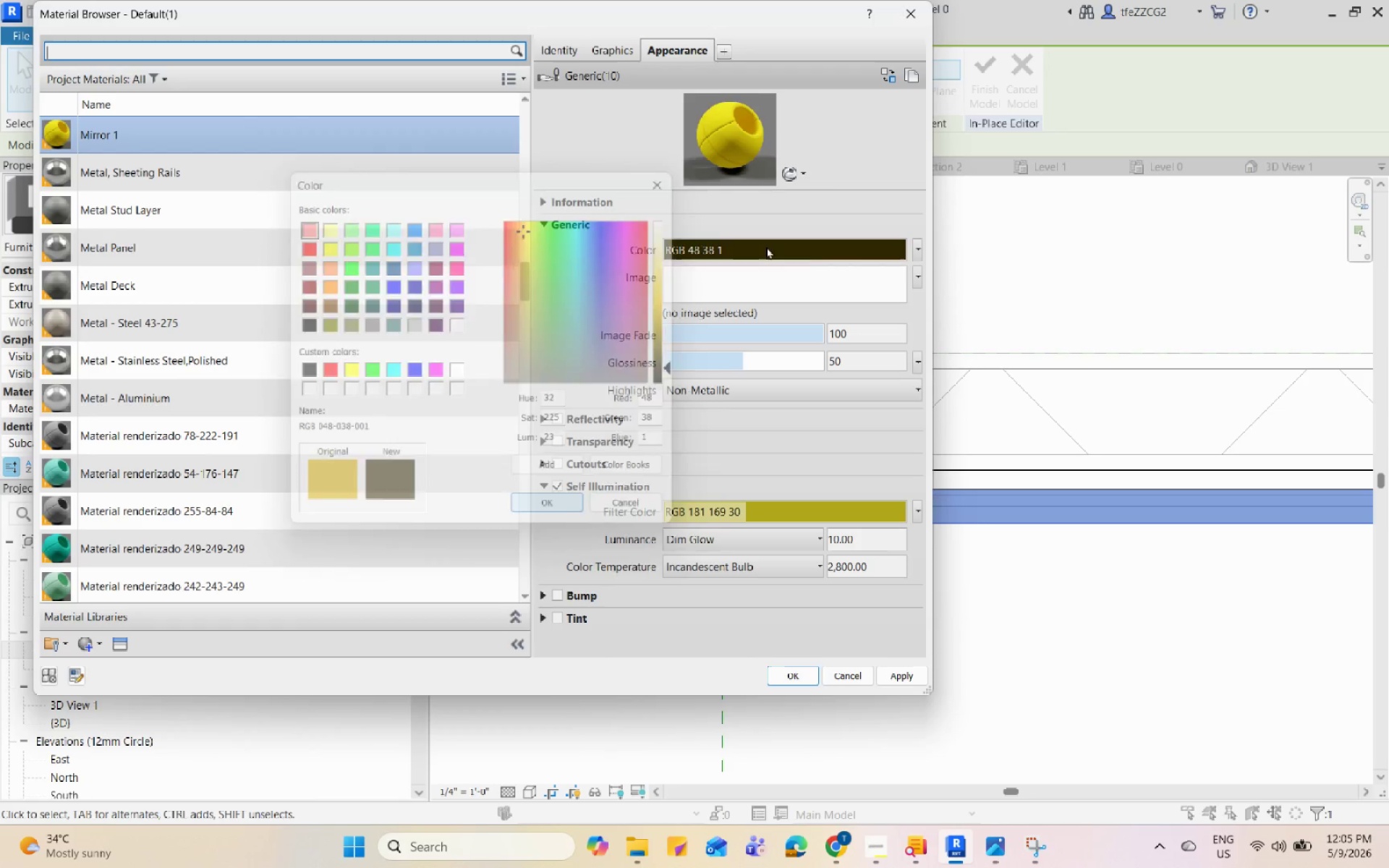 
left_click([850, 158])
 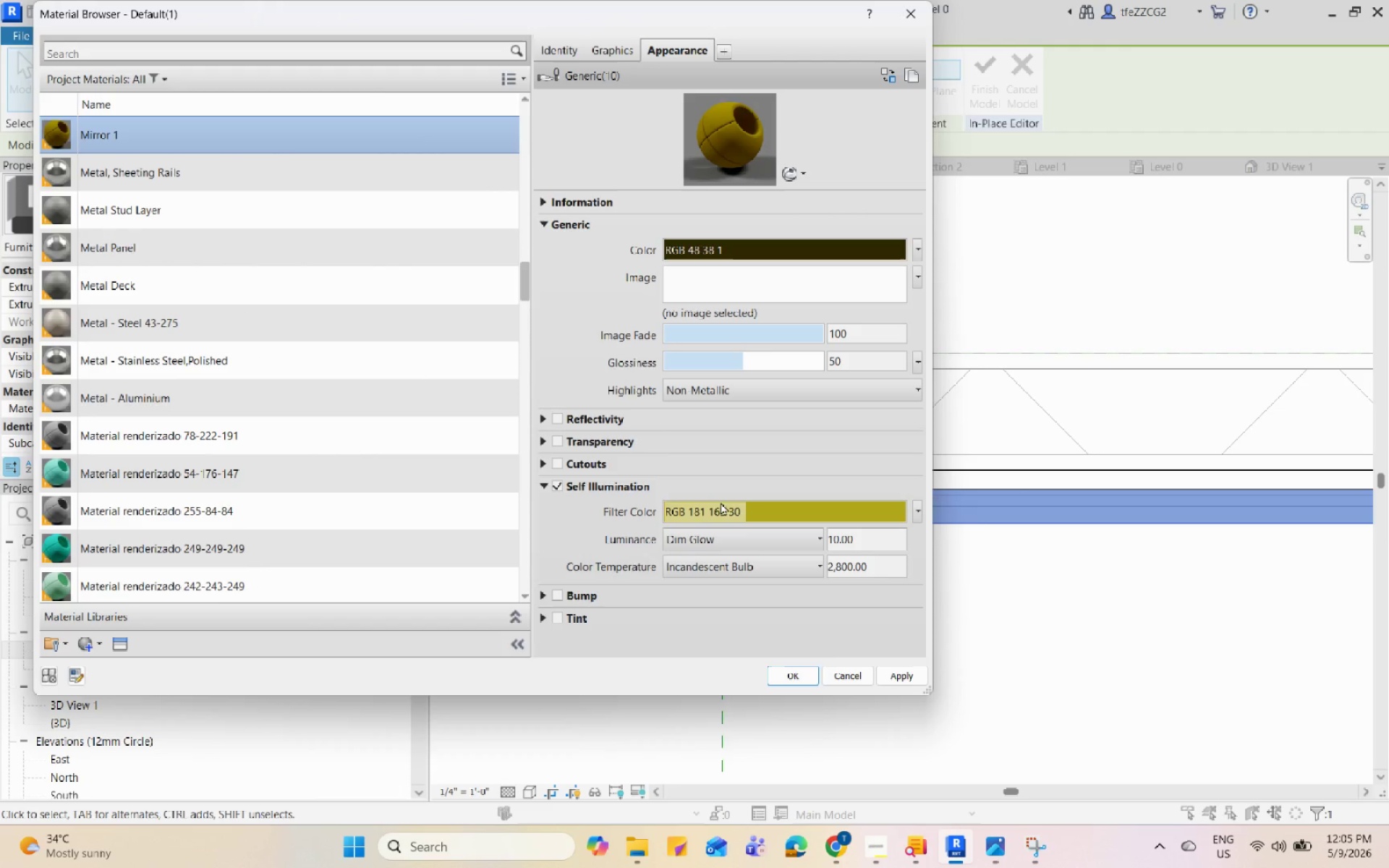 
left_click([561, 420])
 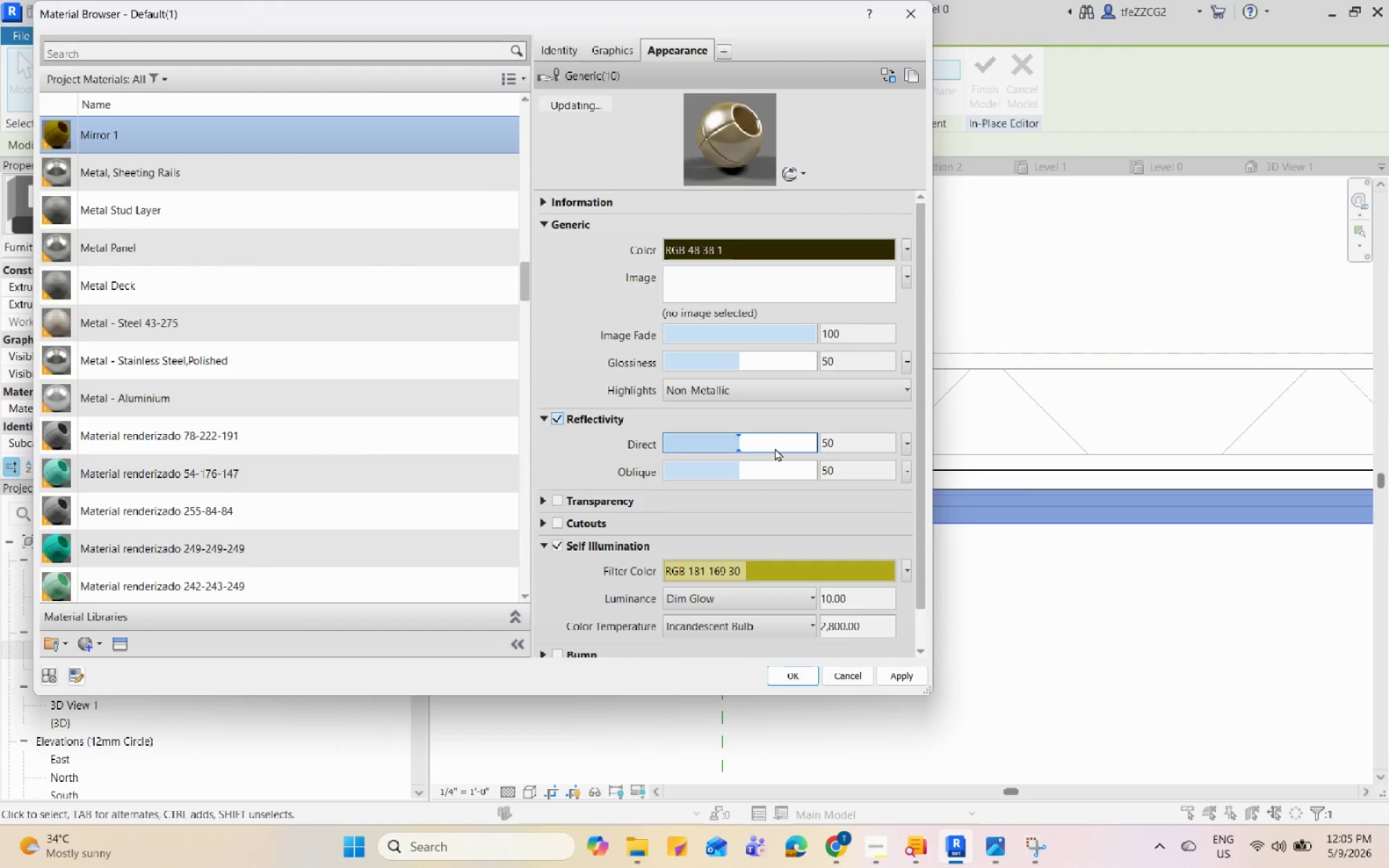 
left_click_drag(start_coordinate=[739, 444], to_coordinate=[850, 452])
 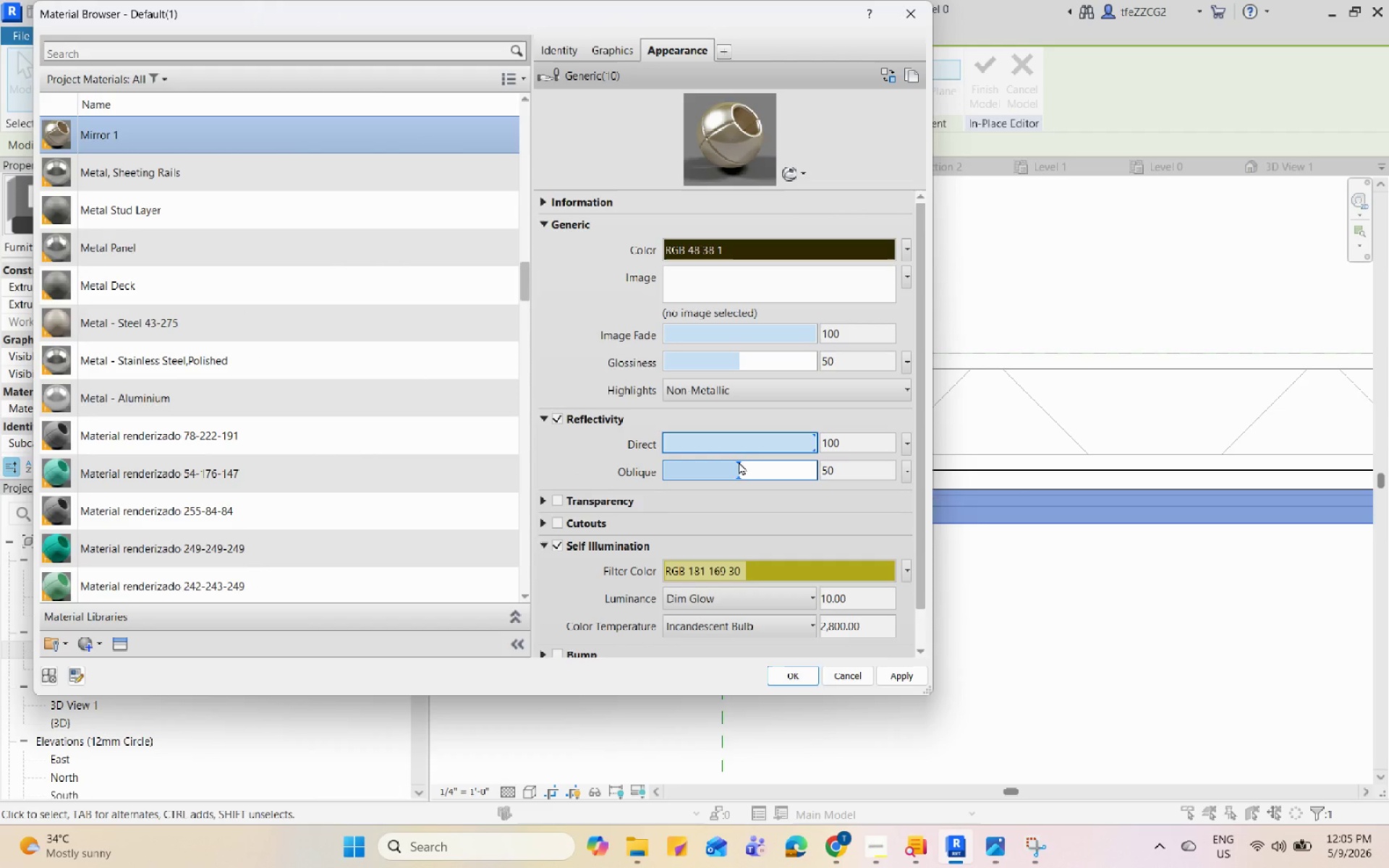 
left_click_drag(start_coordinate=[737, 468], to_coordinate=[849, 471])
 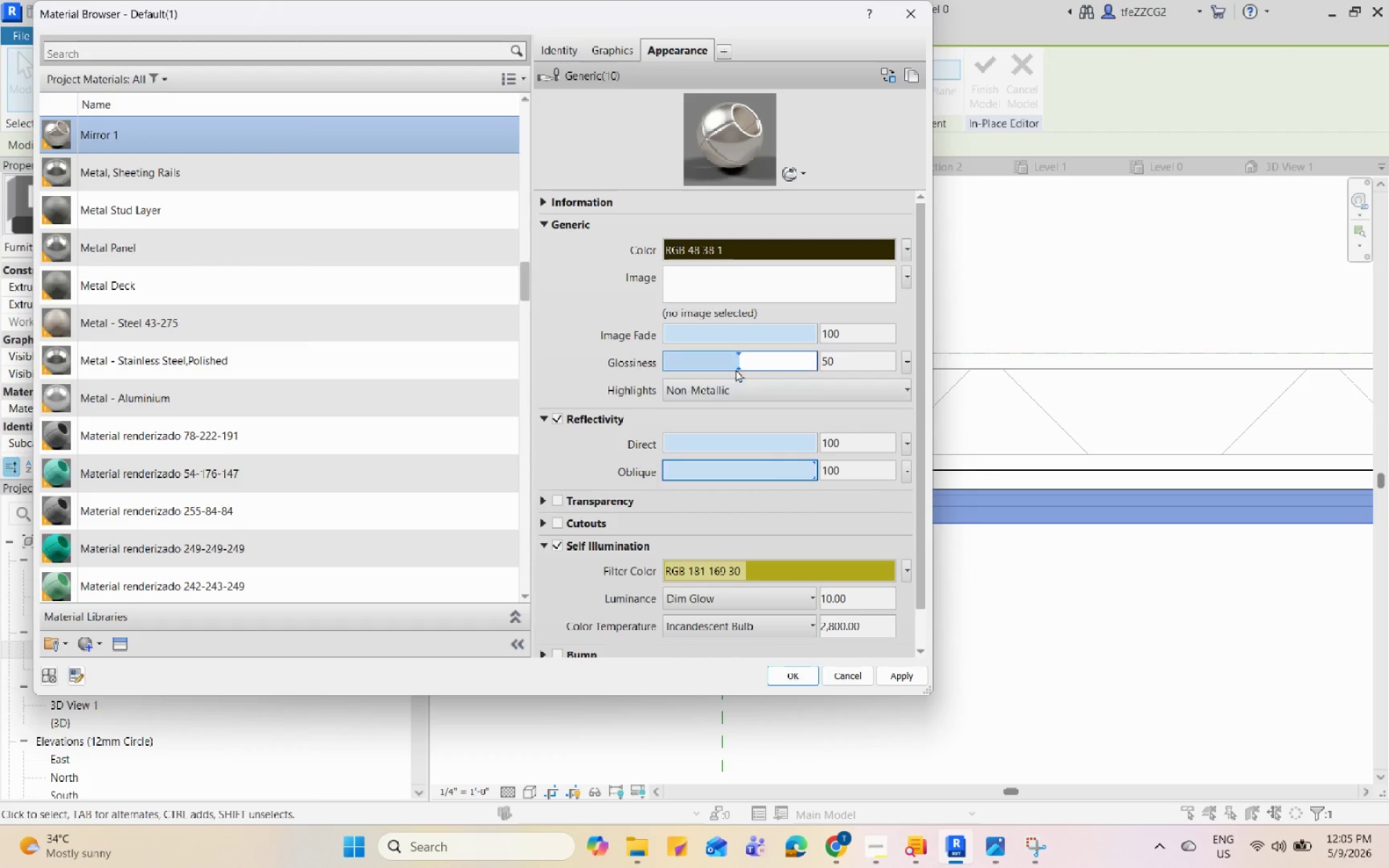 
left_click_drag(start_coordinate=[741, 359], to_coordinate=[834, 373])
 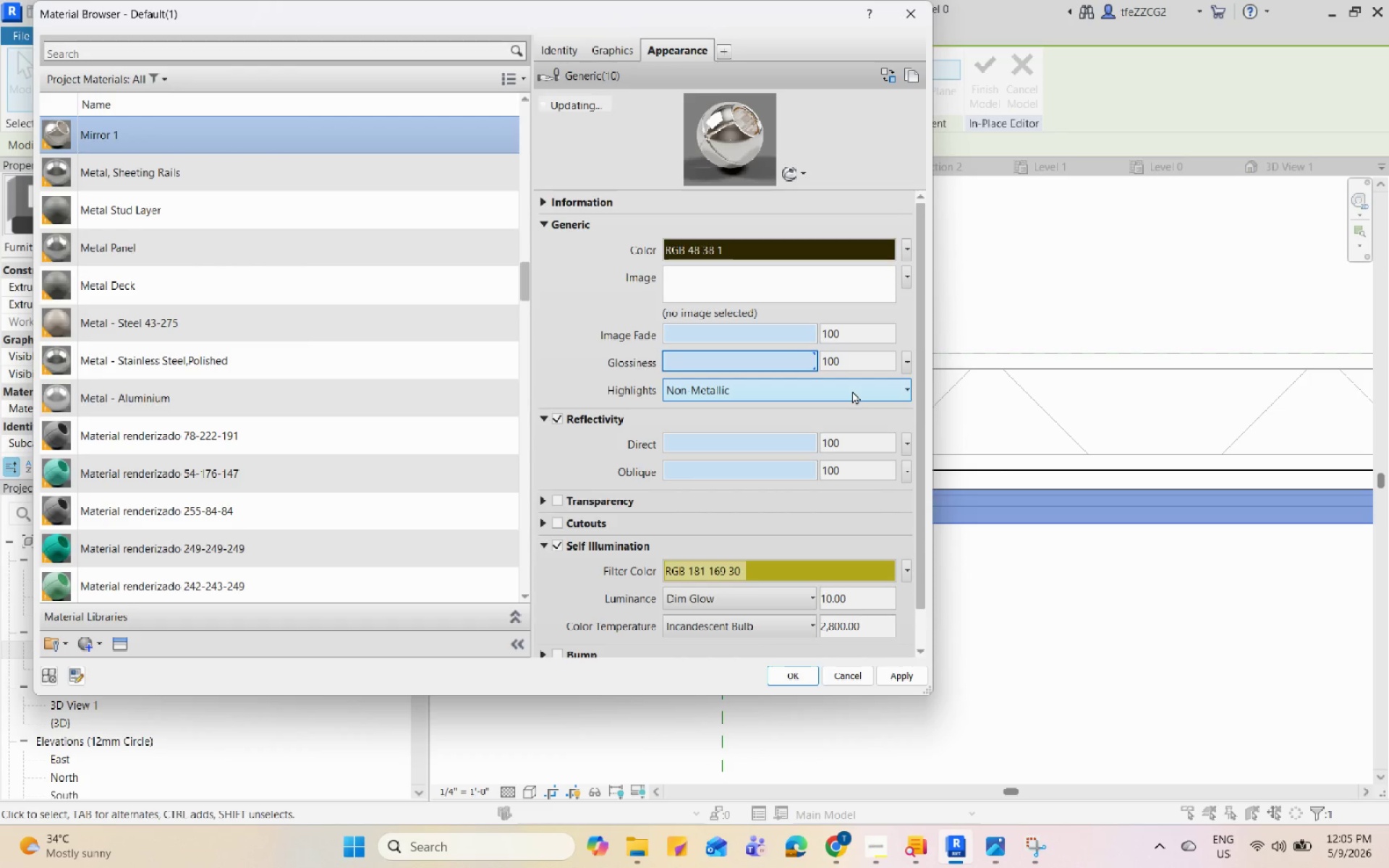 
left_click([852, 391])
 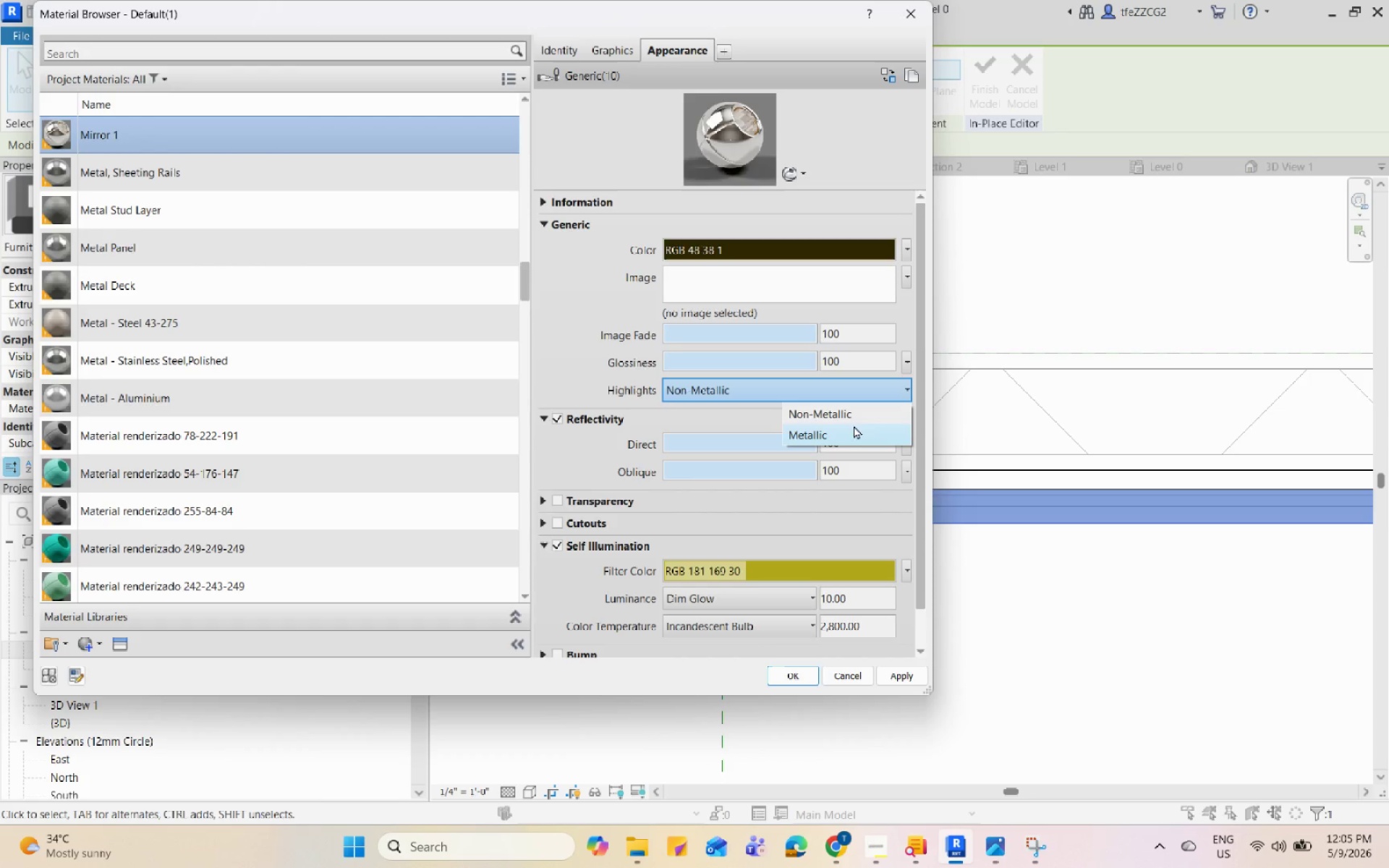 
left_click([851, 430])
 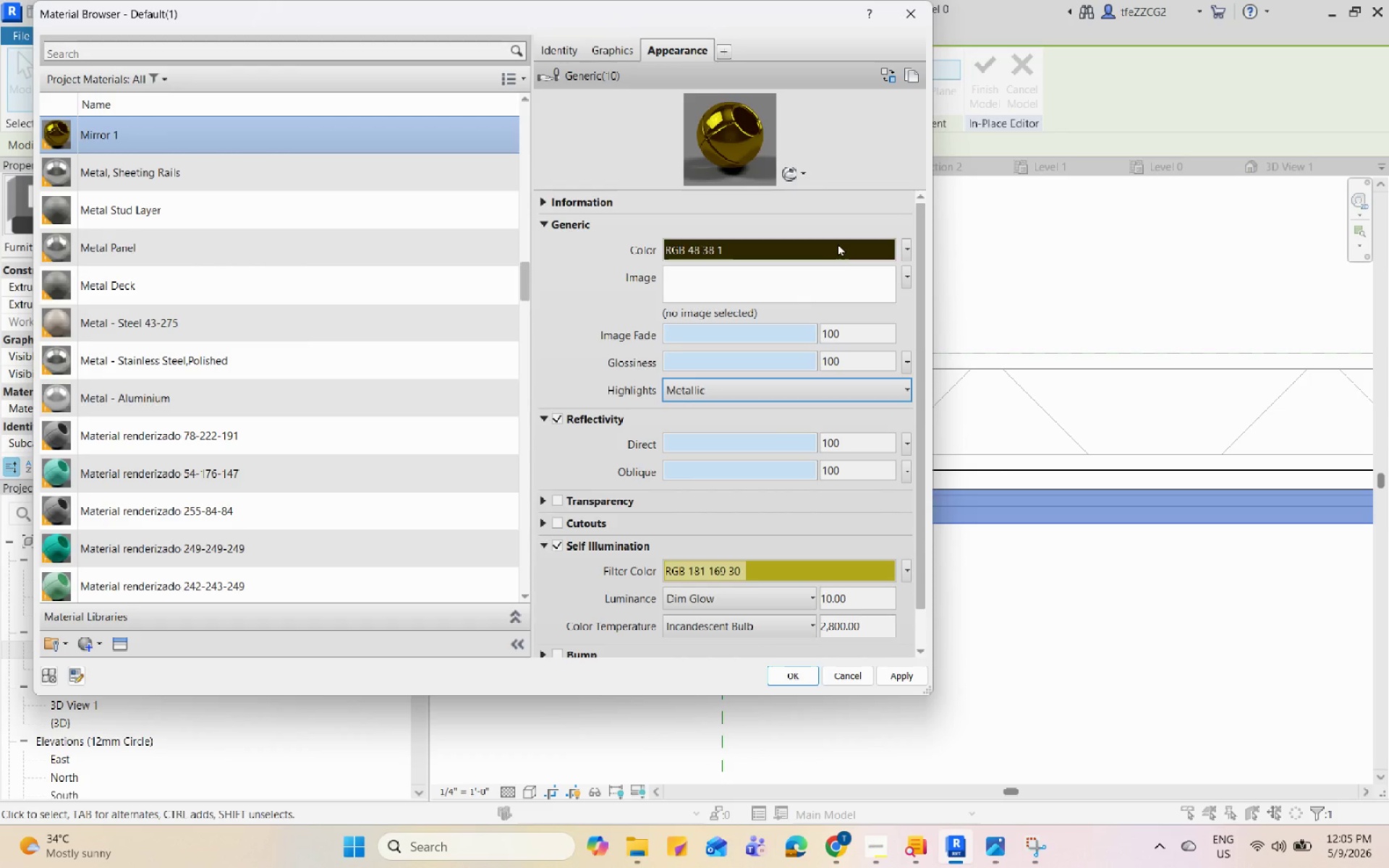 
left_click([838, 243])
 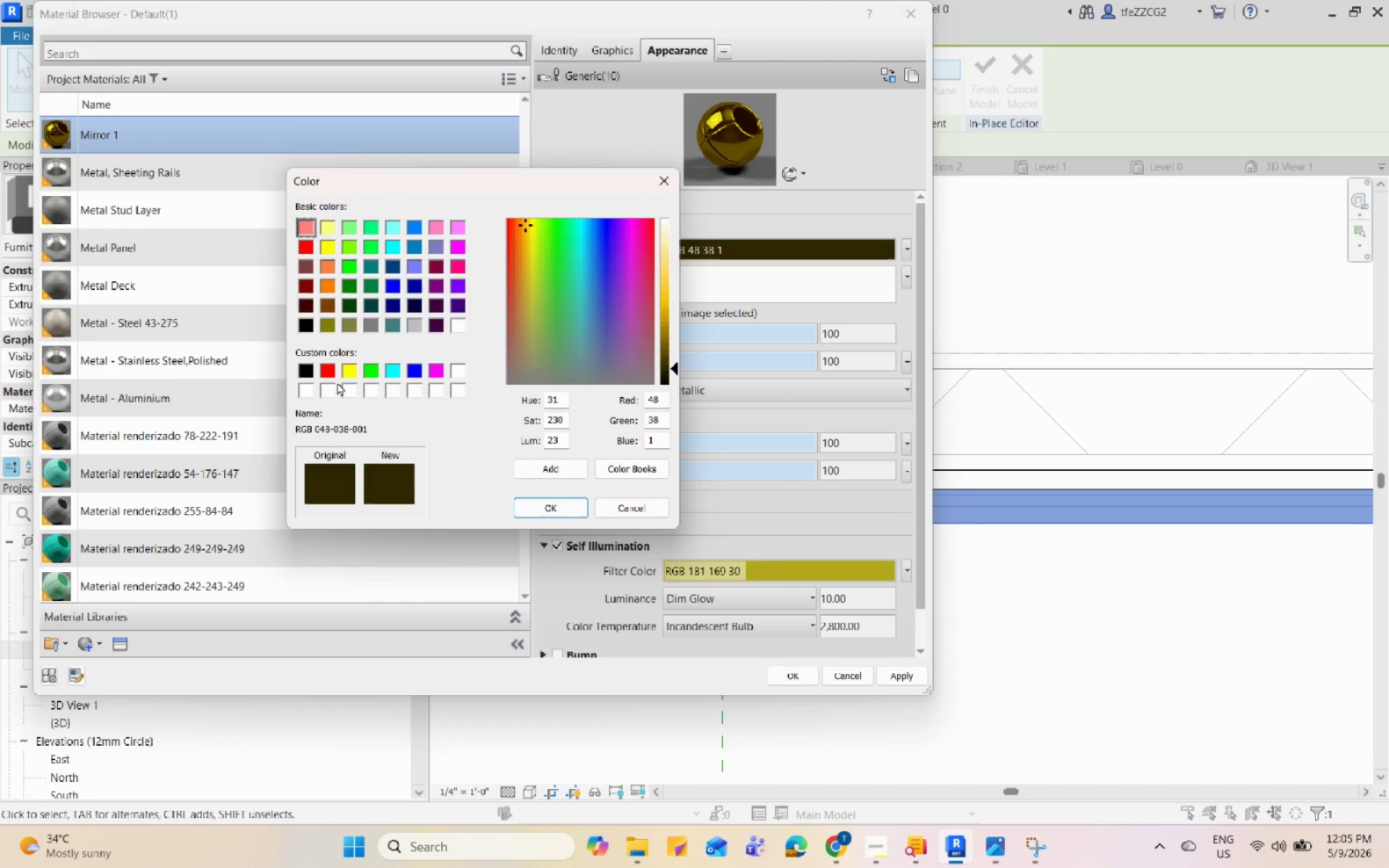 
left_click([307, 393])
 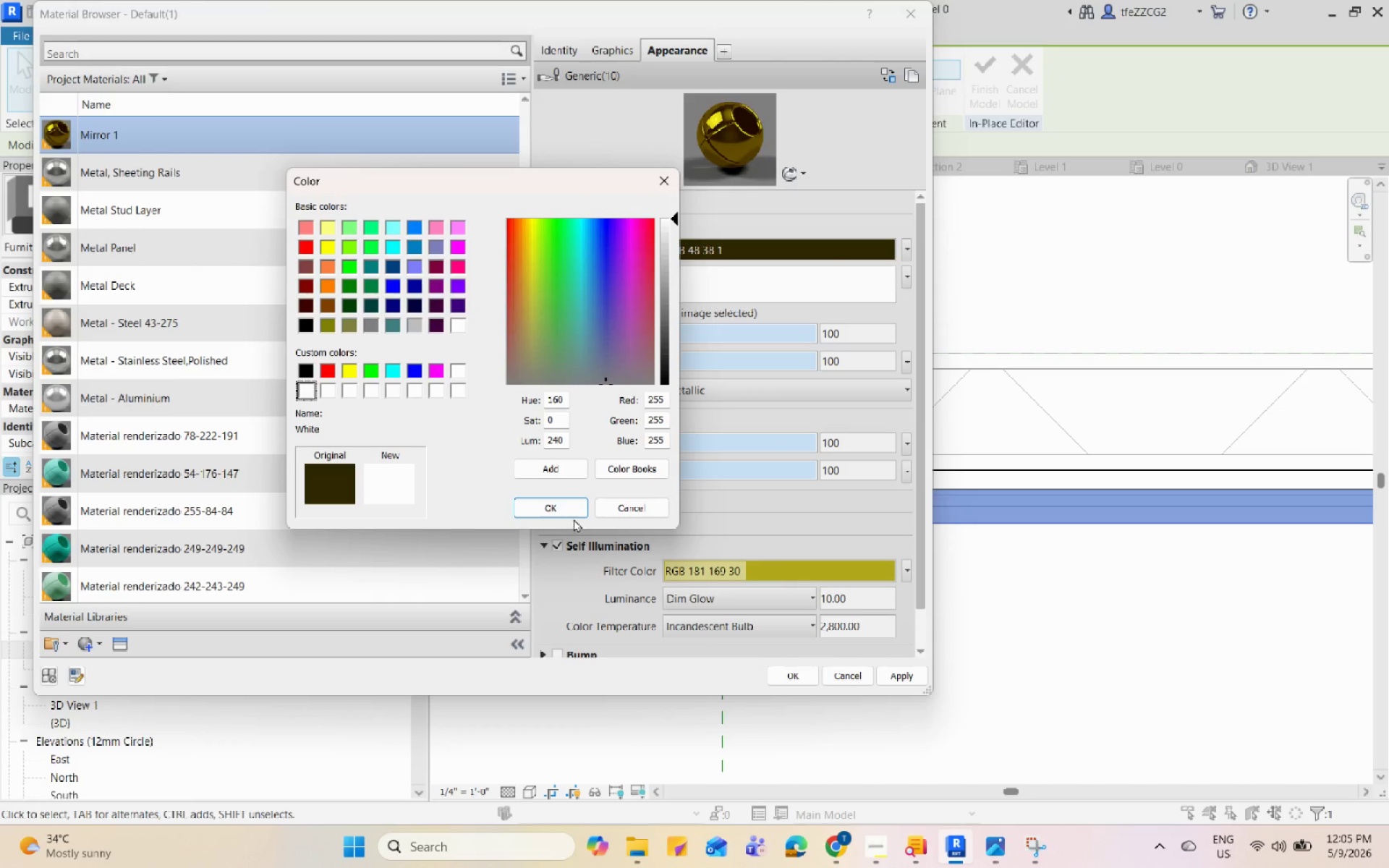 
left_click([574, 506])
 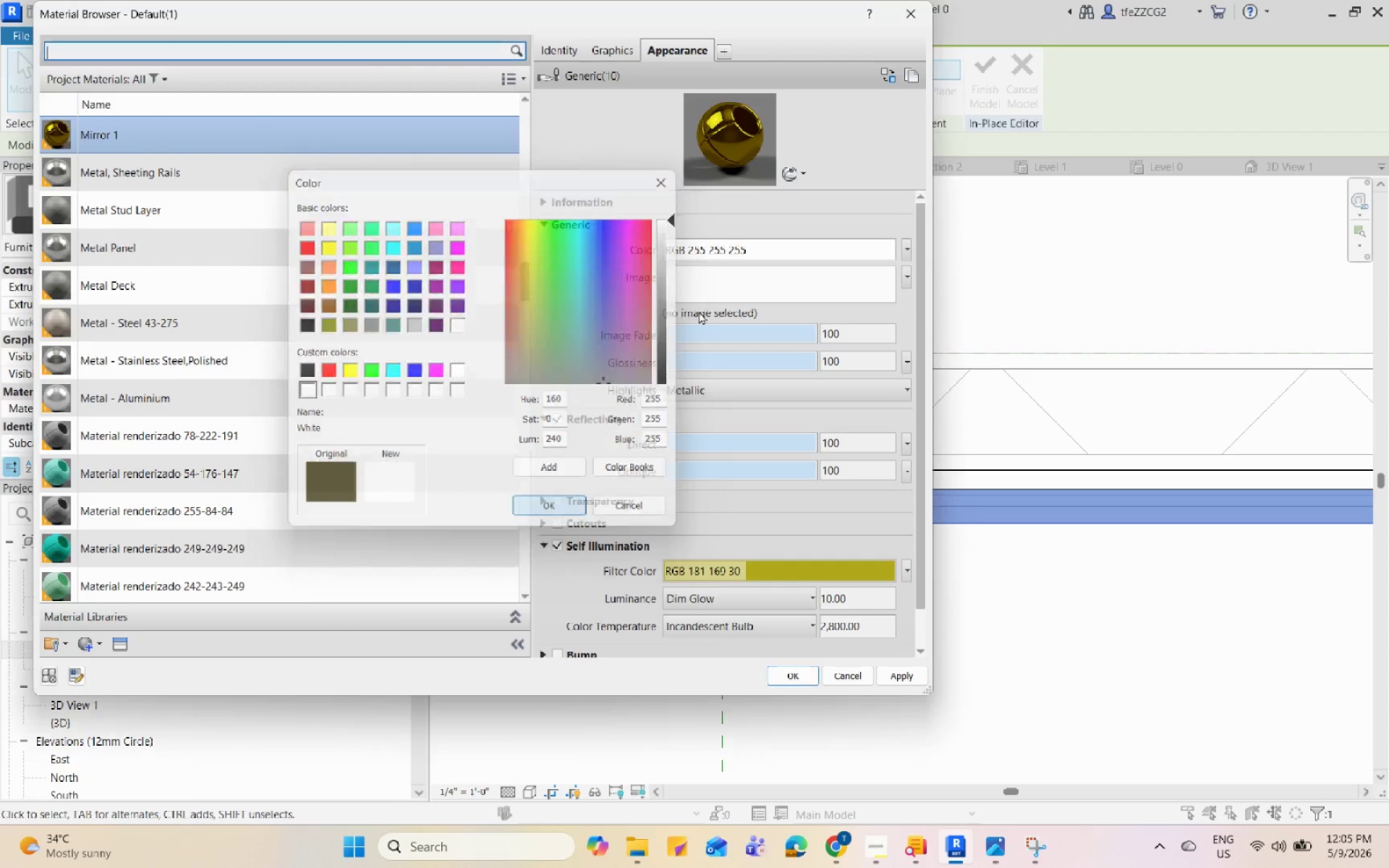 
mouse_move([846, 176])
 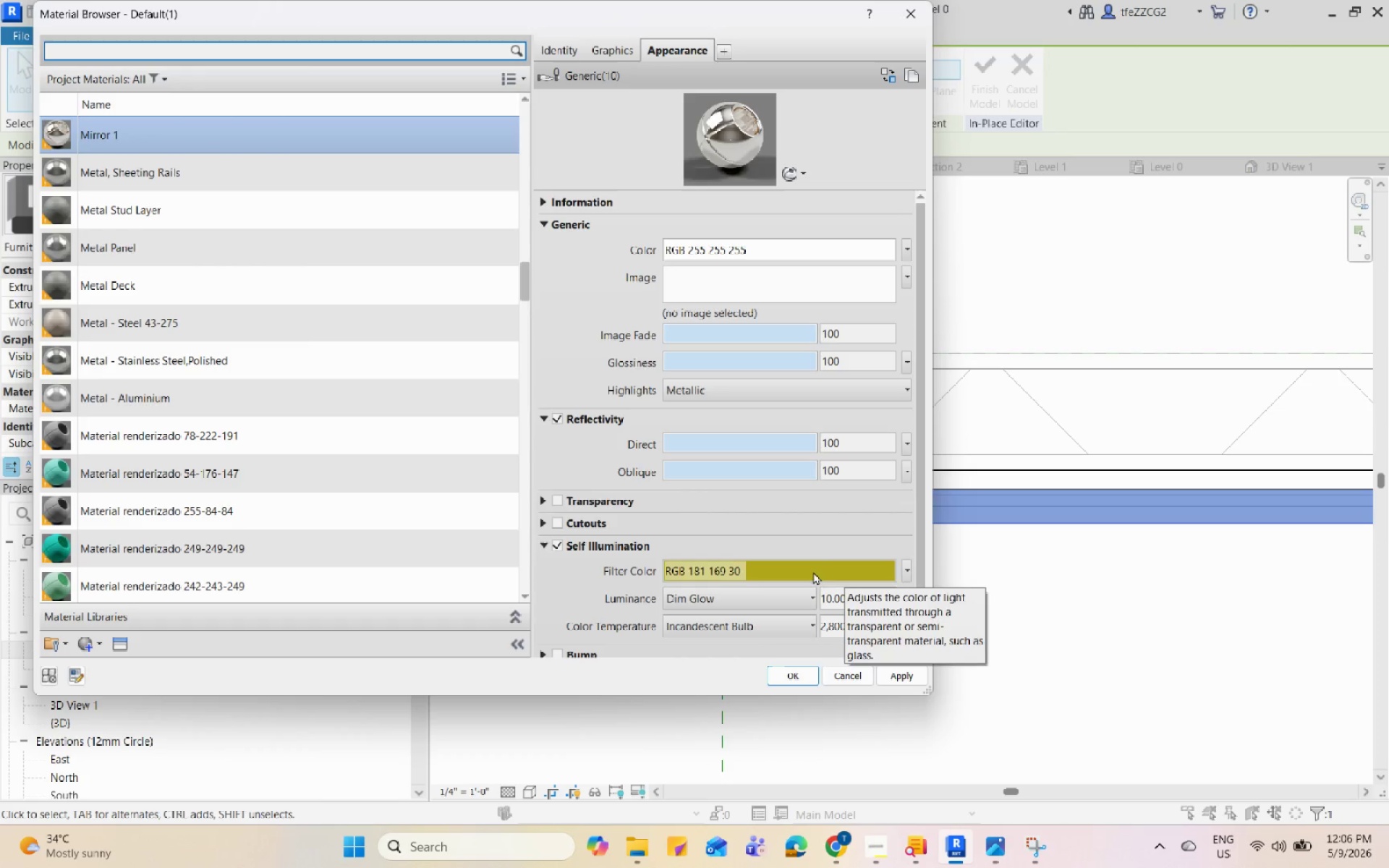 
left_click([556, 541])
 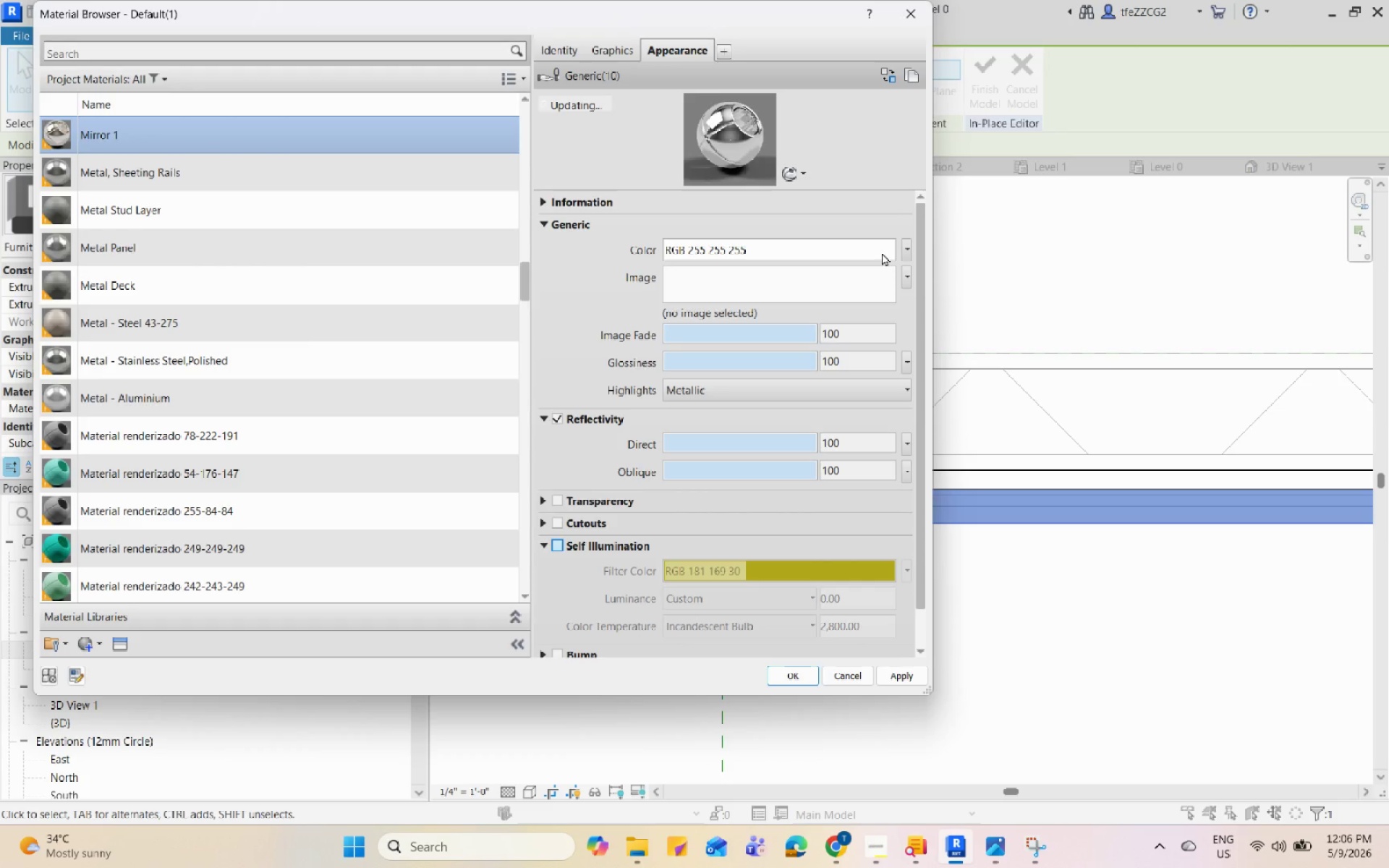 
left_click([906, 243])
 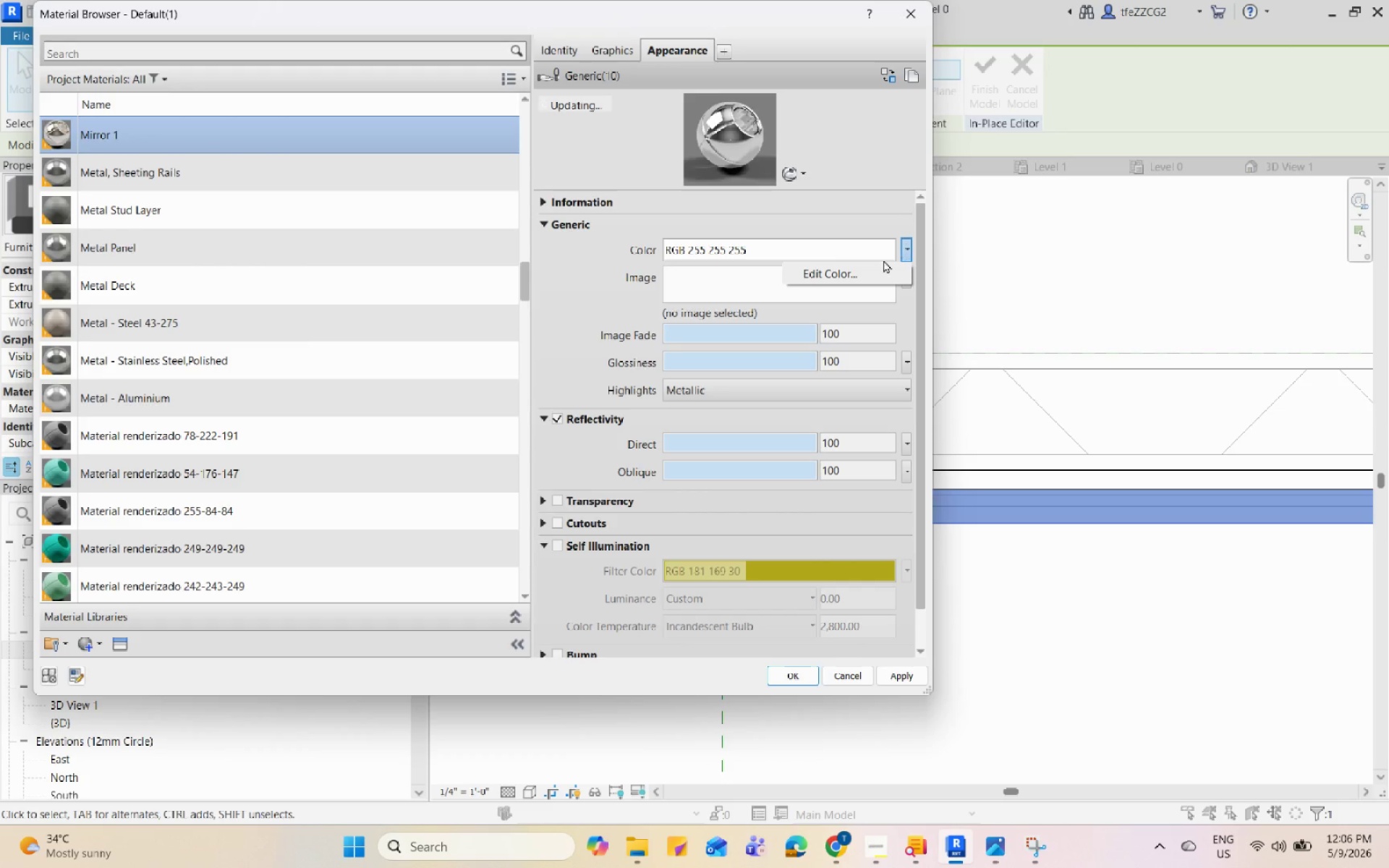 
left_click([884, 207])
 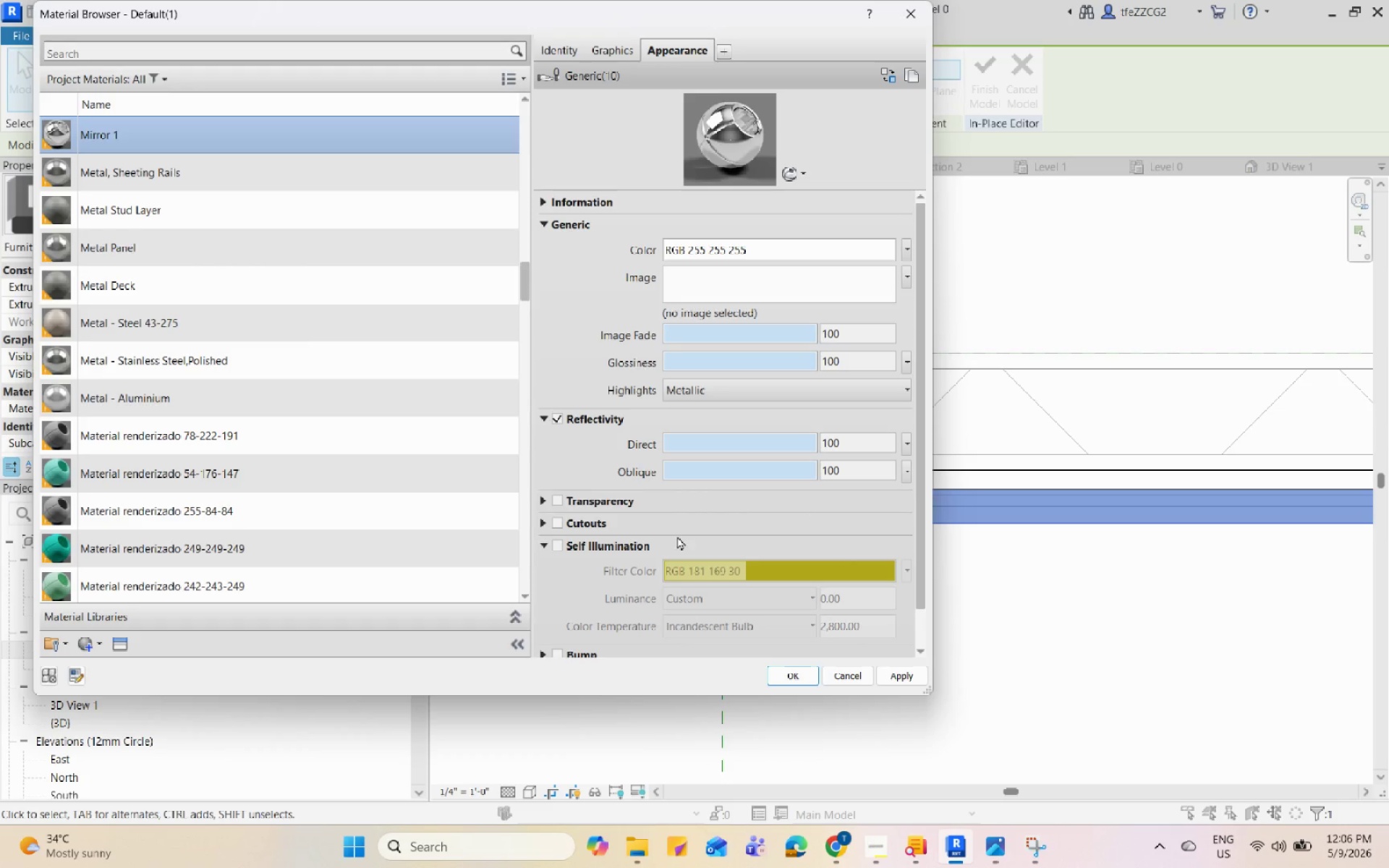 
left_click([545, 503])
 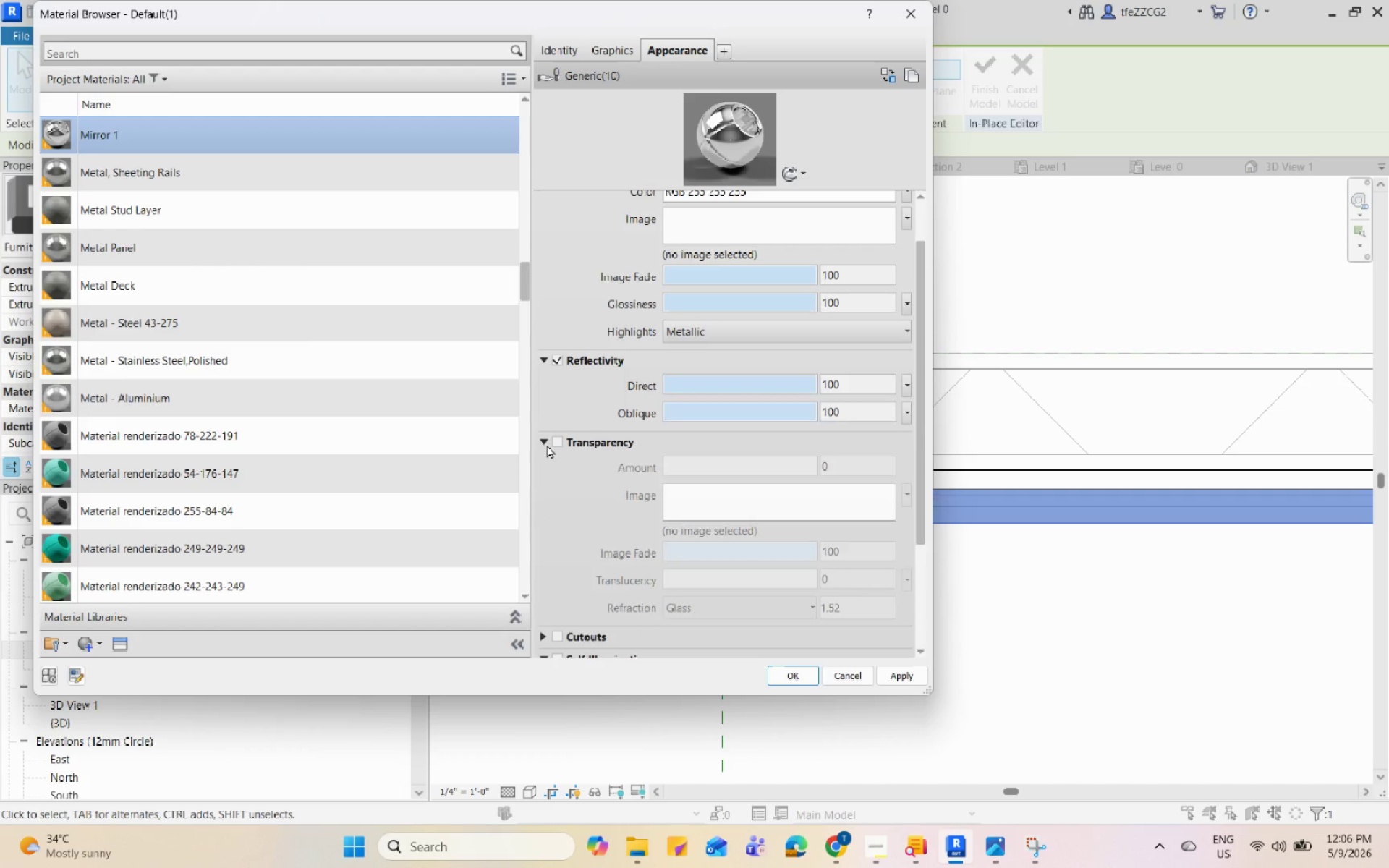 
scroll: coordinate [546, 446], scroll_direction: down, amount: 3.0
 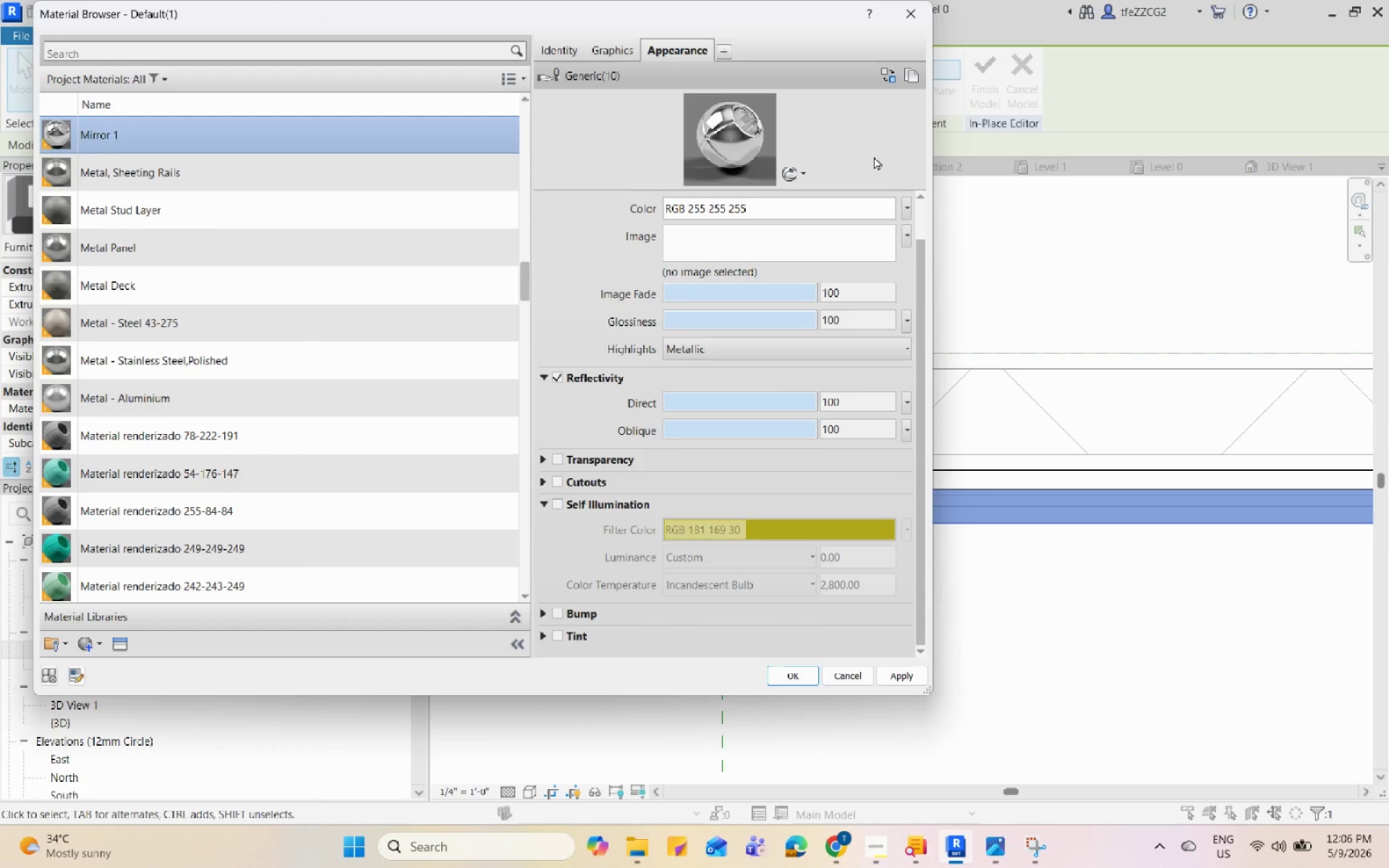 
left_click([885, 137])
 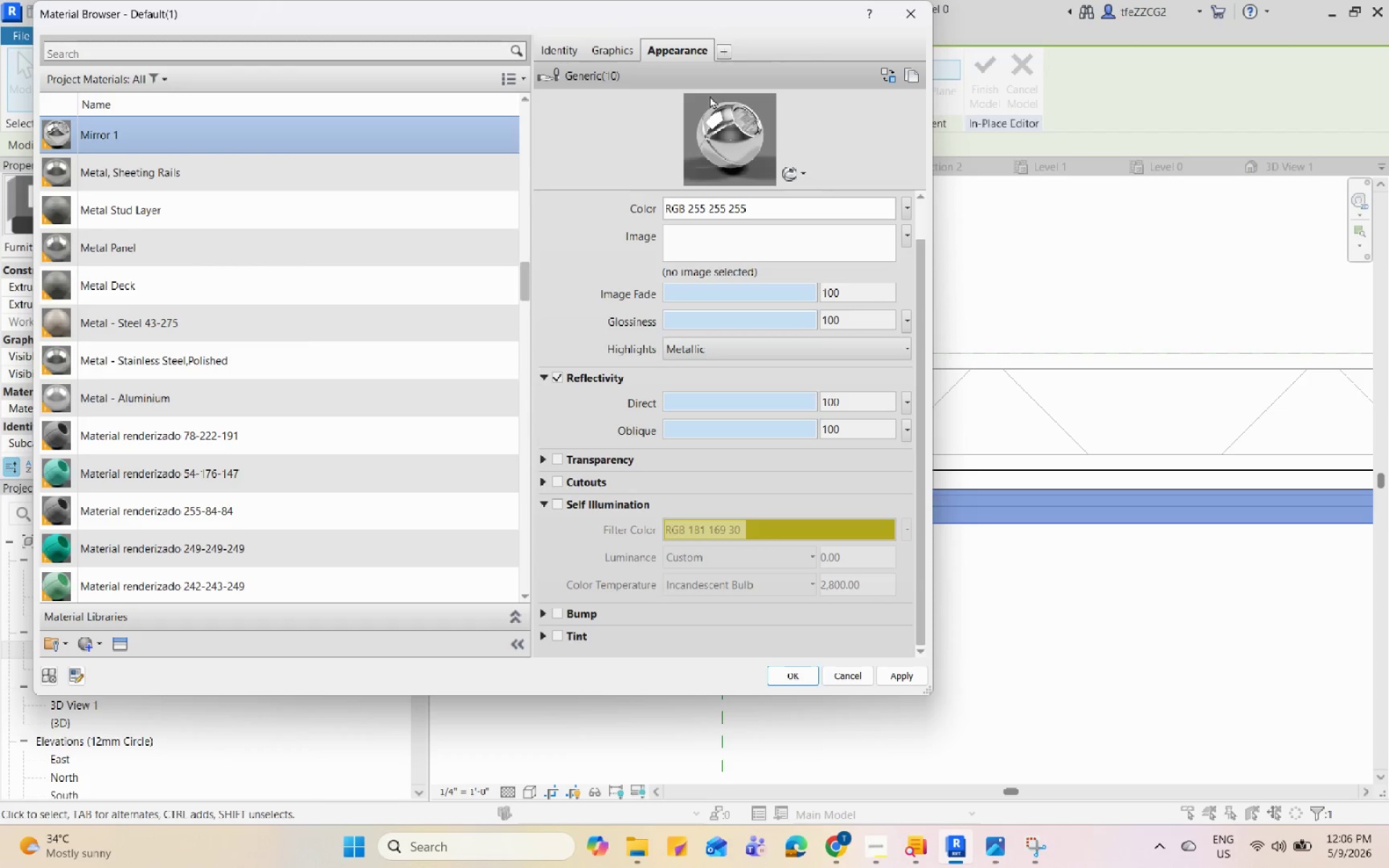 
double_click([632, 43])
 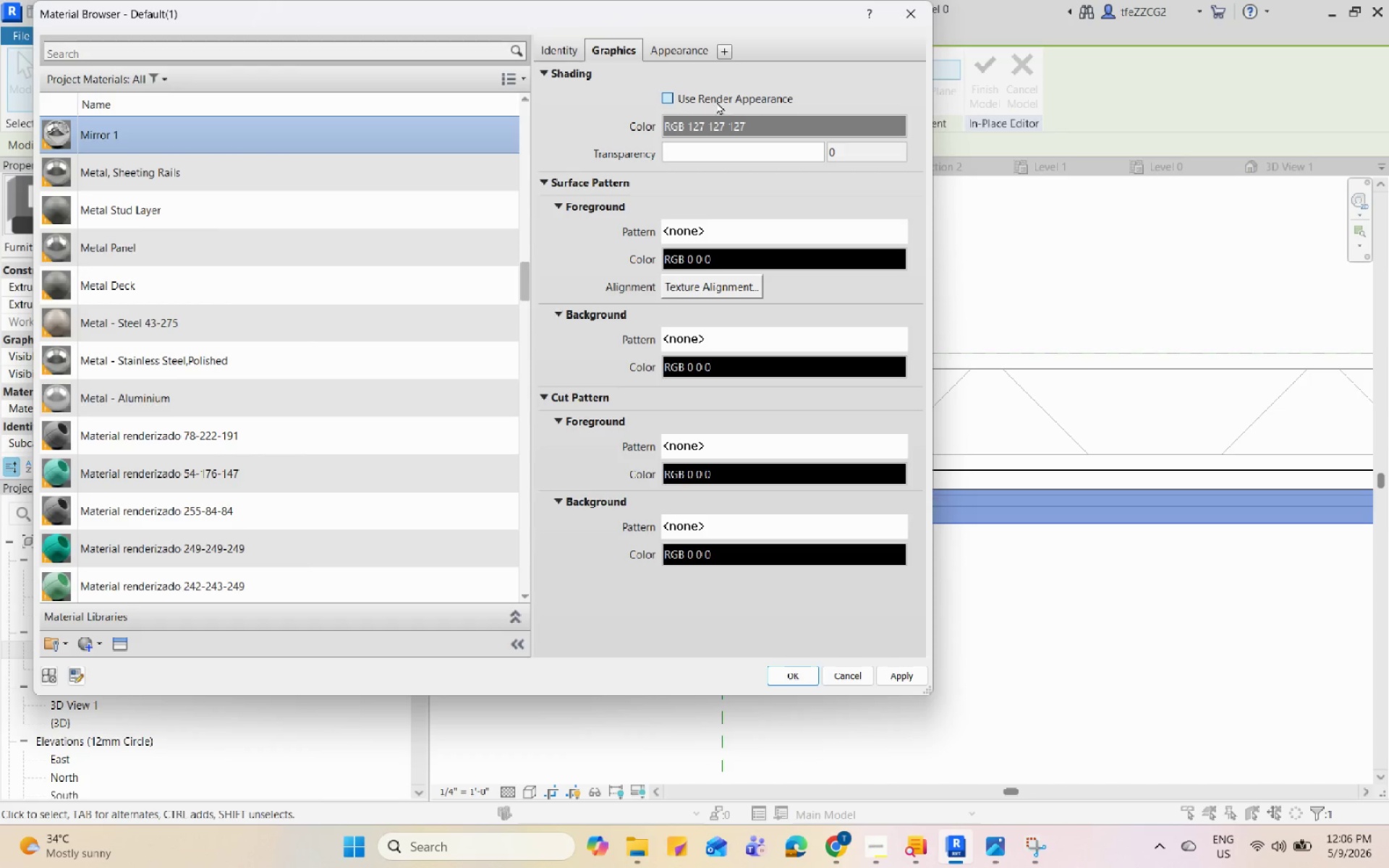 
left_click([695, 101])
 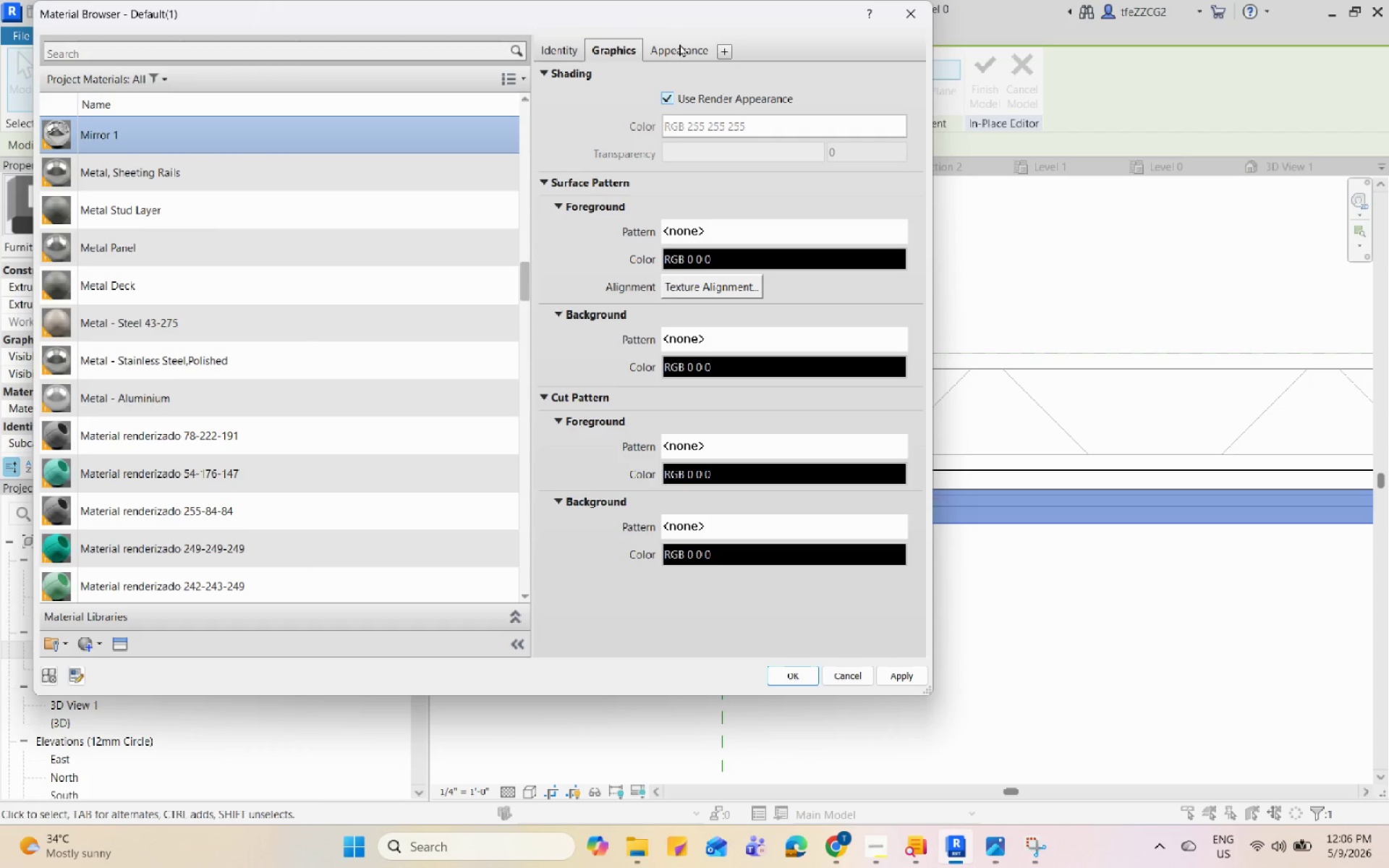 
left_click([679, 43])
 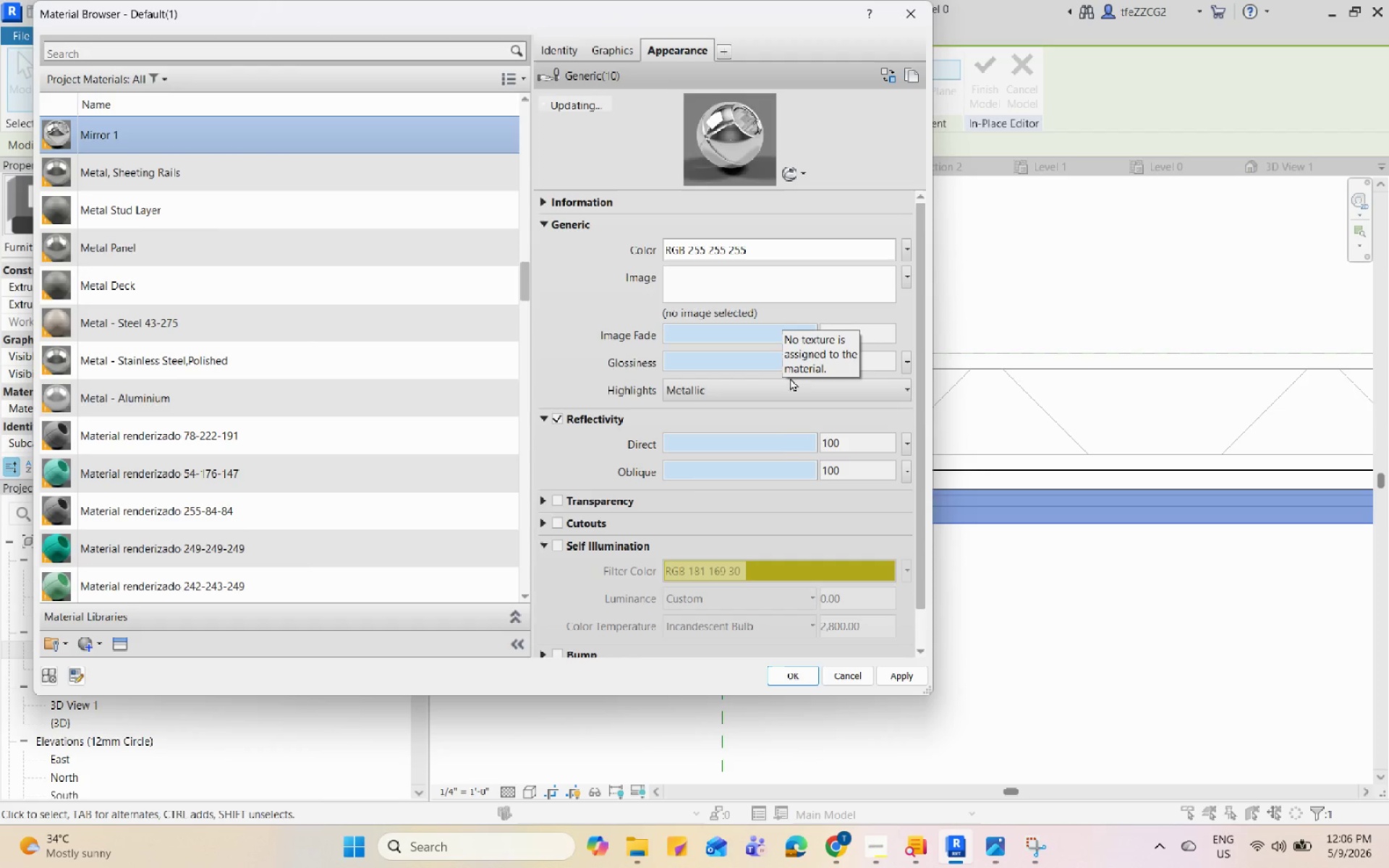 
left_click([817, 169])
 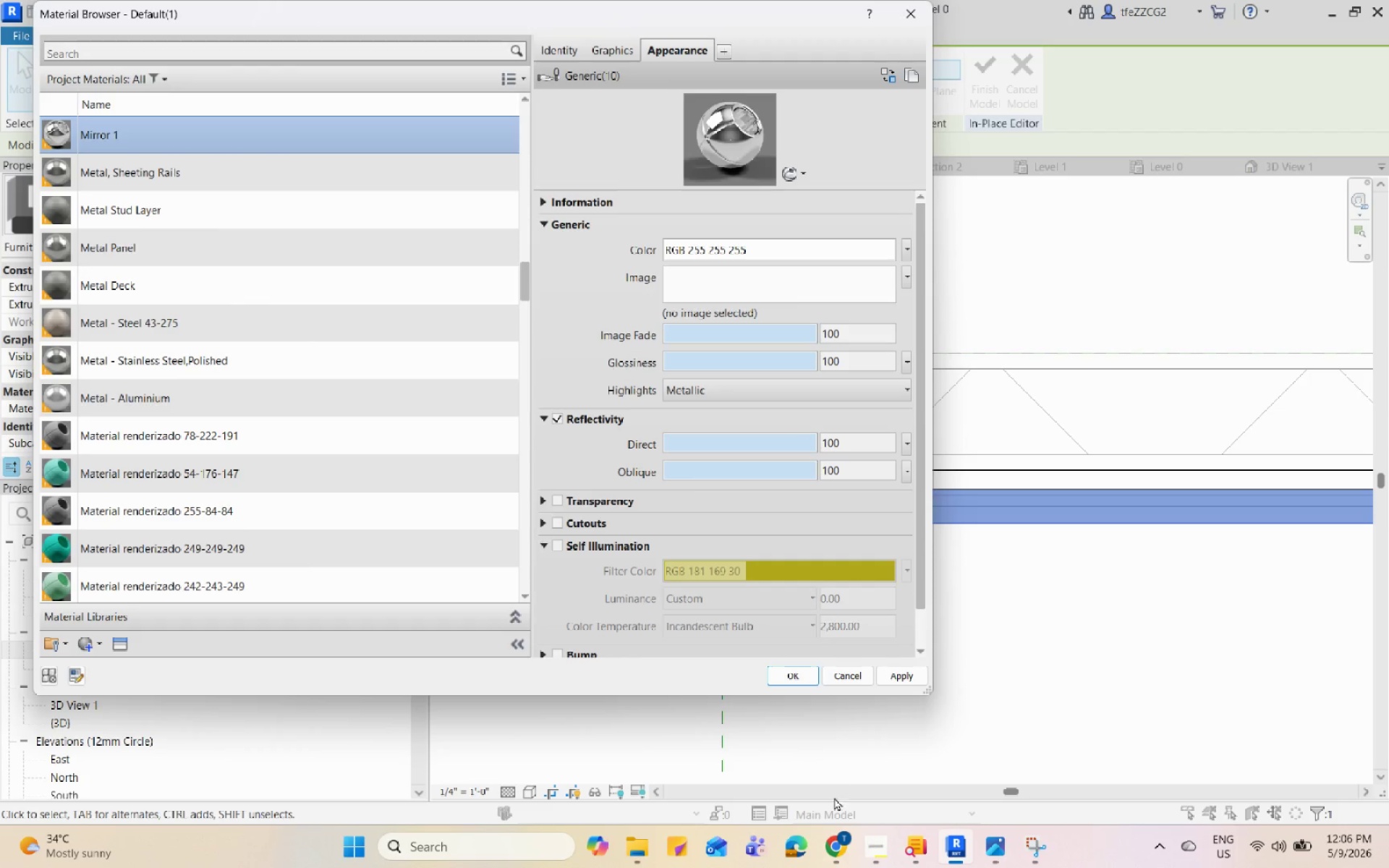 
left_click([840, 859])
 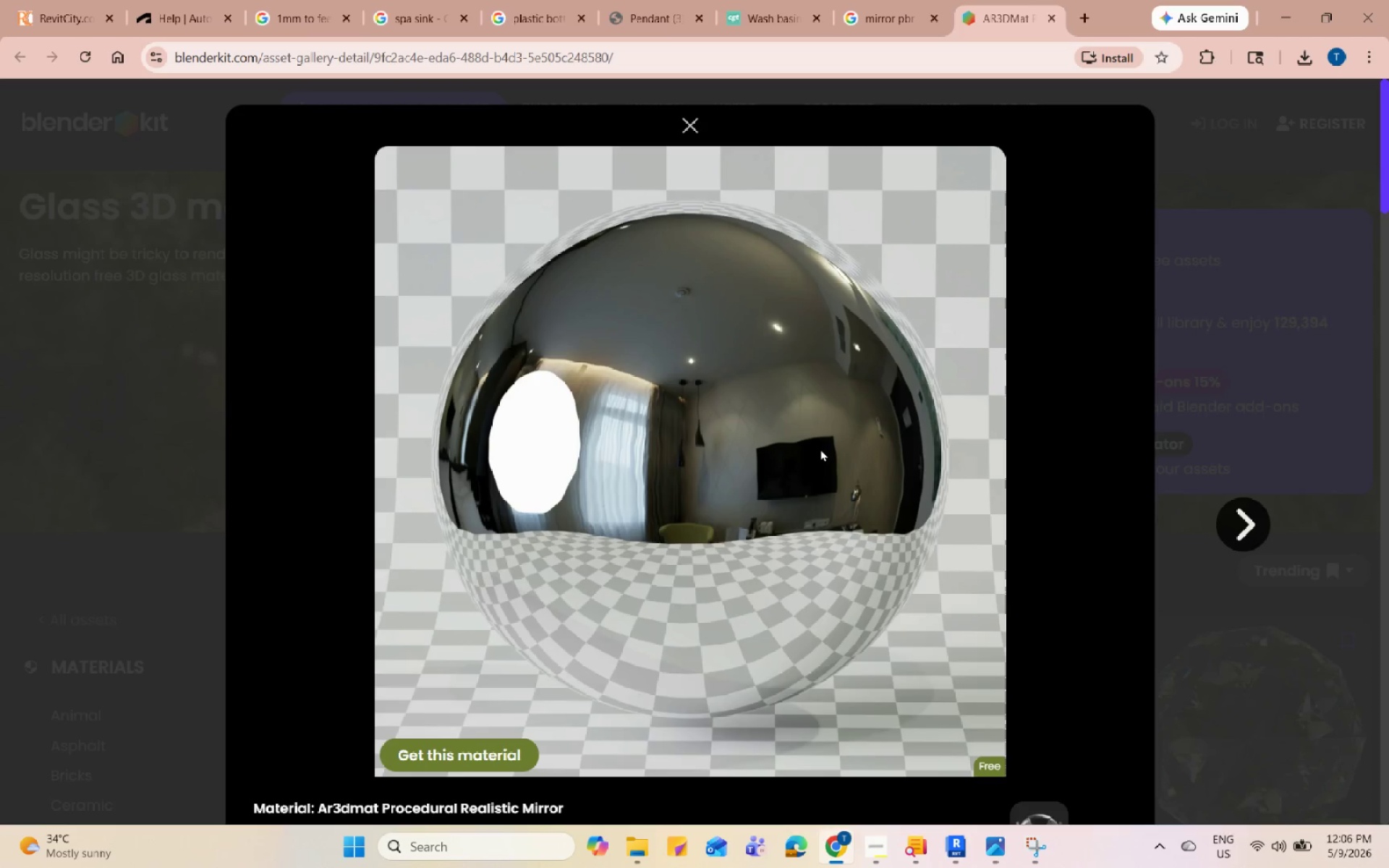 
scroll: coordinate [820, 448], scroll_direction: down, amount: 4.0
 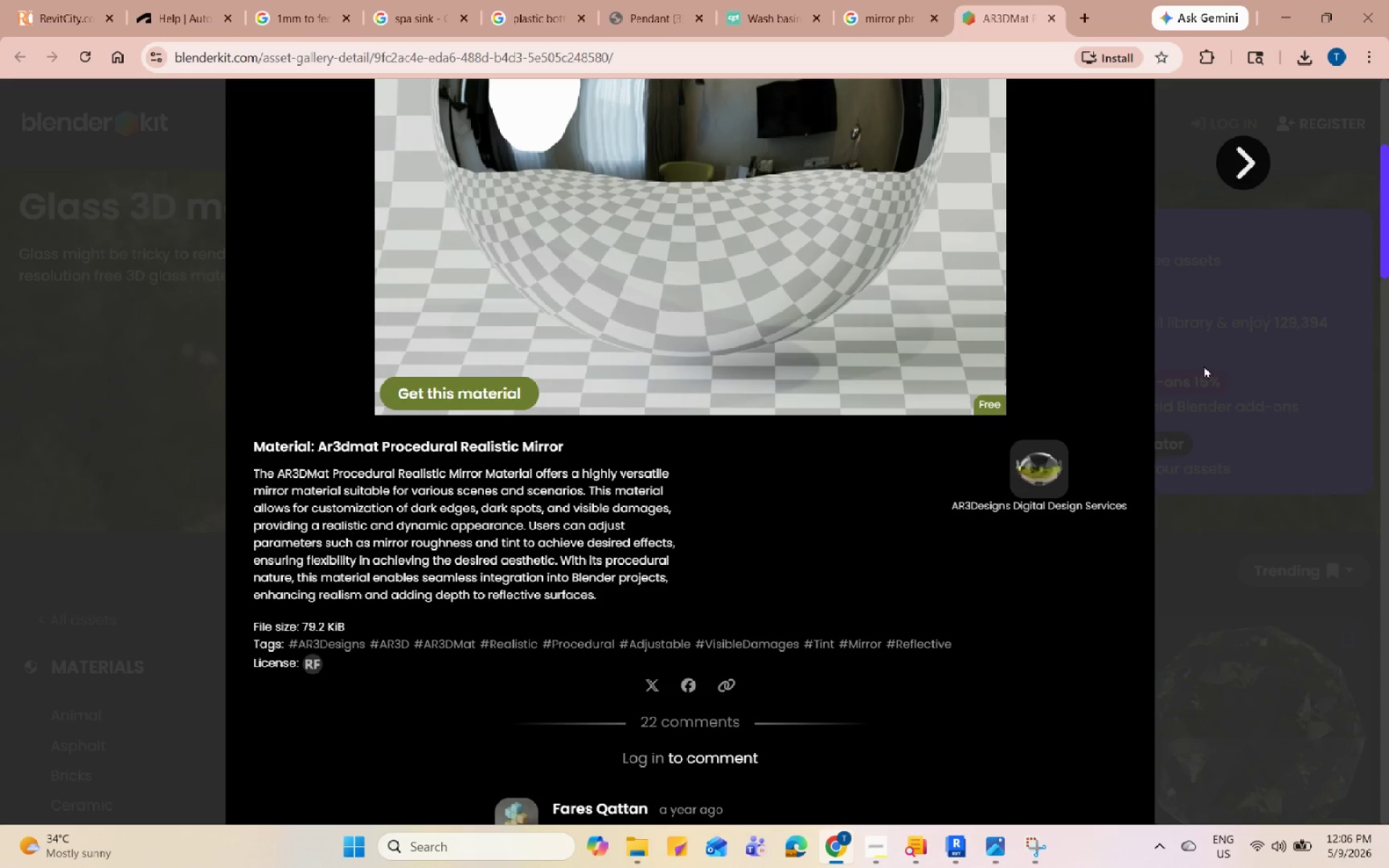 
left_click([1204, 365])
 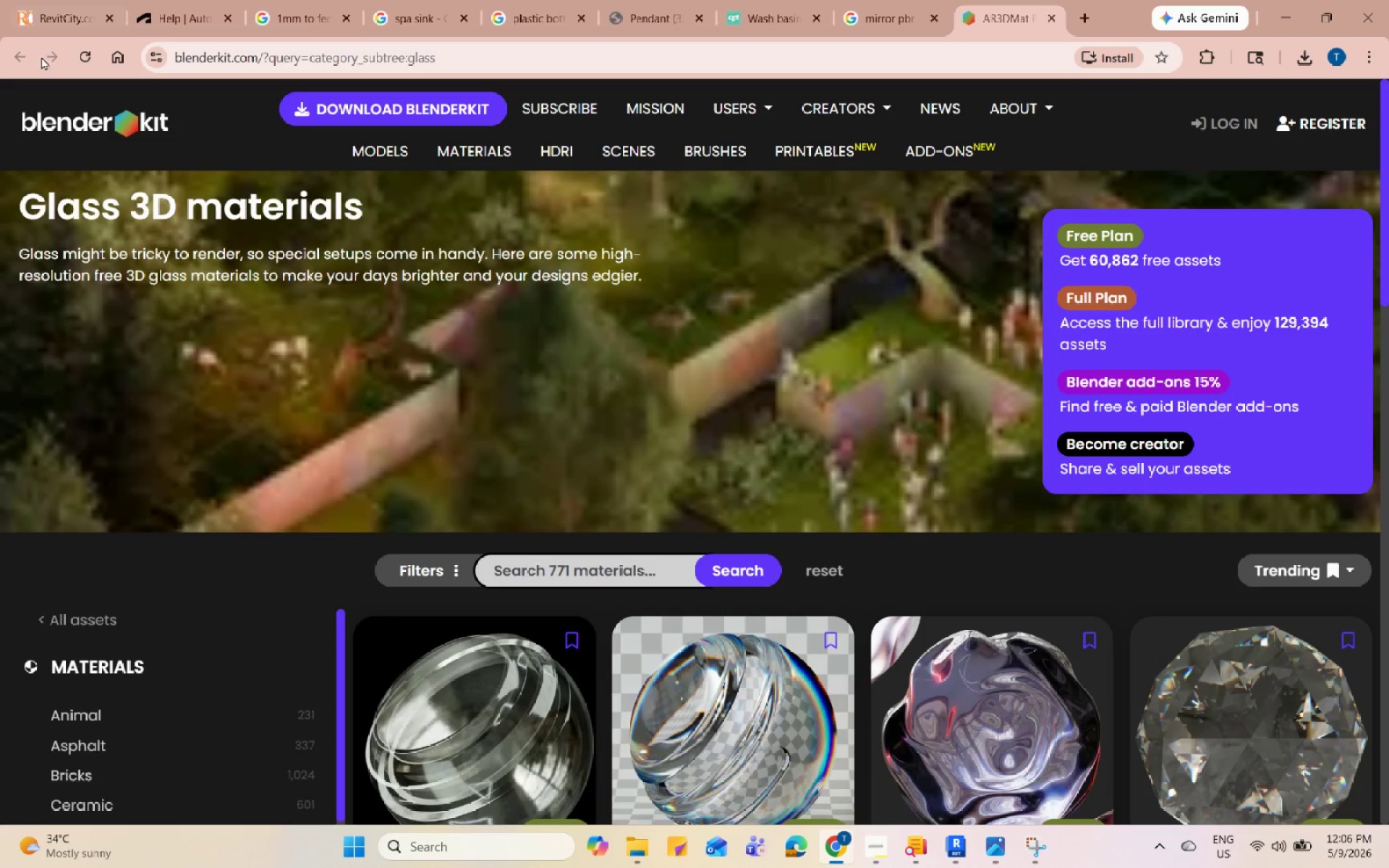 
left_click([887, 0])
 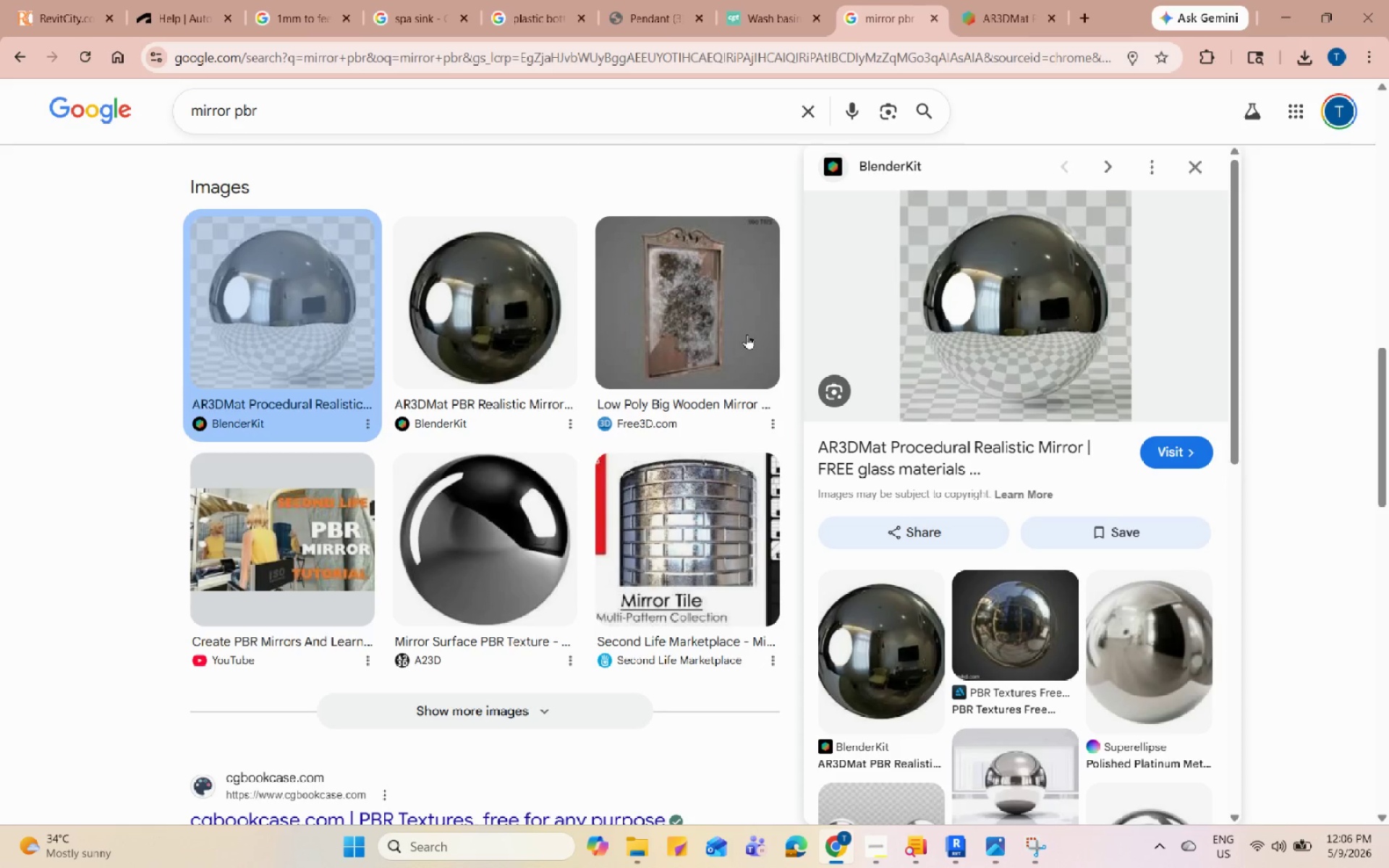 
scroll: coordinate [684, 440], scroll_direction: up, amount: 22.0
 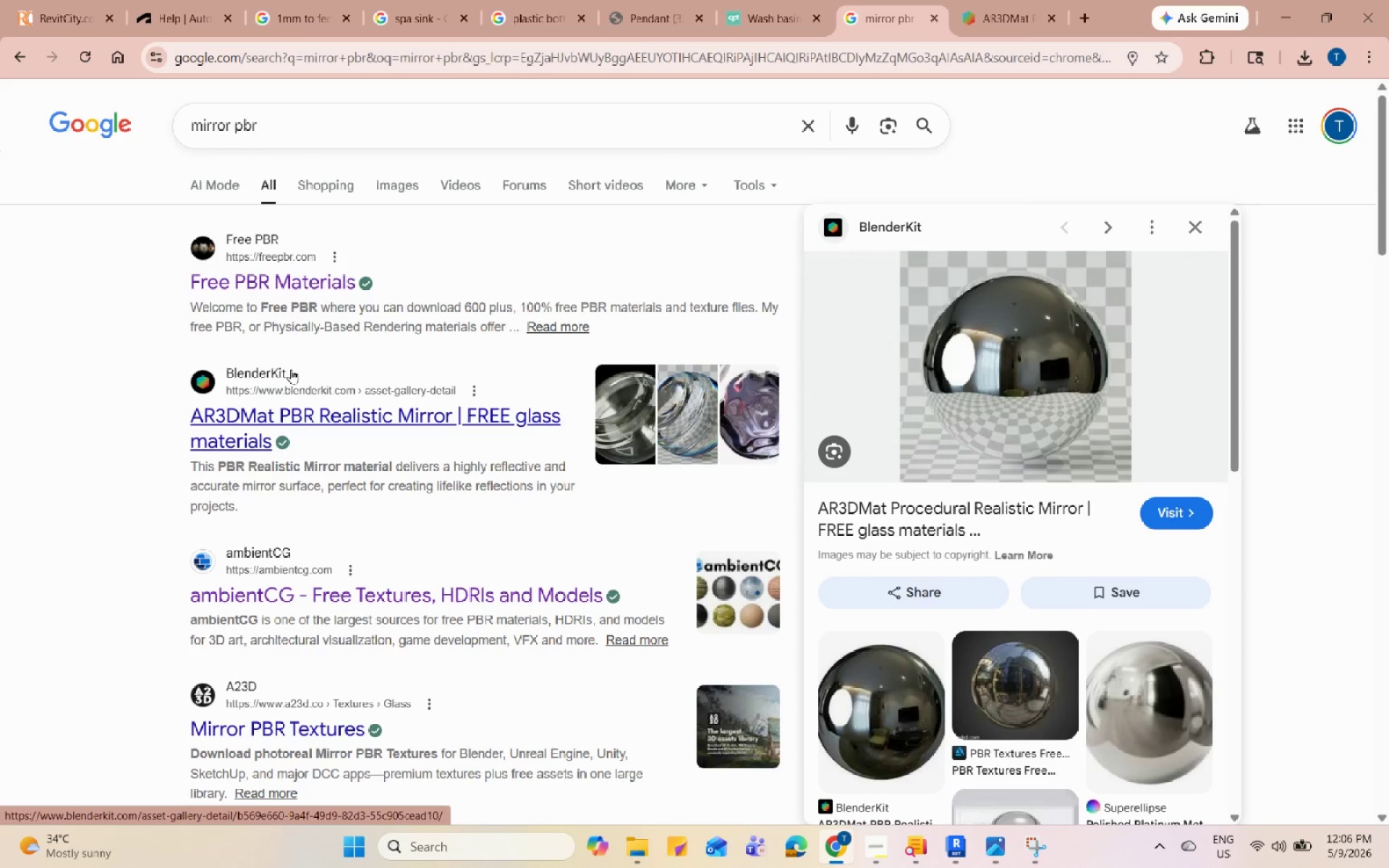 
scroll: coordinate [289, 393], scroll_direction: down, amount: 3.0
 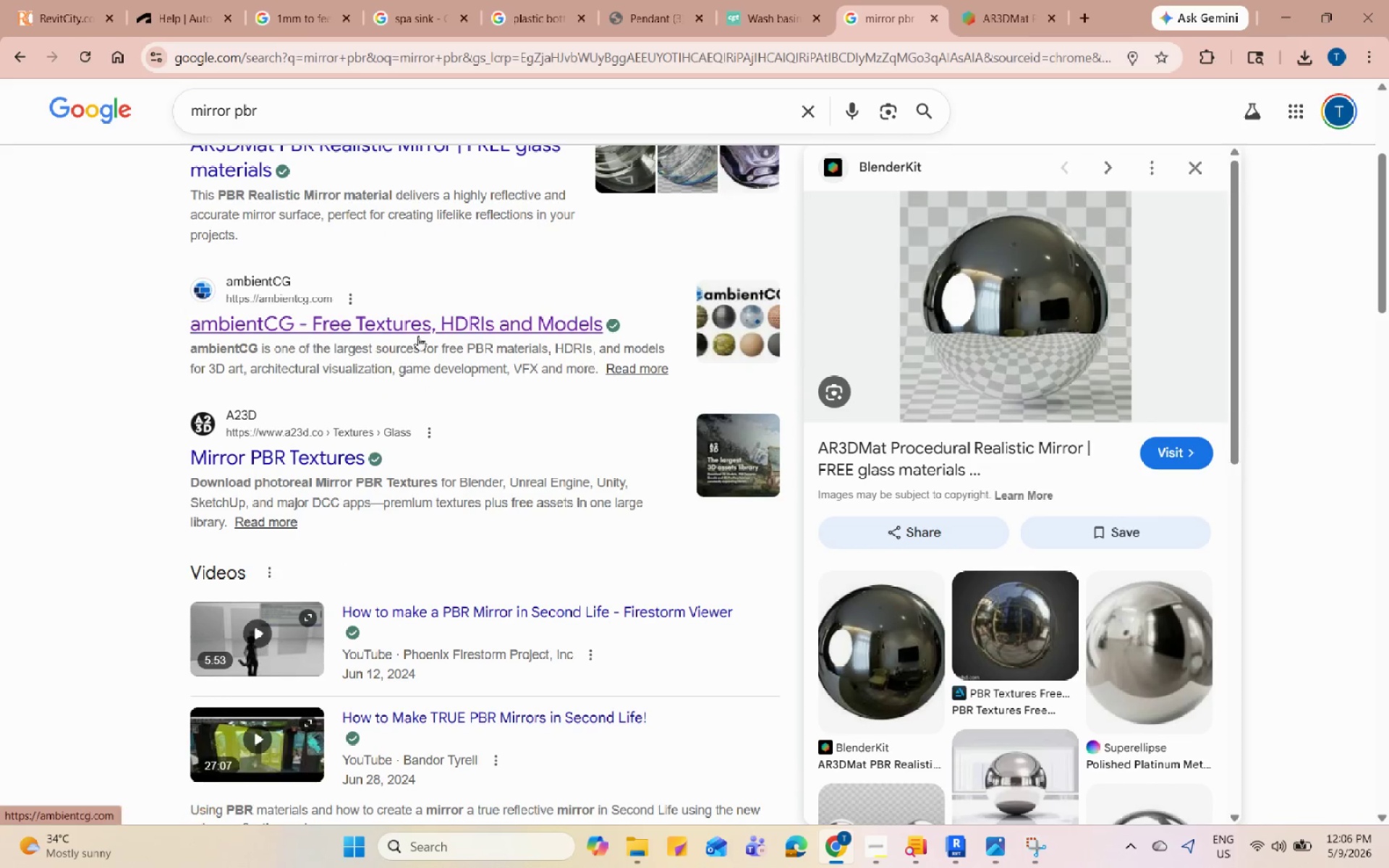 
left_click([418, 336])
 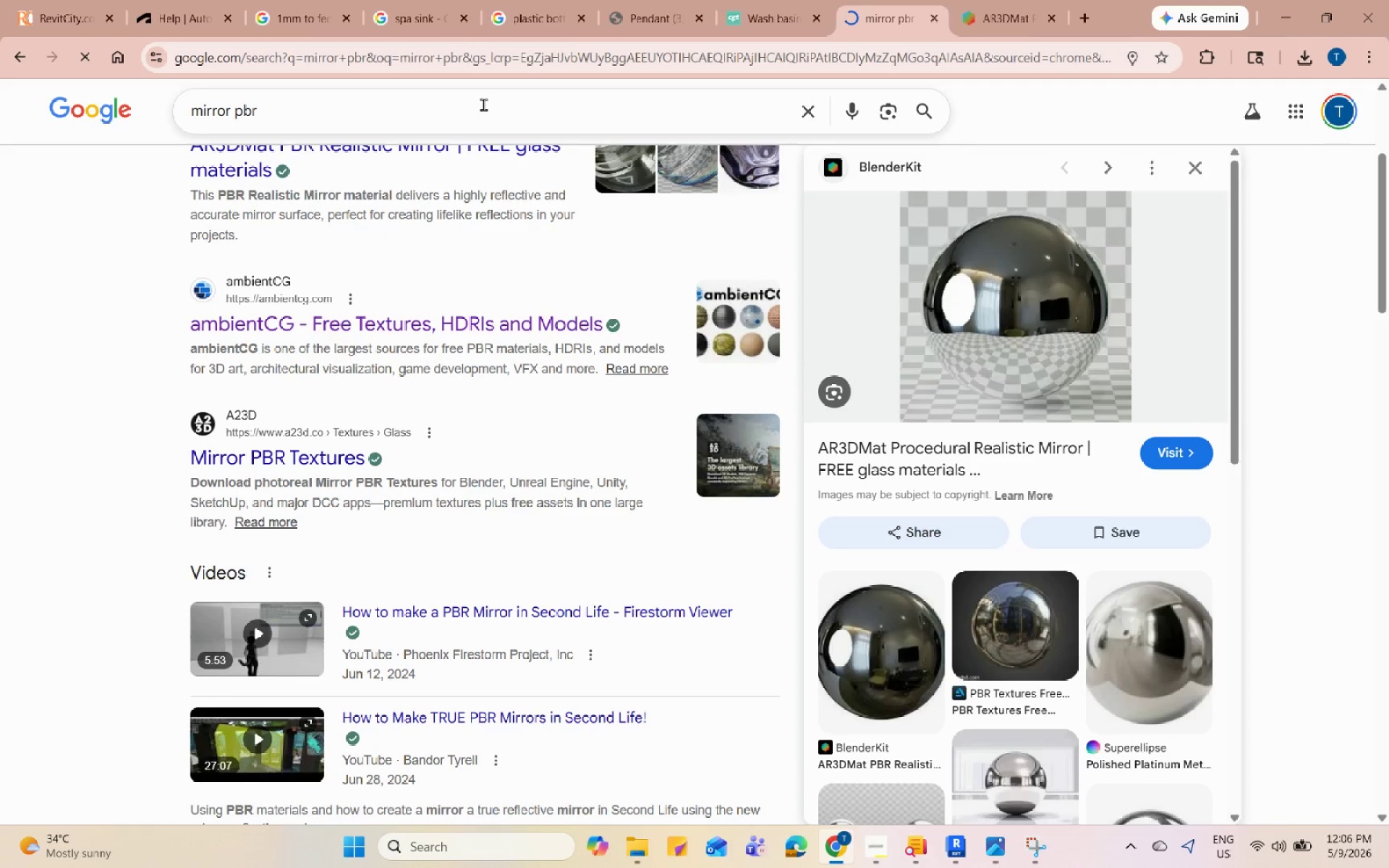 
left_click([1280, 0])
 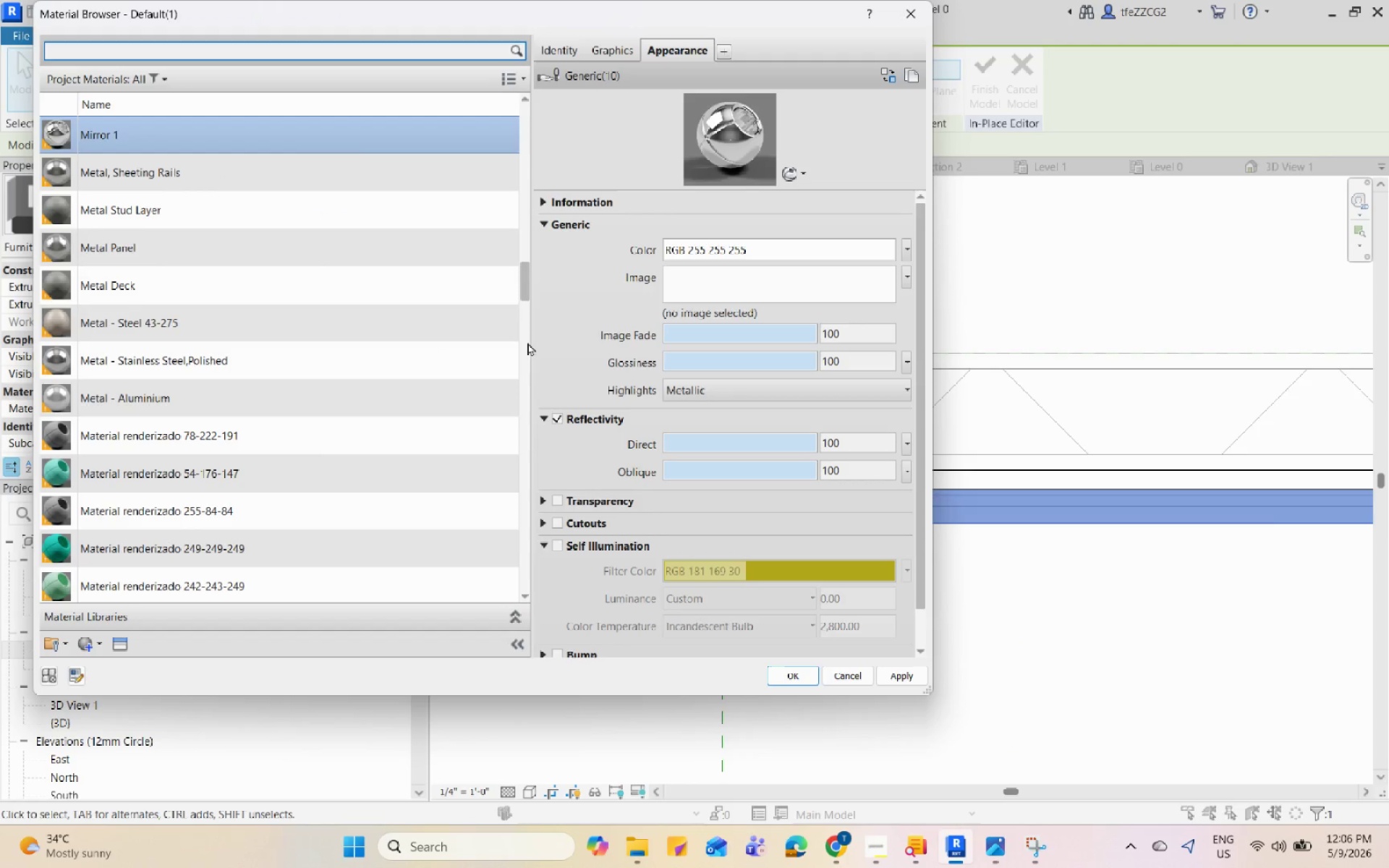 
mouse_move([333, 378])
 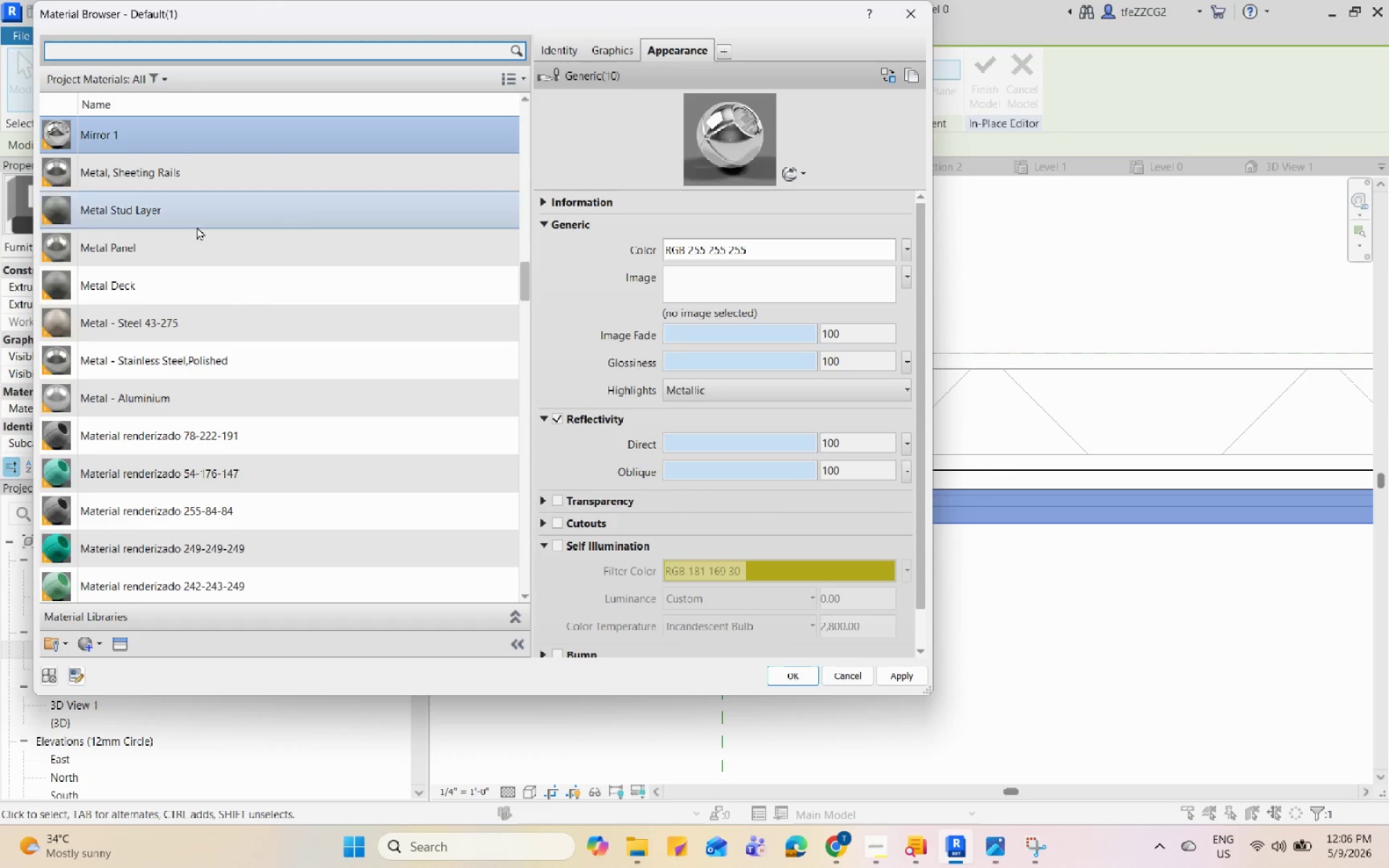 
scroll: coordinate [229, 410], scroll_direction: down, amount: 10.0
 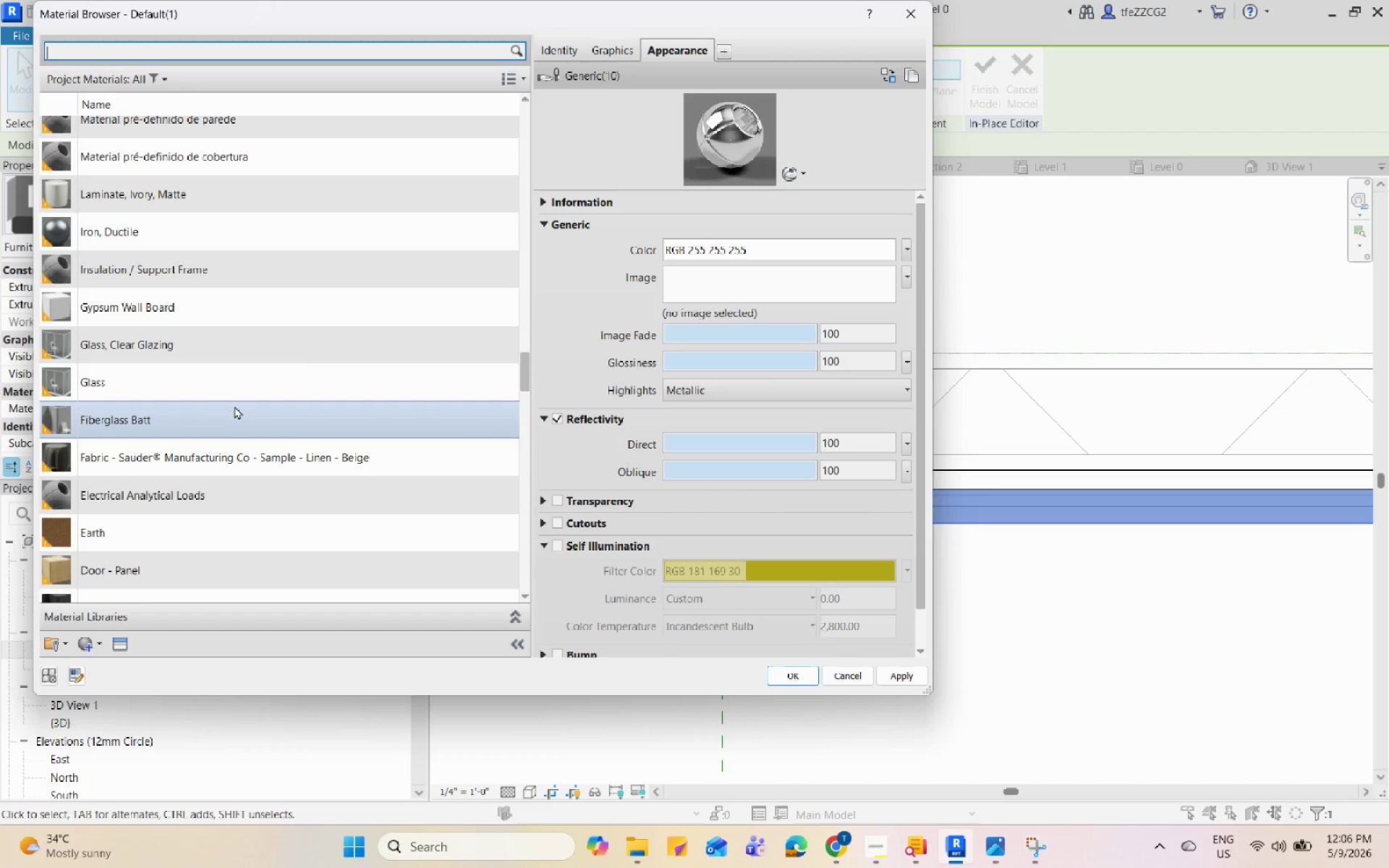 
left_click([268, 371])
 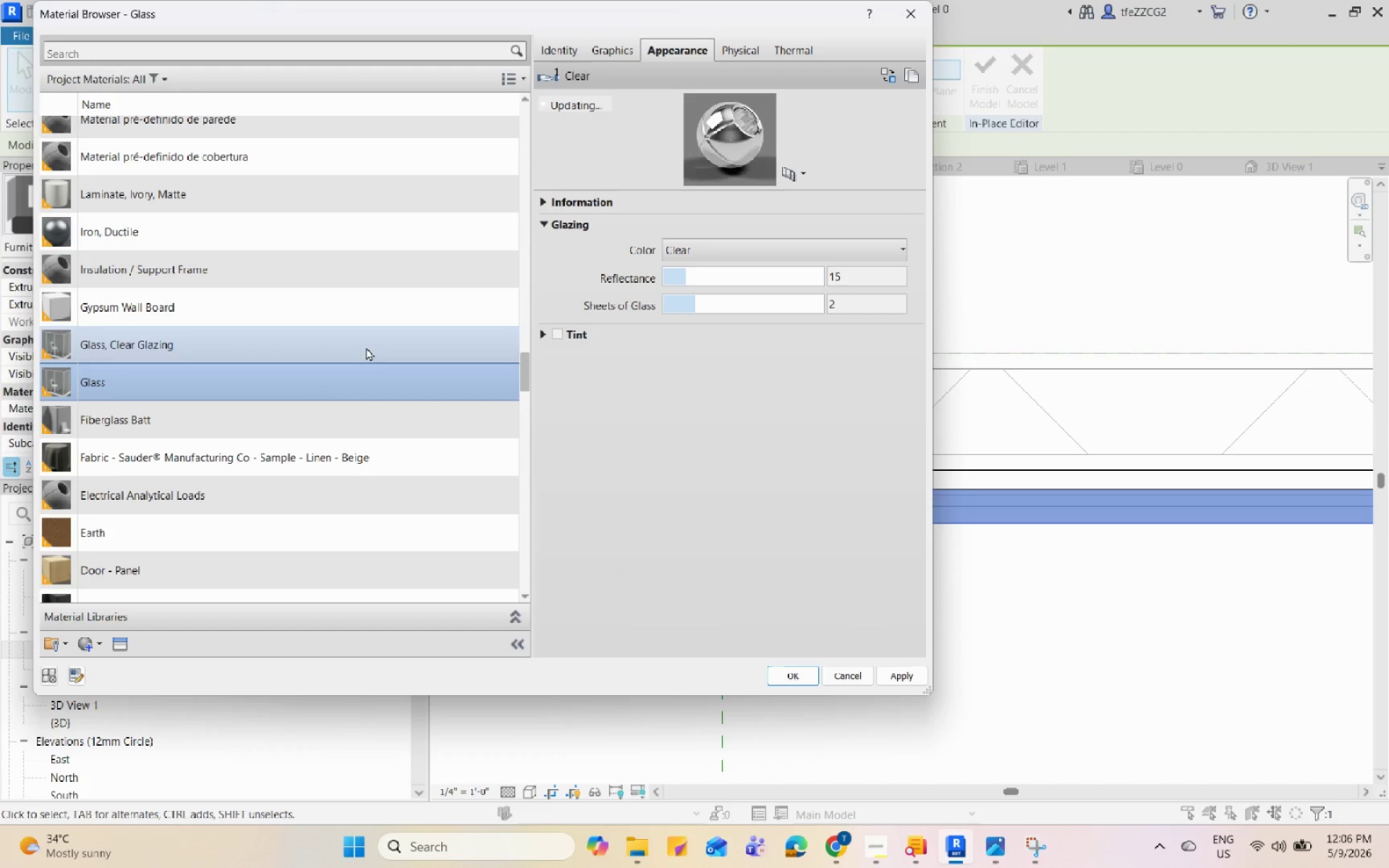 
scroll: coordinate [189, 352], scroll_direction: up, amount: 16.0
 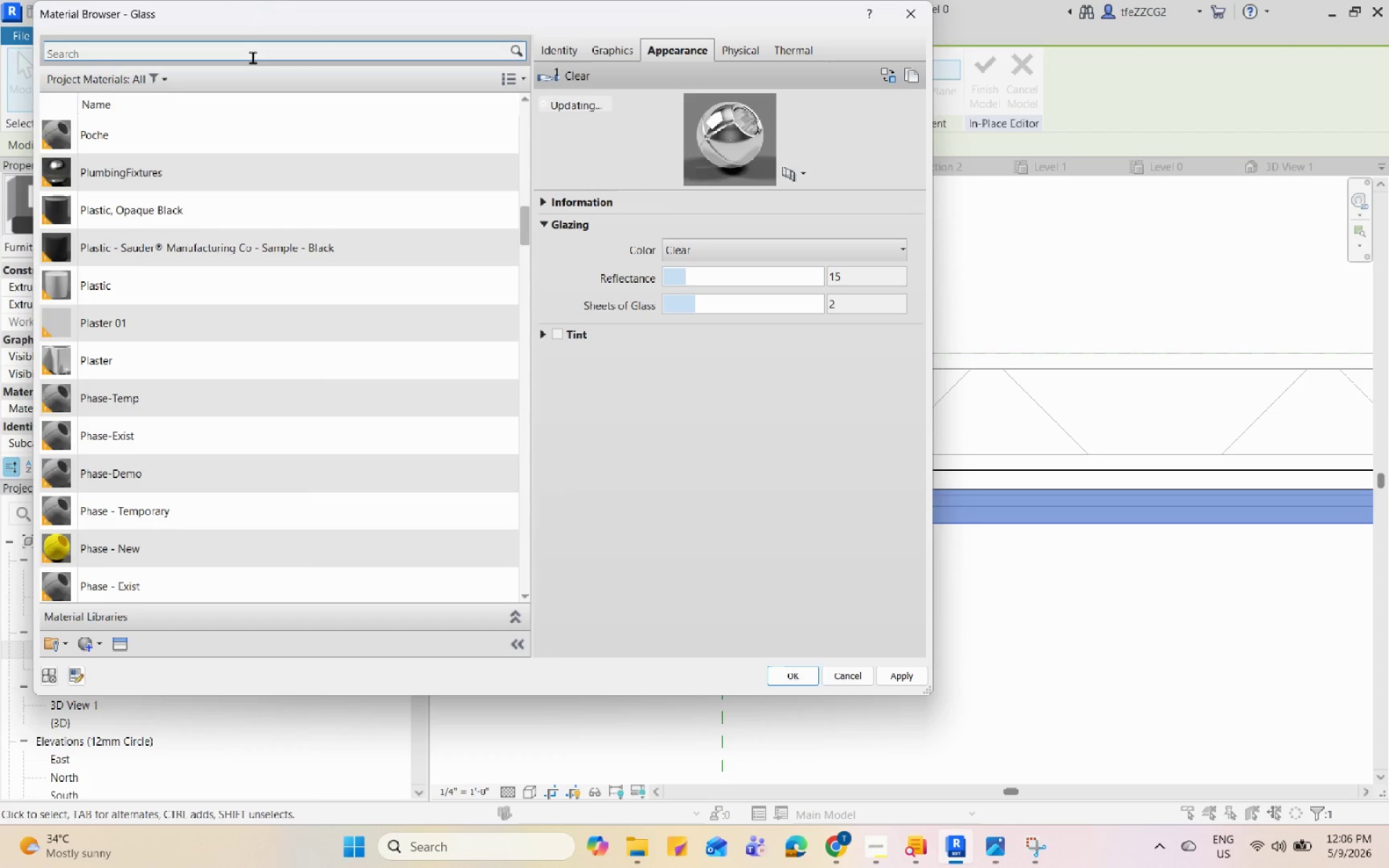 
left_click([252, 57])
 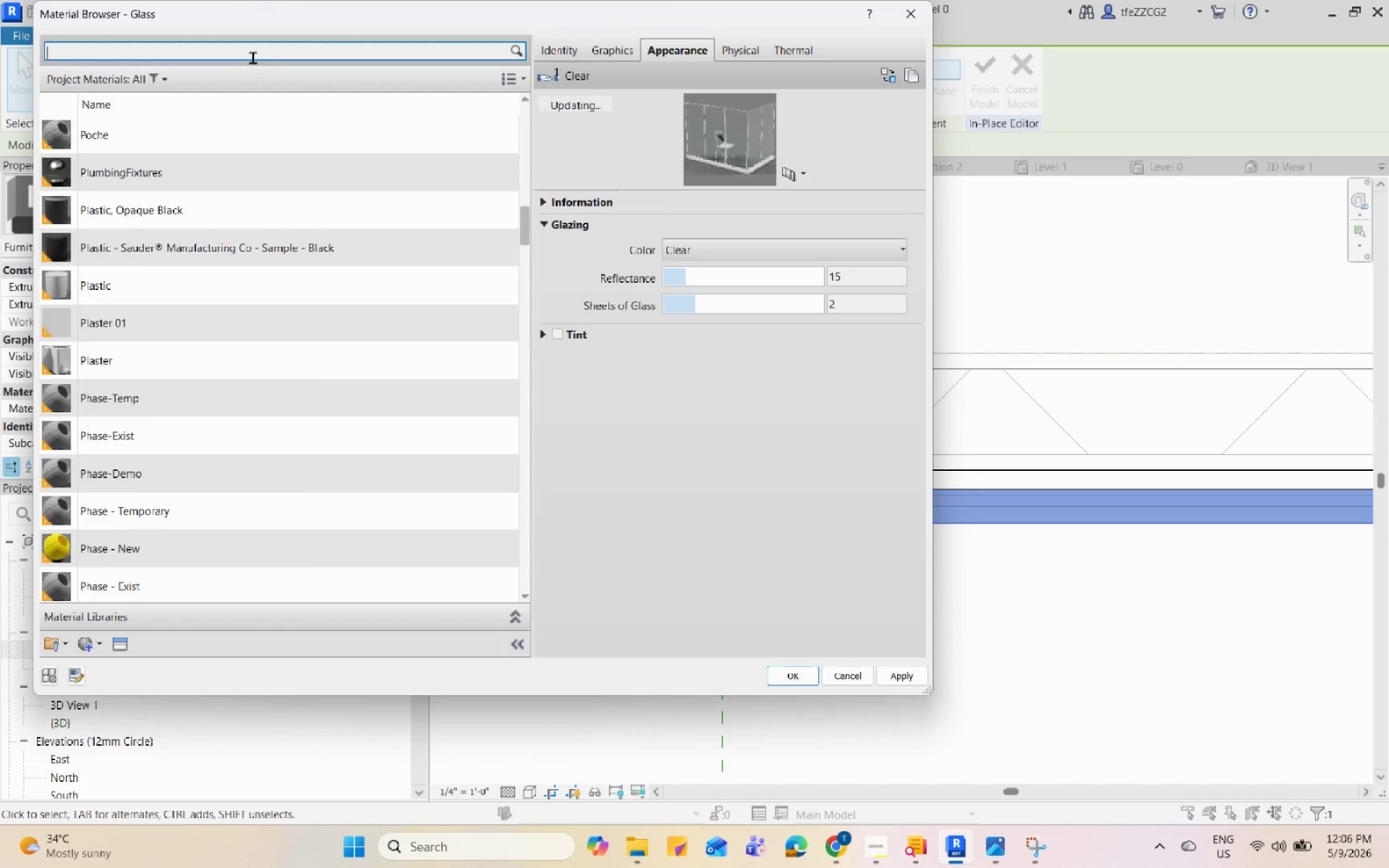 
type(mir)
 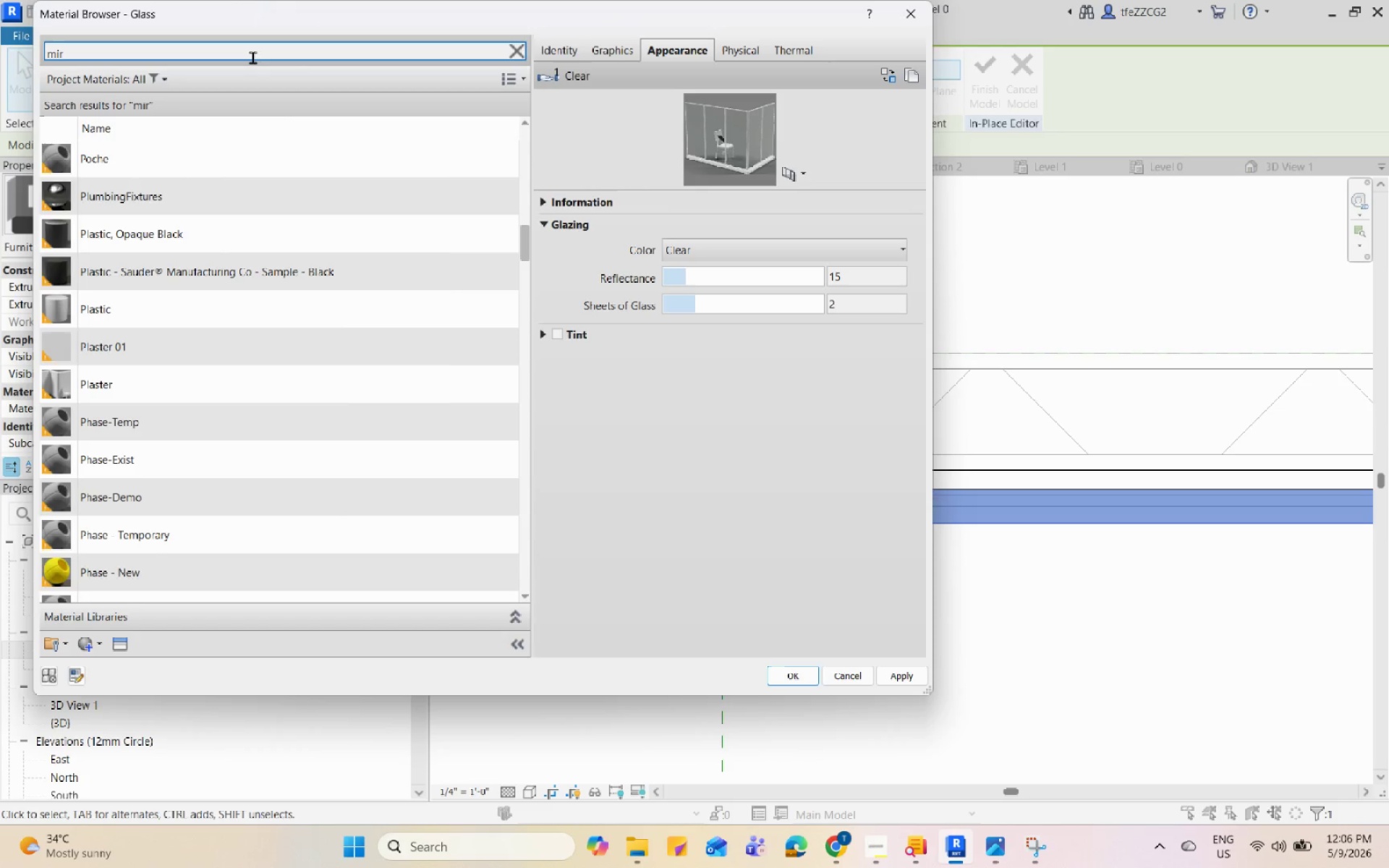 
left_click([245, 163])
 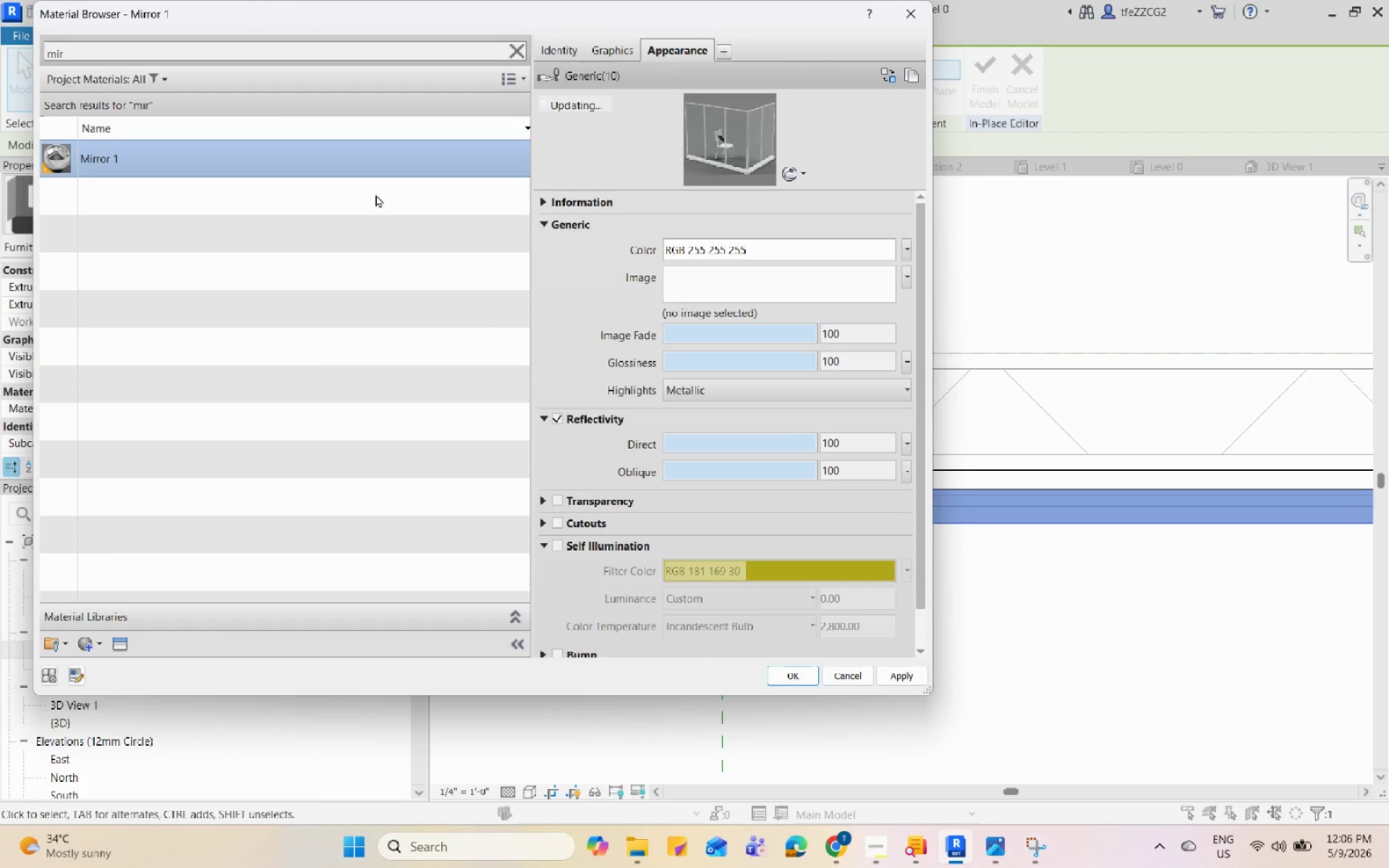 
scroll: coordinate [256, 124], scroll_direction: up, amount: 4.0
 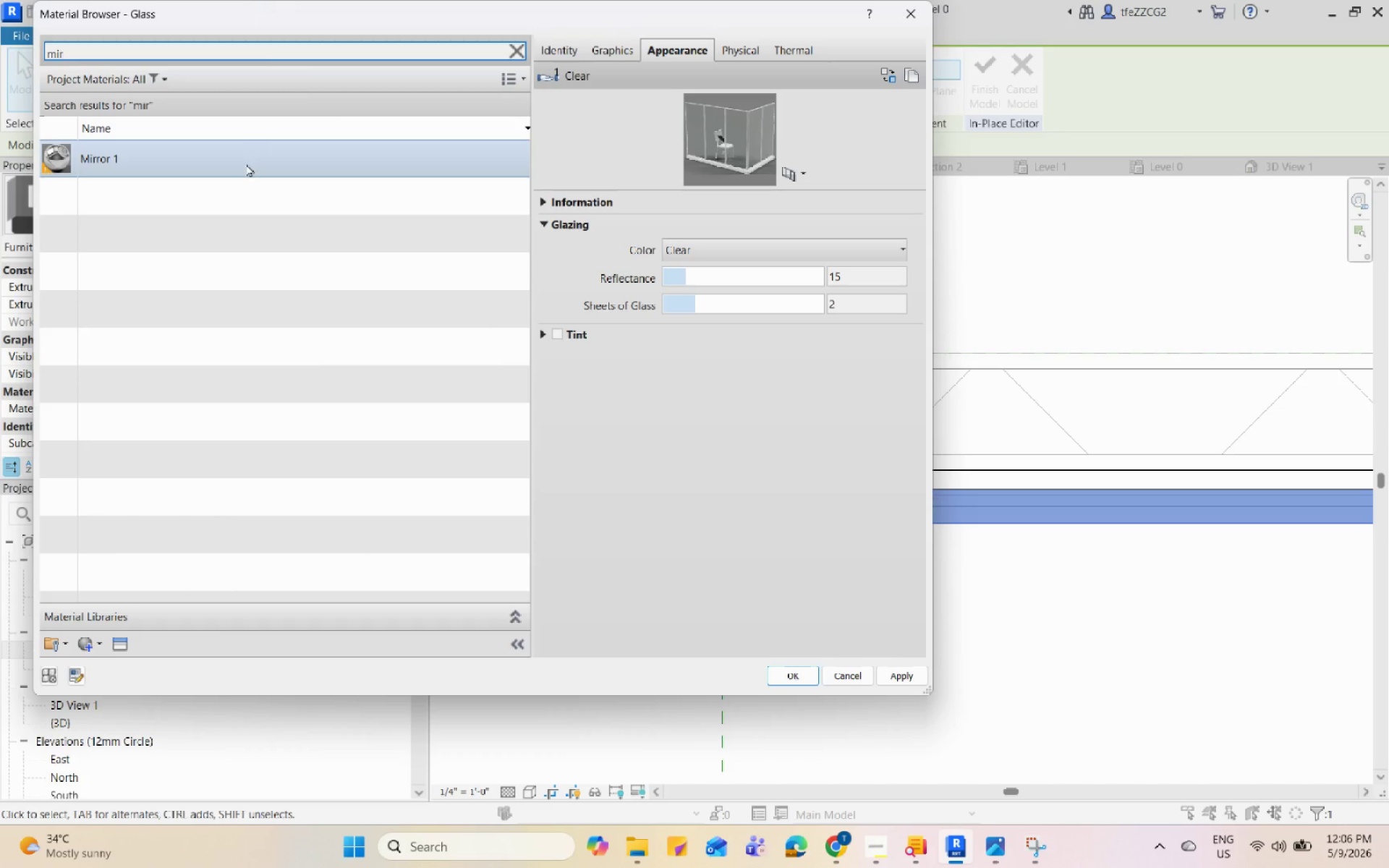 
double_click([292, 161])
 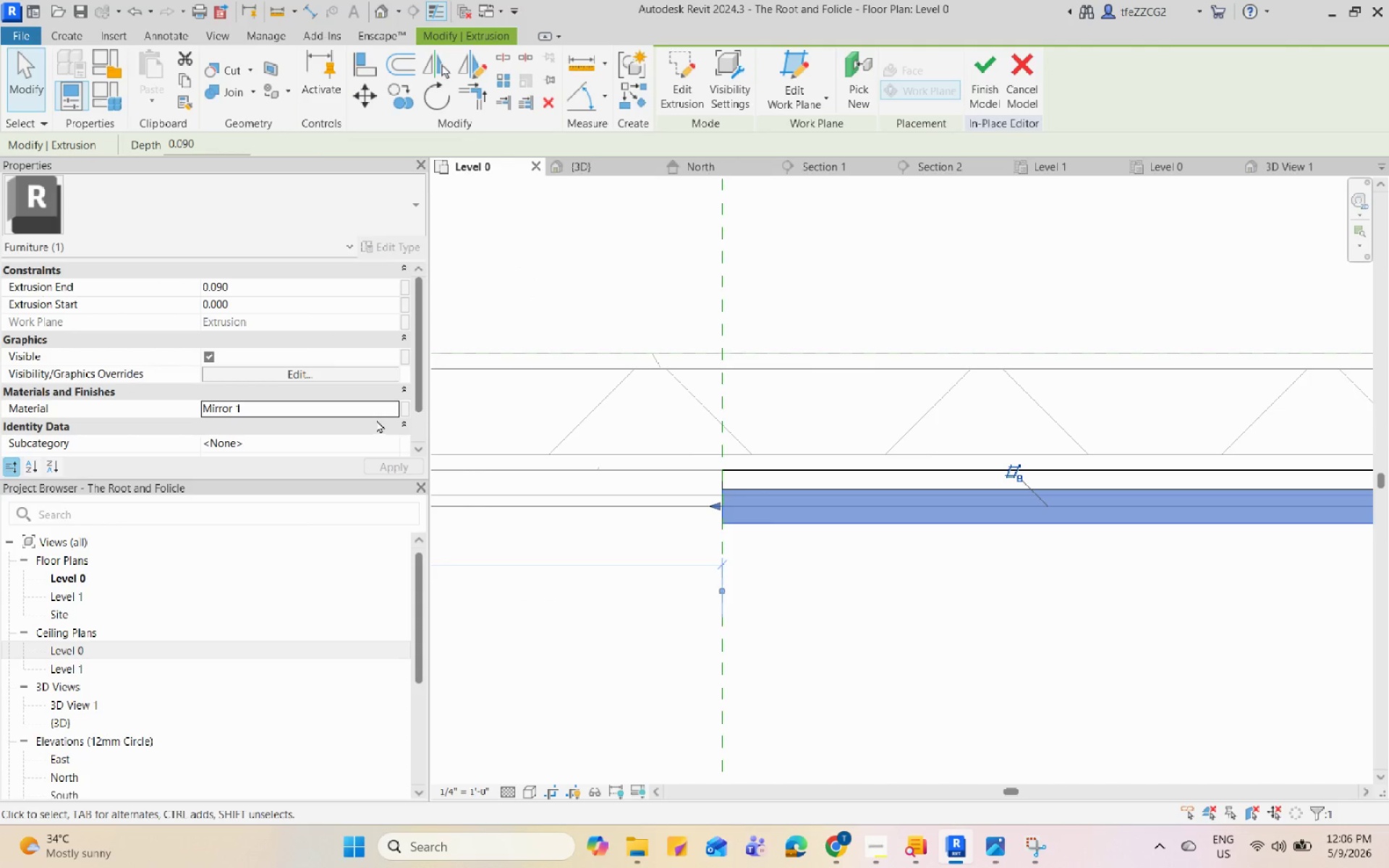 
left_click([390, 409])
 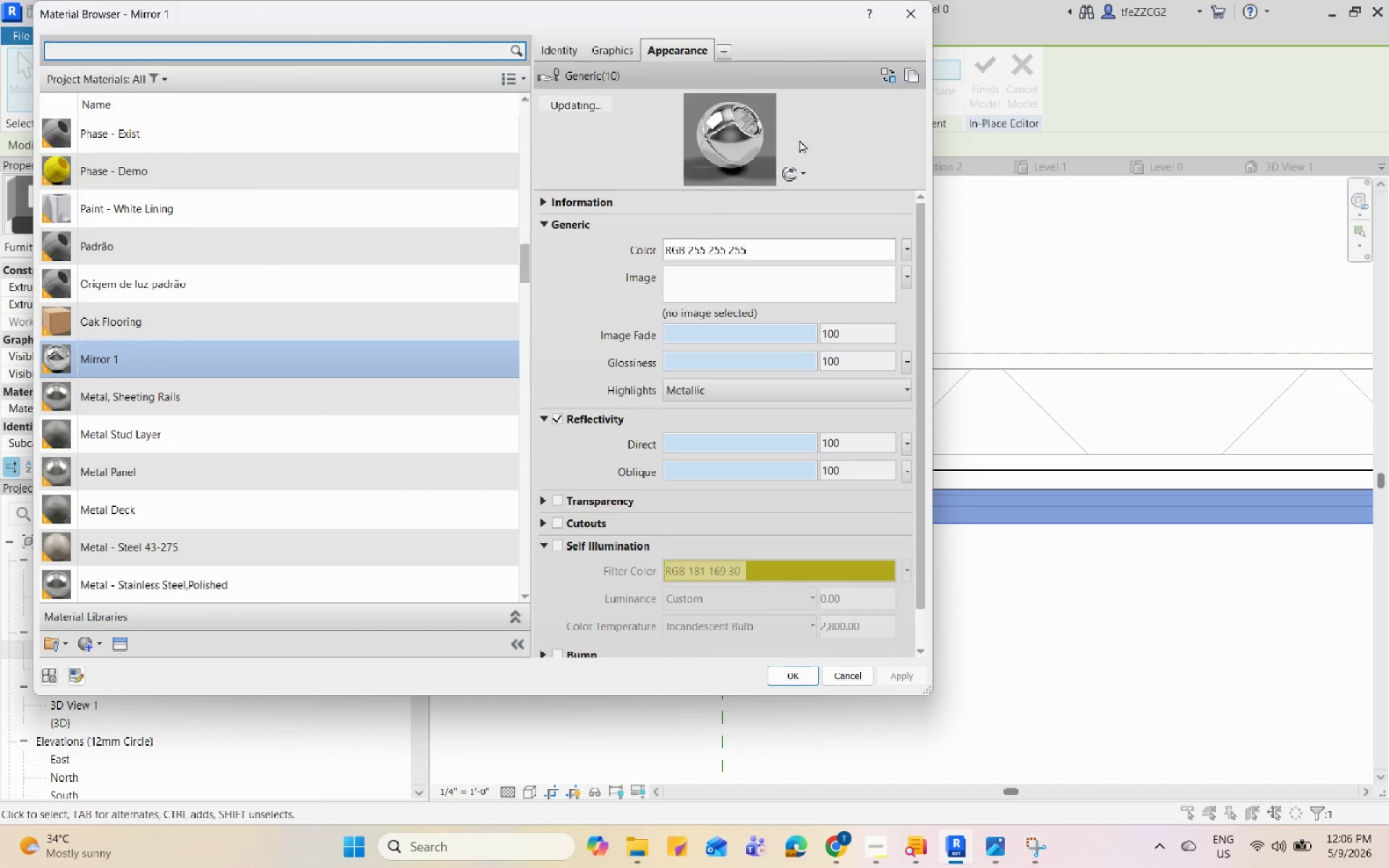 
left_click([794, 180])
 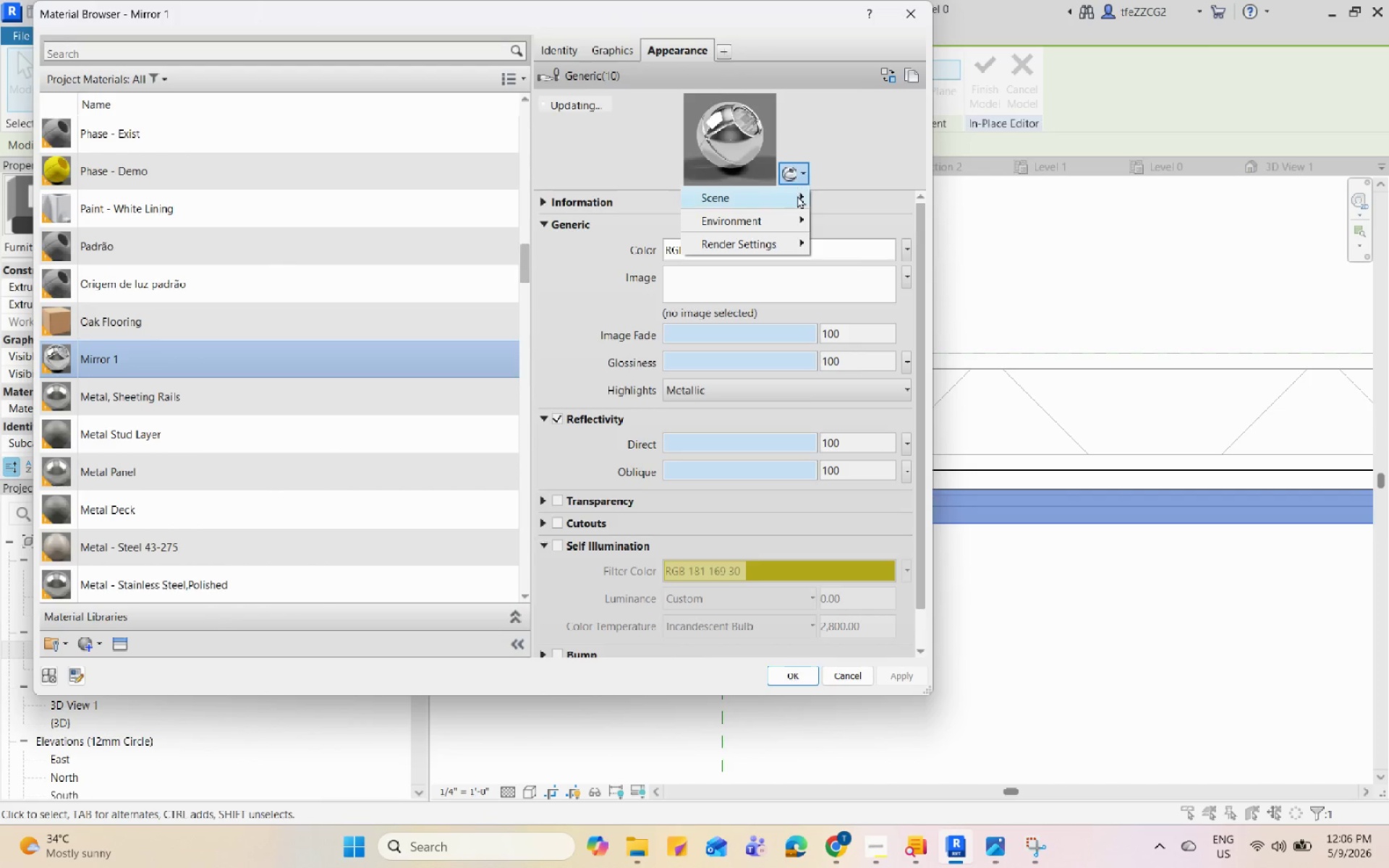 
left_click([799, 217])
 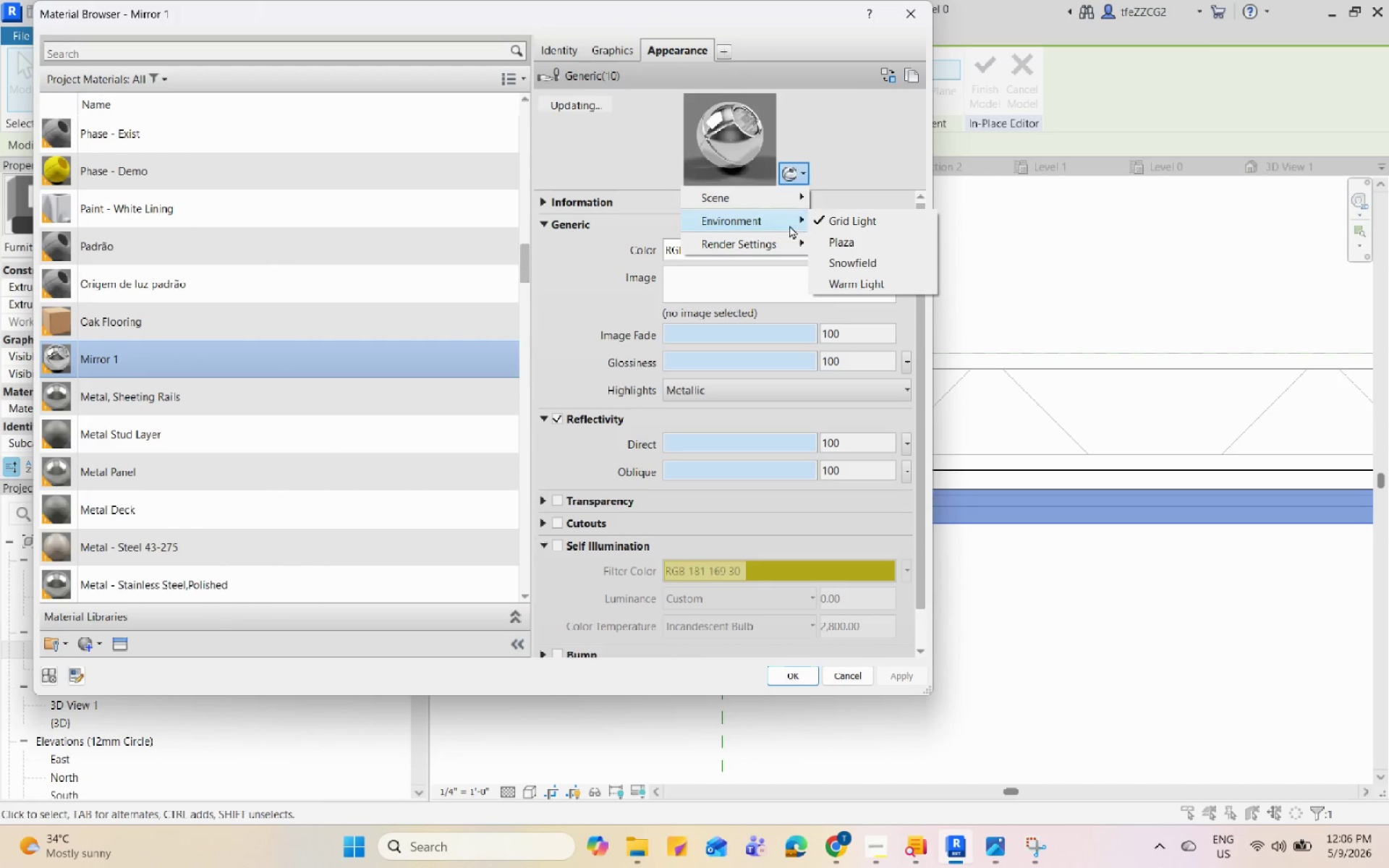 
left_click([770, 247])
 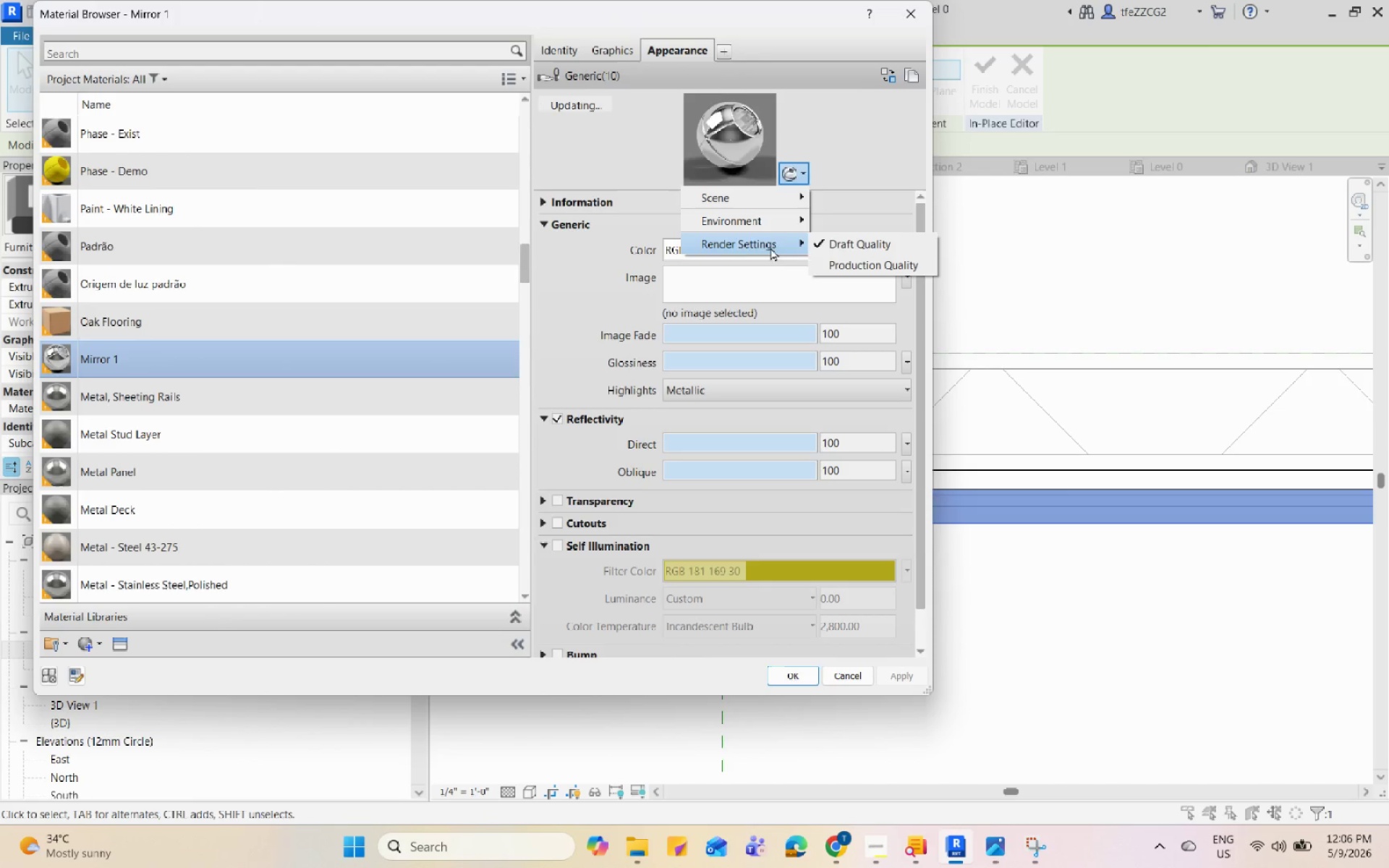 
left_click([786, 197])
 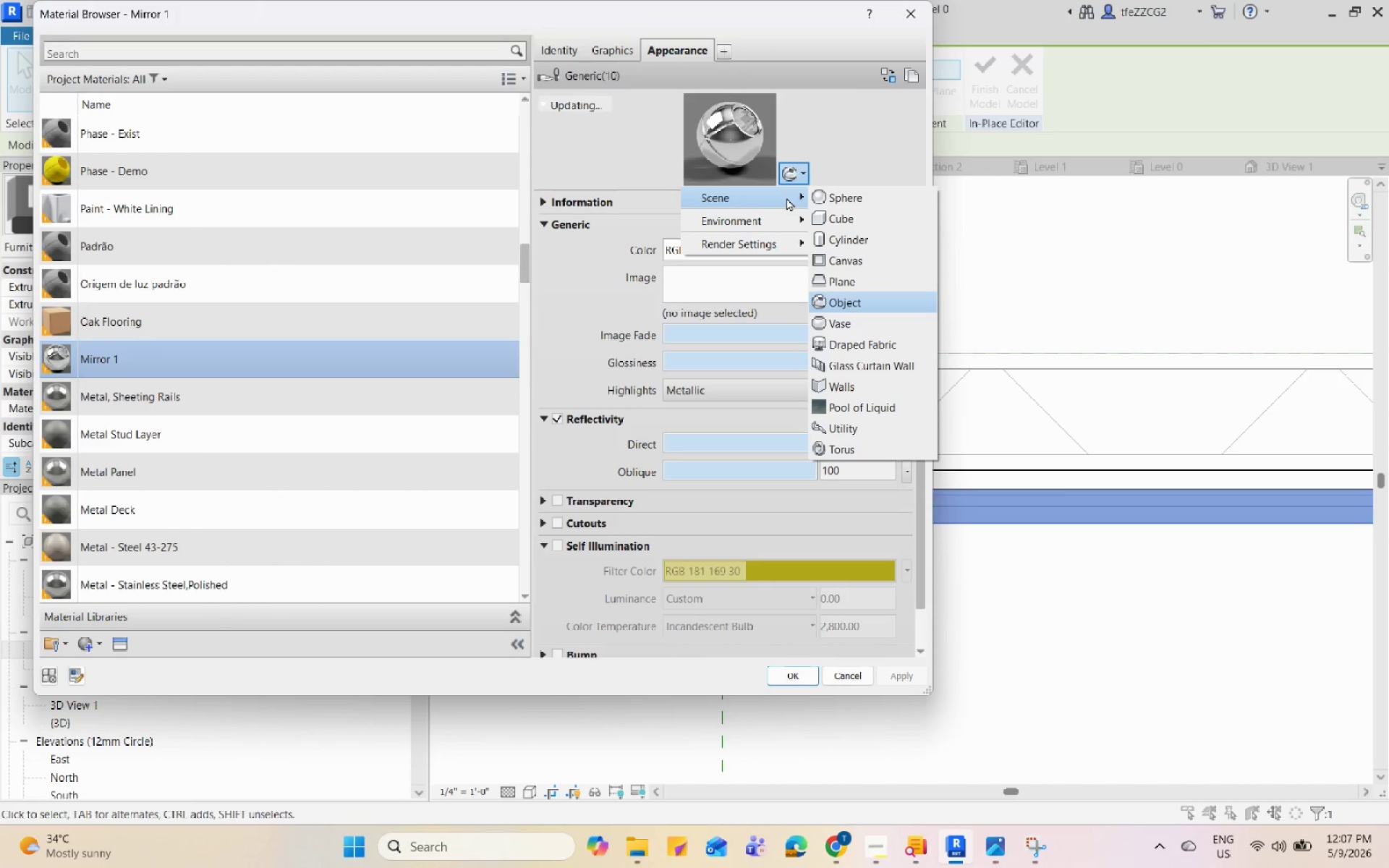 
wait(8.31)
 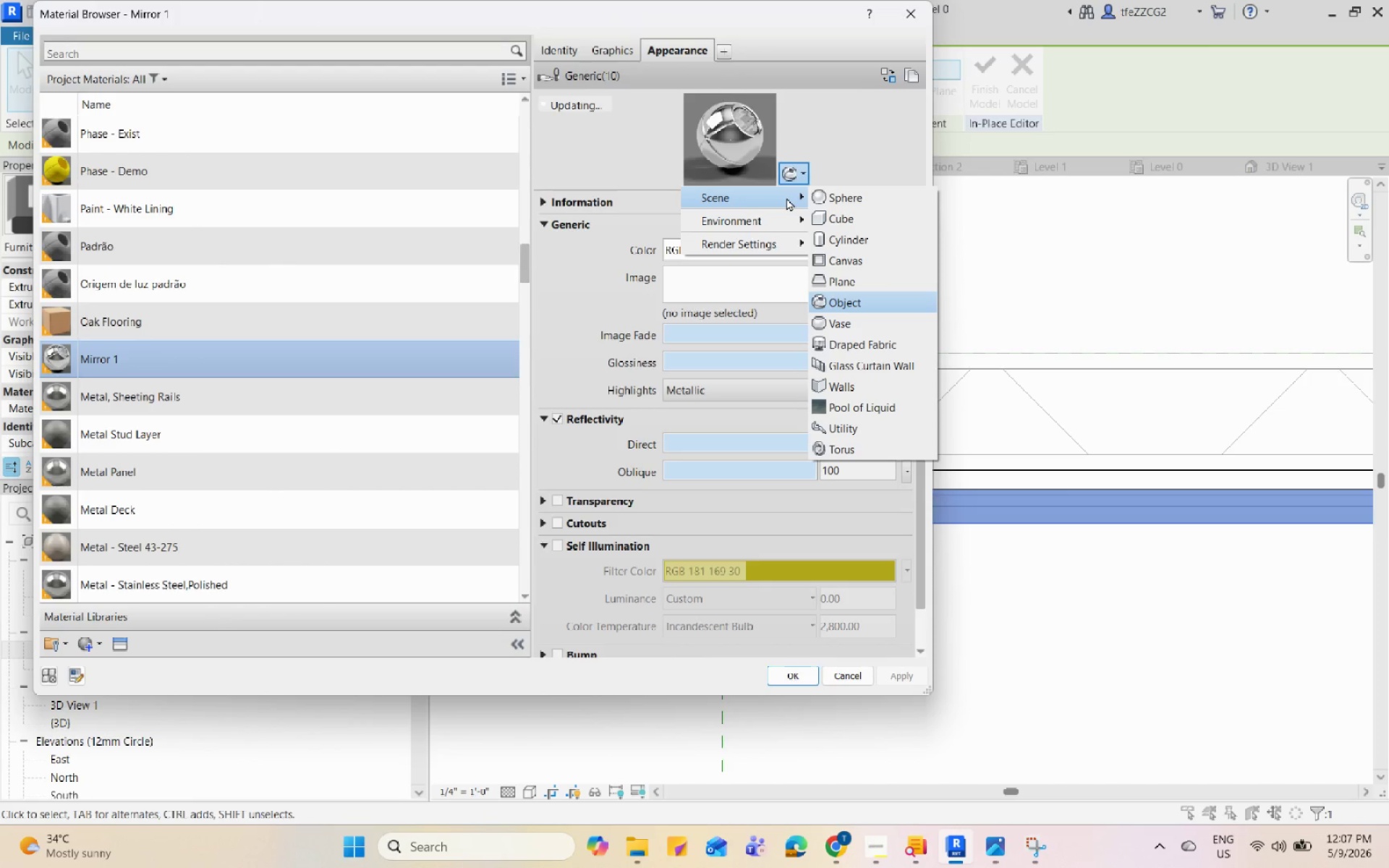 
left_click([582, 359])
 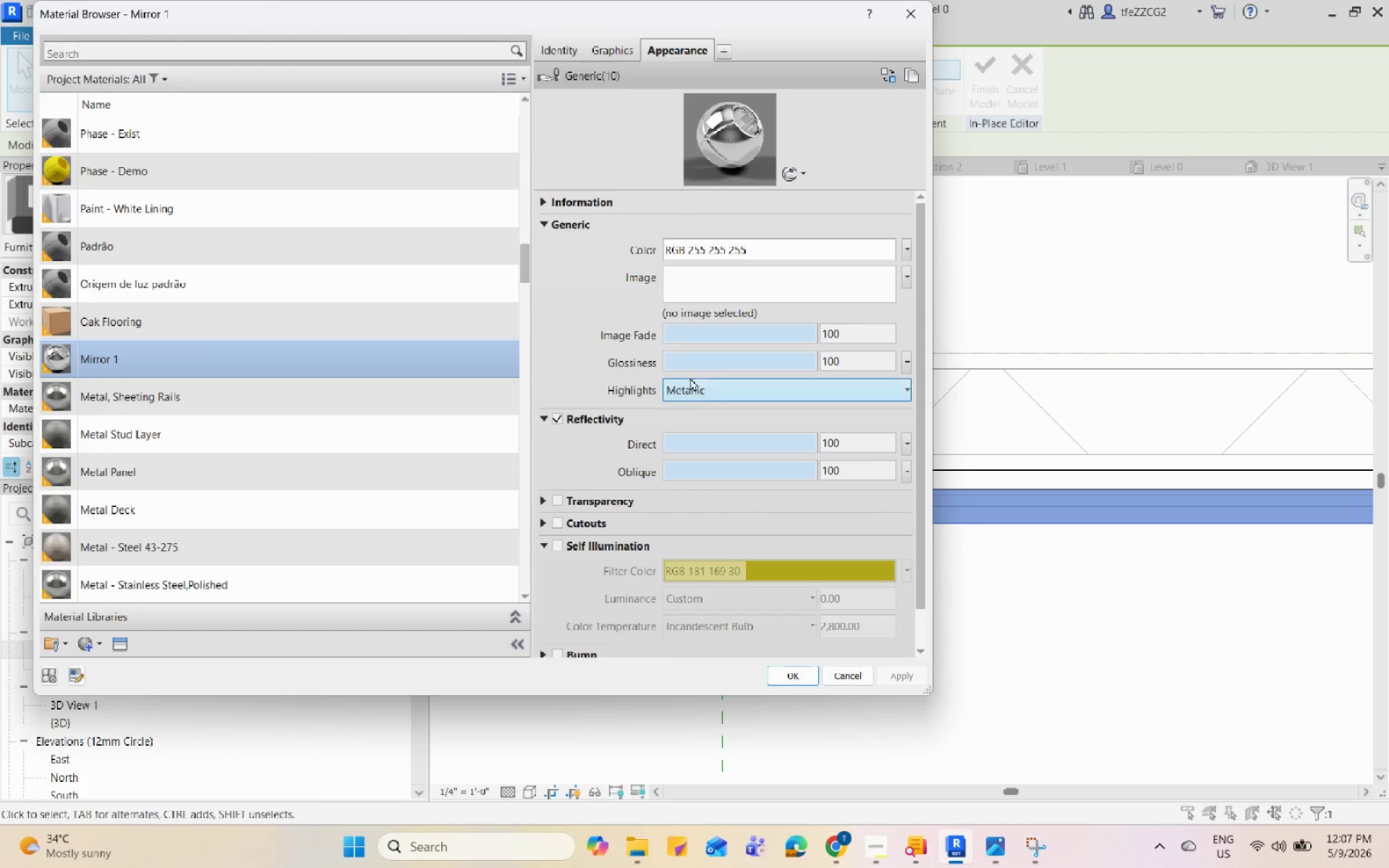 
left_click([699, 390])
 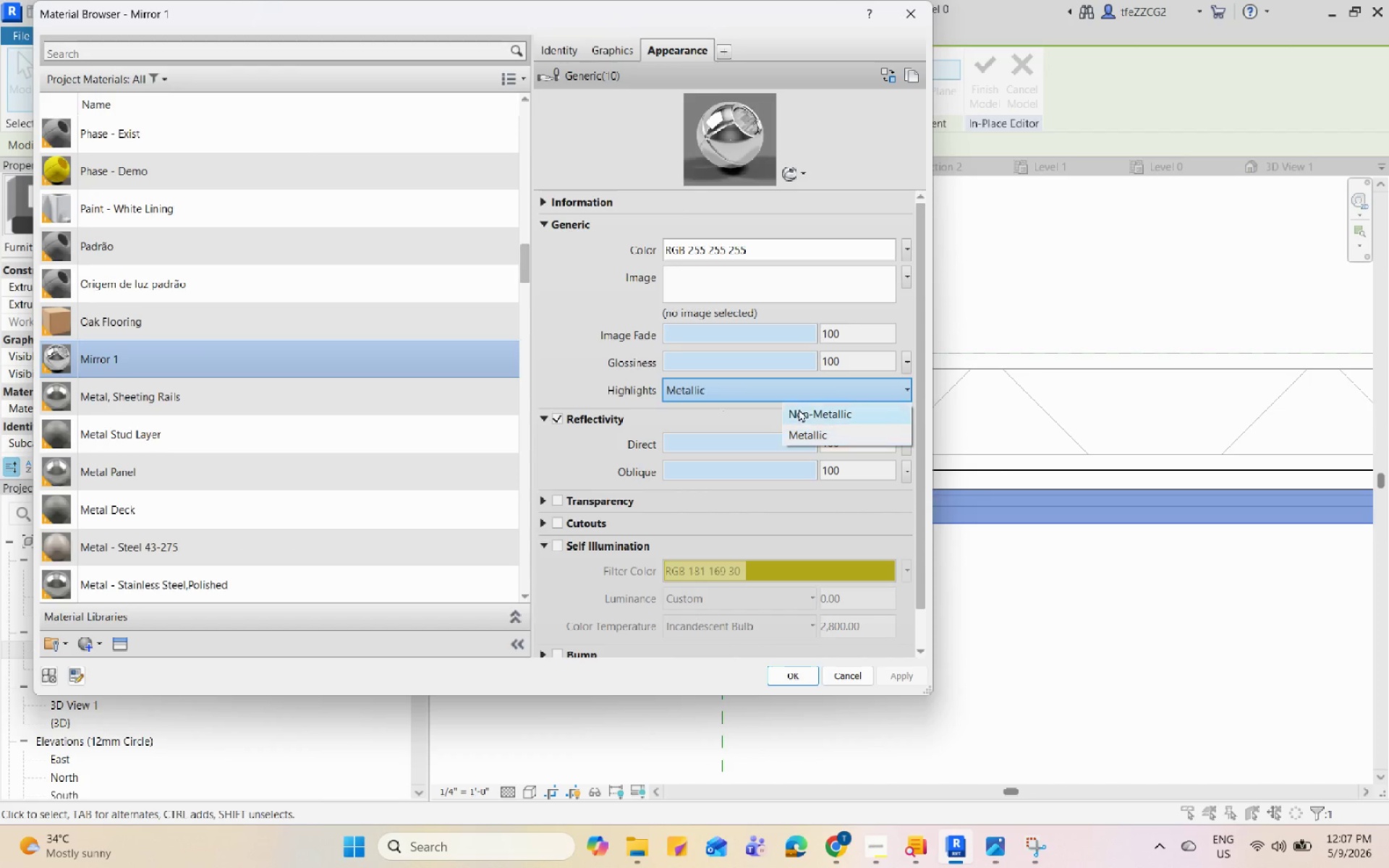 
left_click([815, 409])
 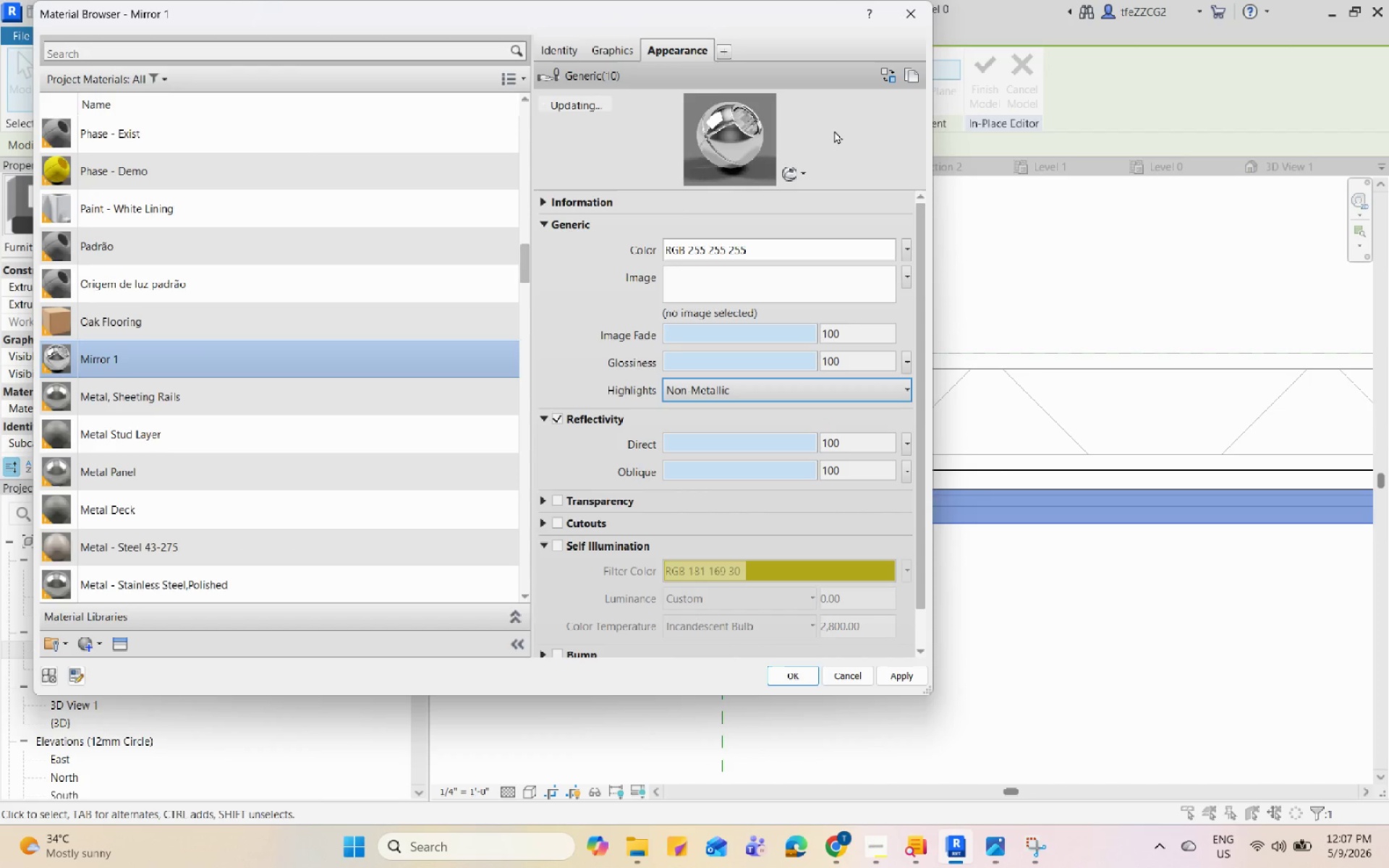 
left_click([834, 130])
 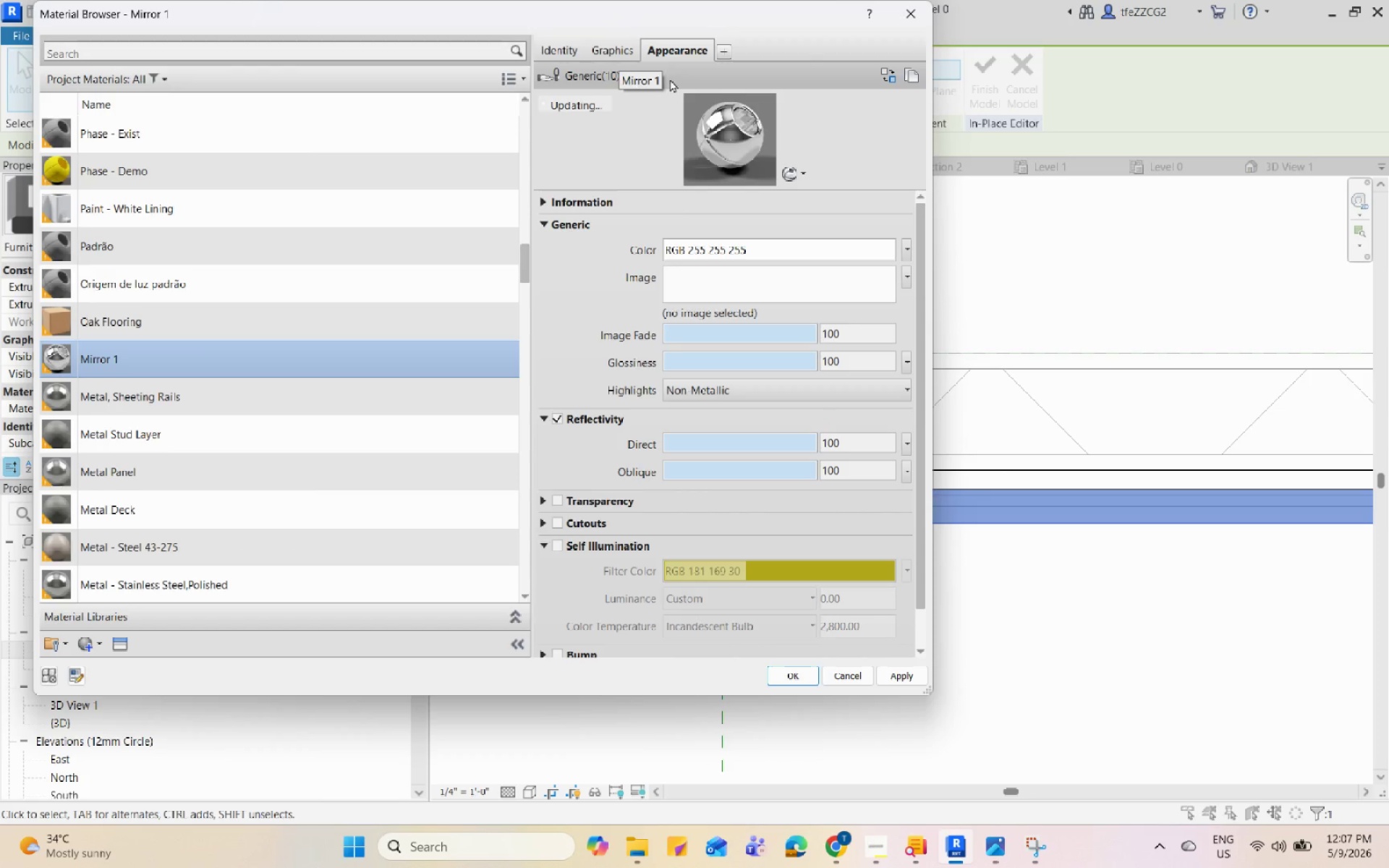 
left_click([566, 50])
 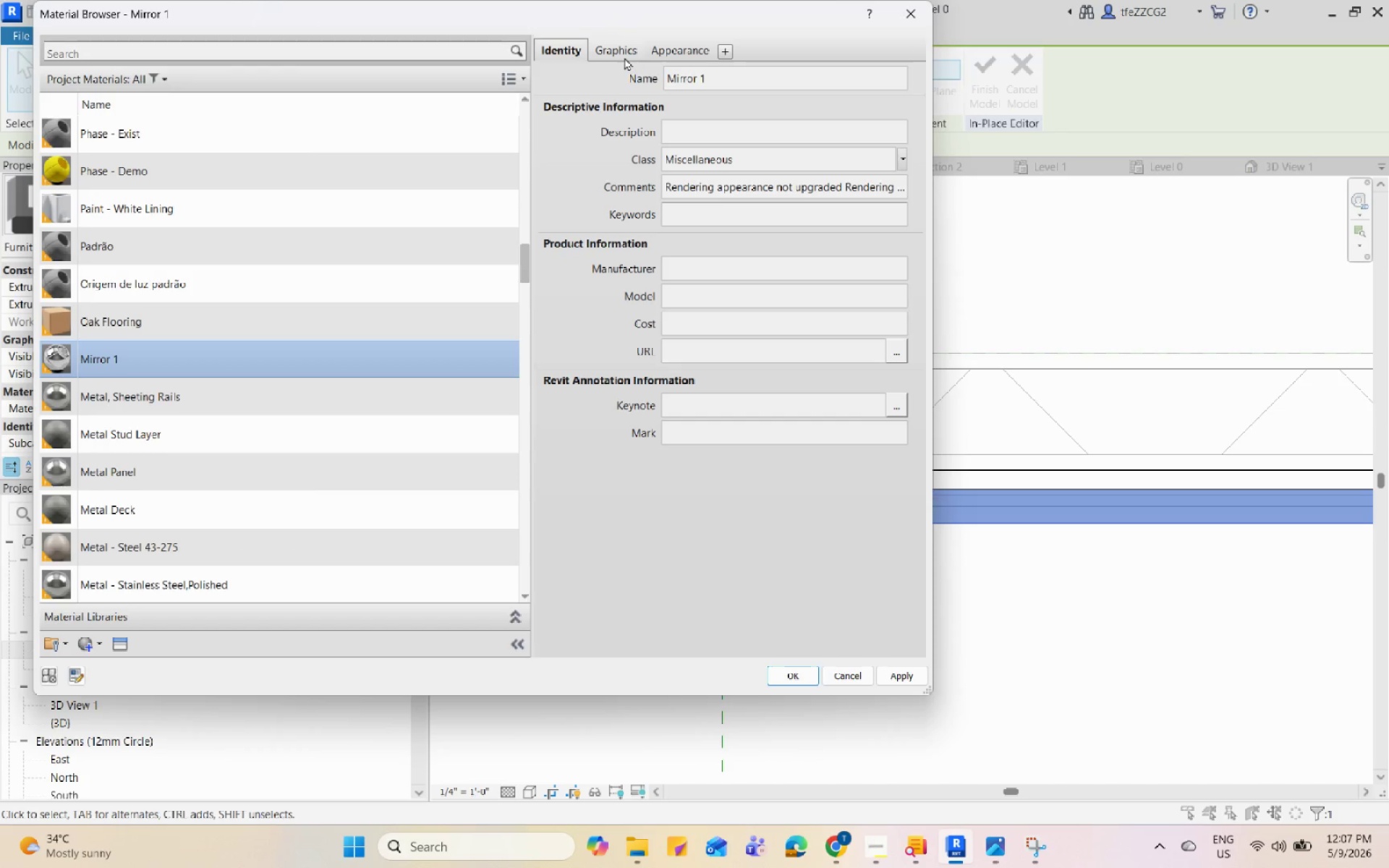 
left_click([624, 57])
 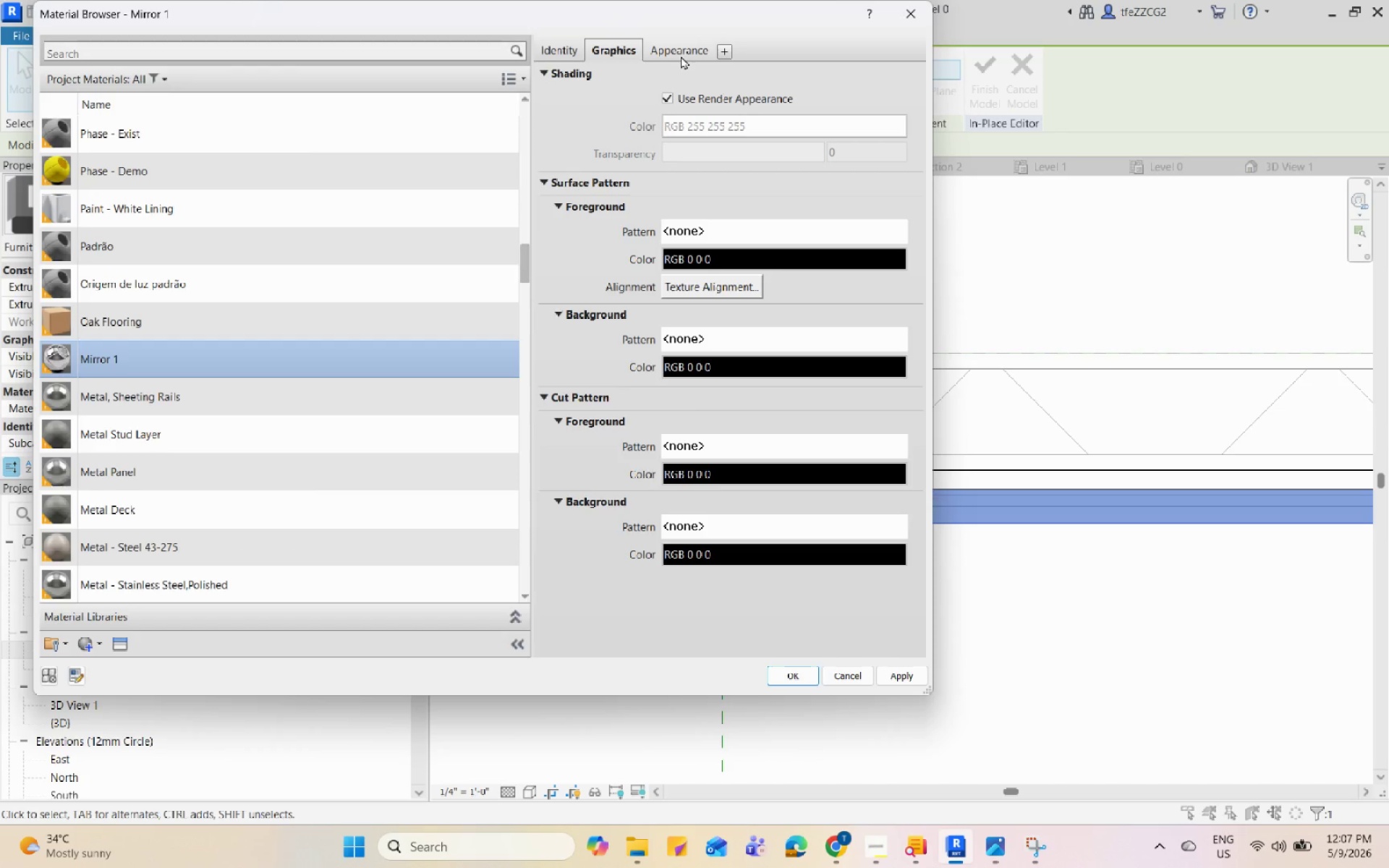 
left_click([681, 56])
 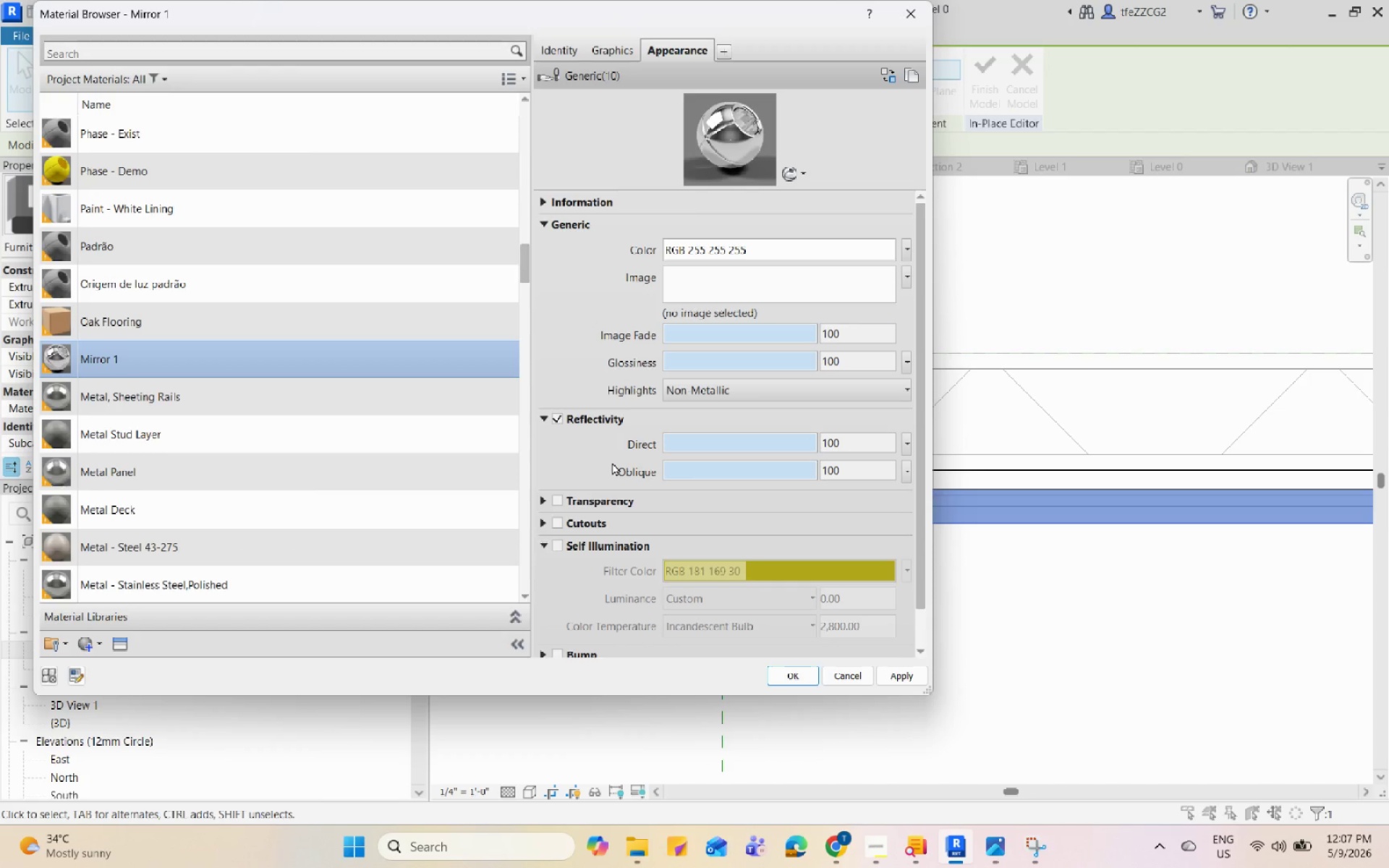 
scroll: coordinate [612, 462], scroll_direction: down, amount: 1.0
 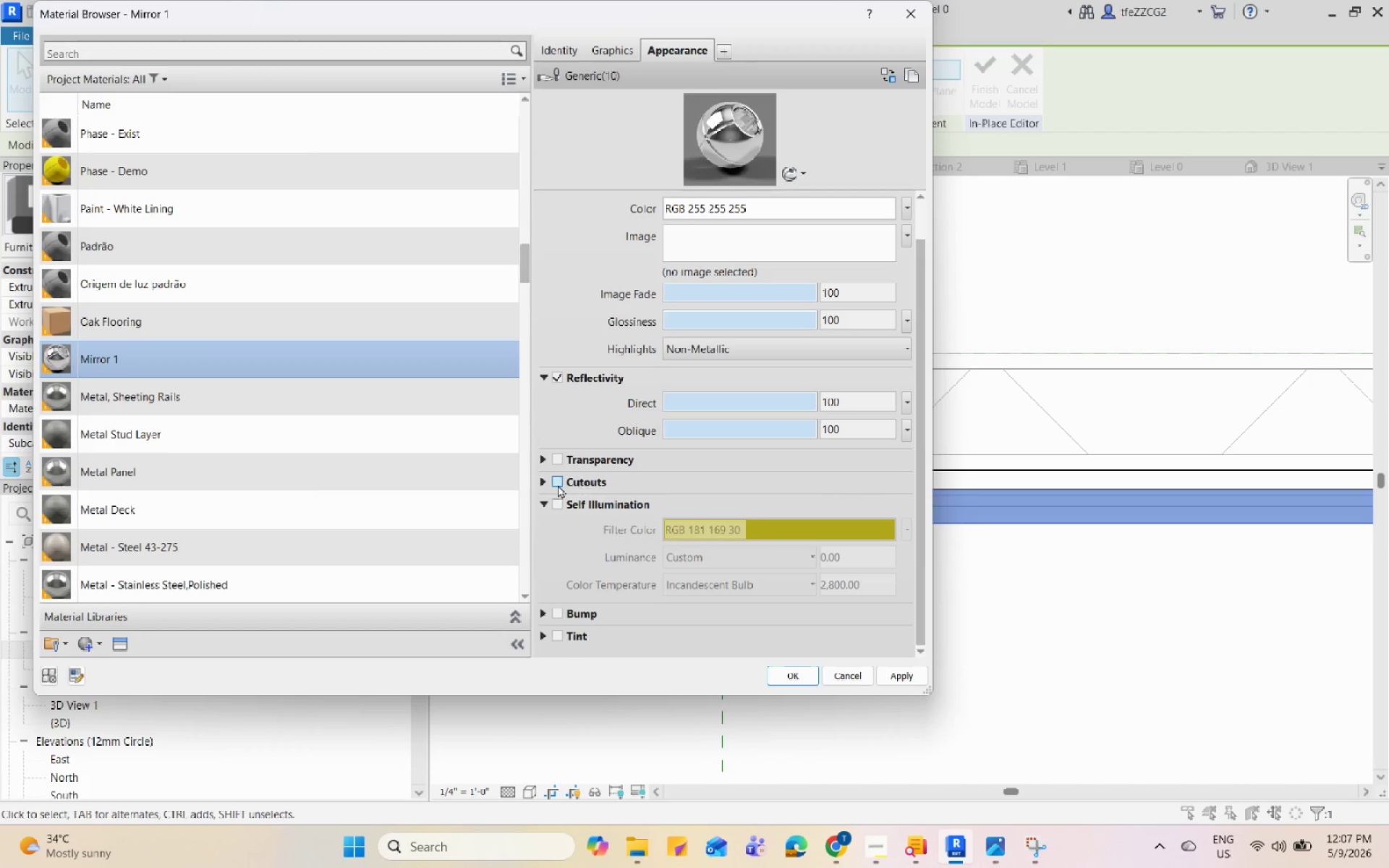 
left_click([542, 479])
 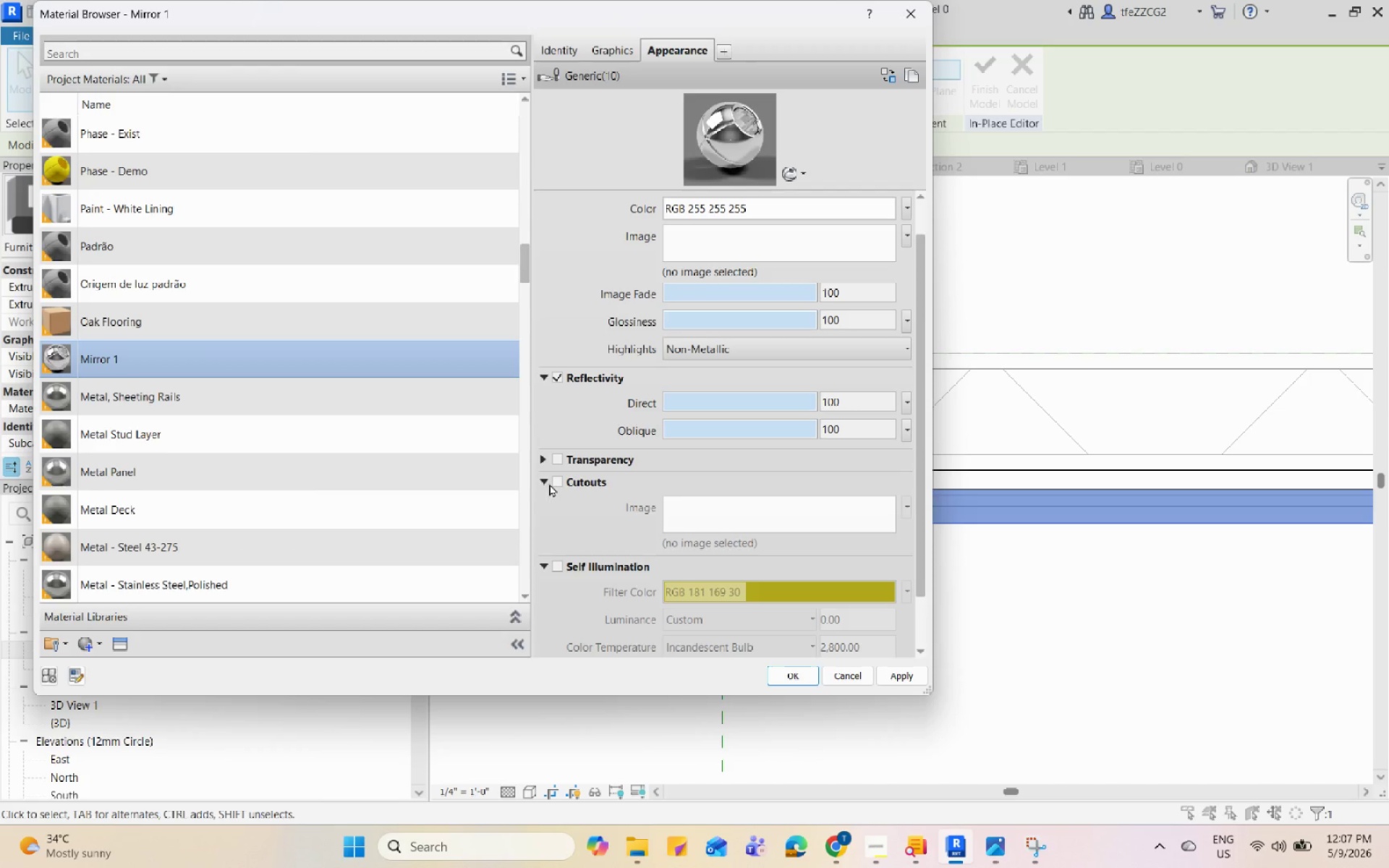 
left_click([545, 481])
 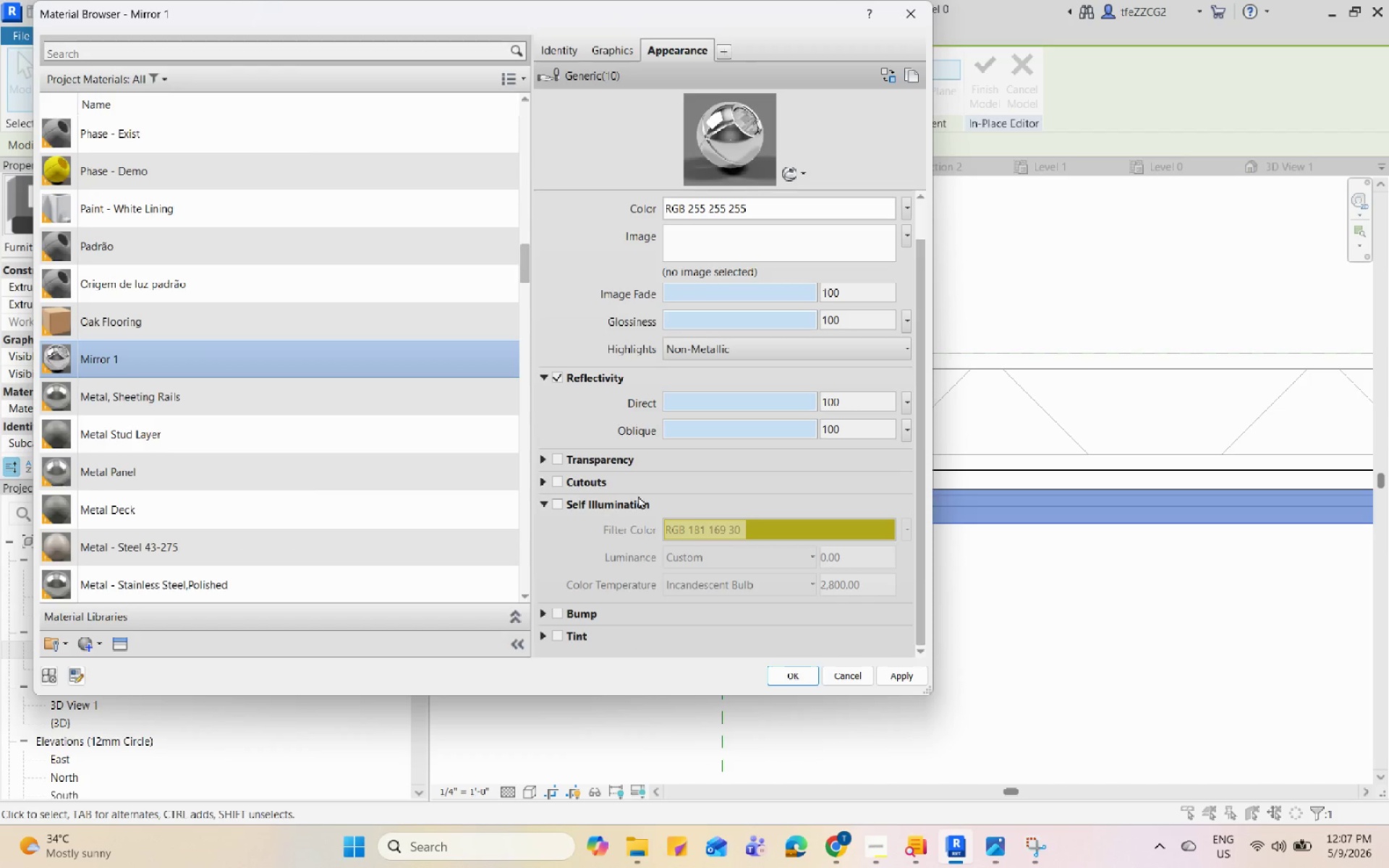 
scroll: coordinate [642, 482], scroll_direction: up, amount: 5.0
 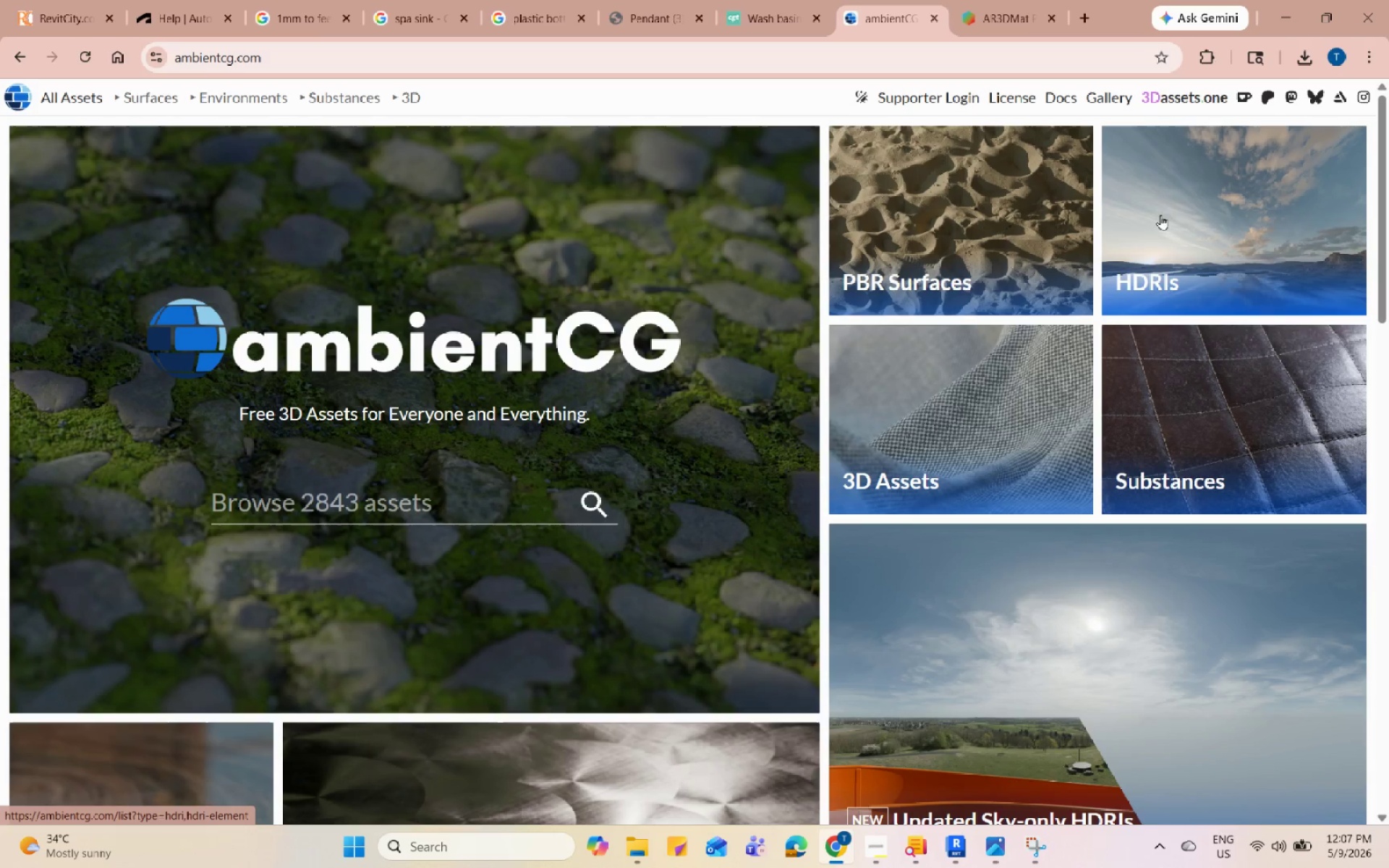 
left_click([870, 193])
 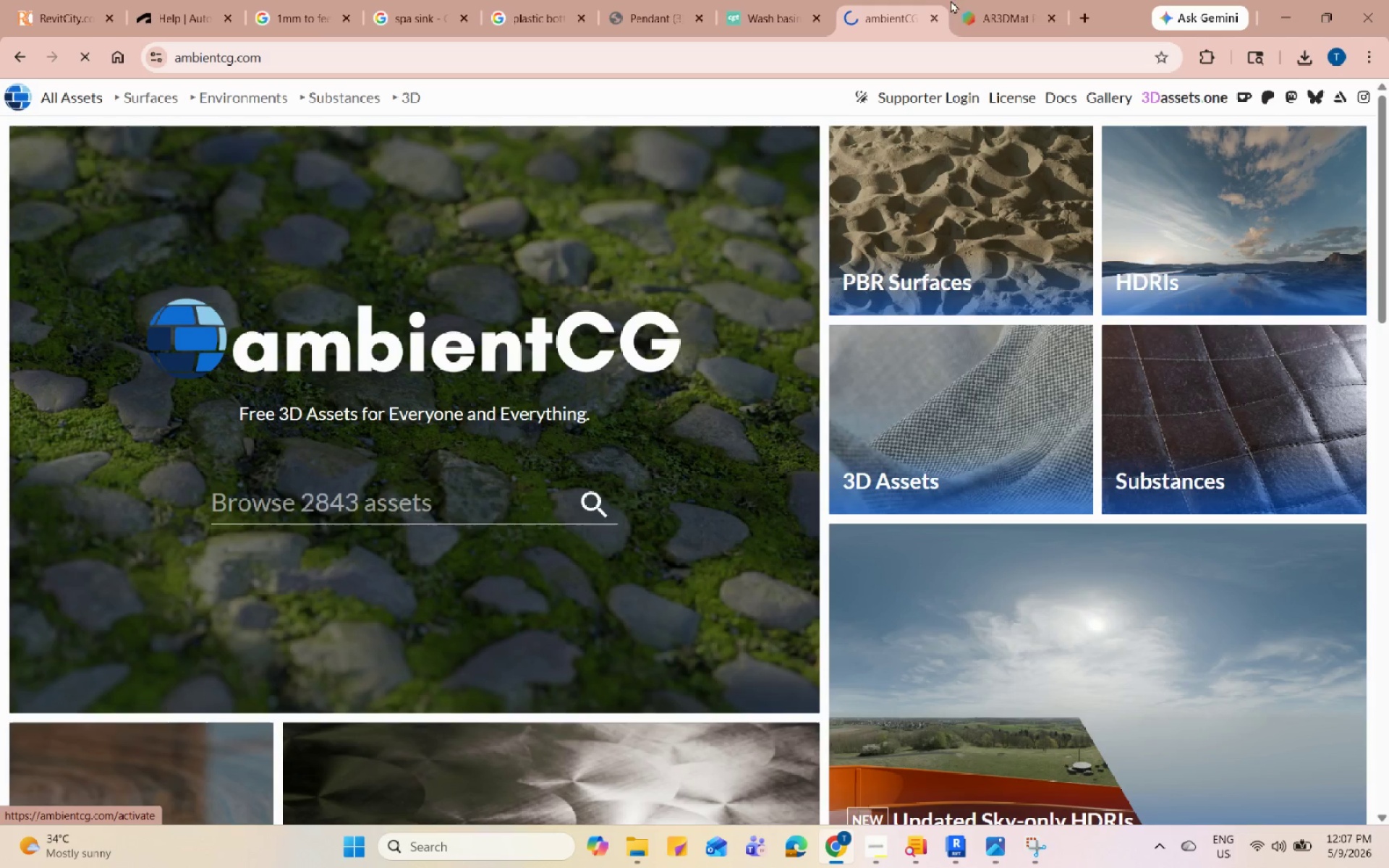 
left_click([958, 0])
 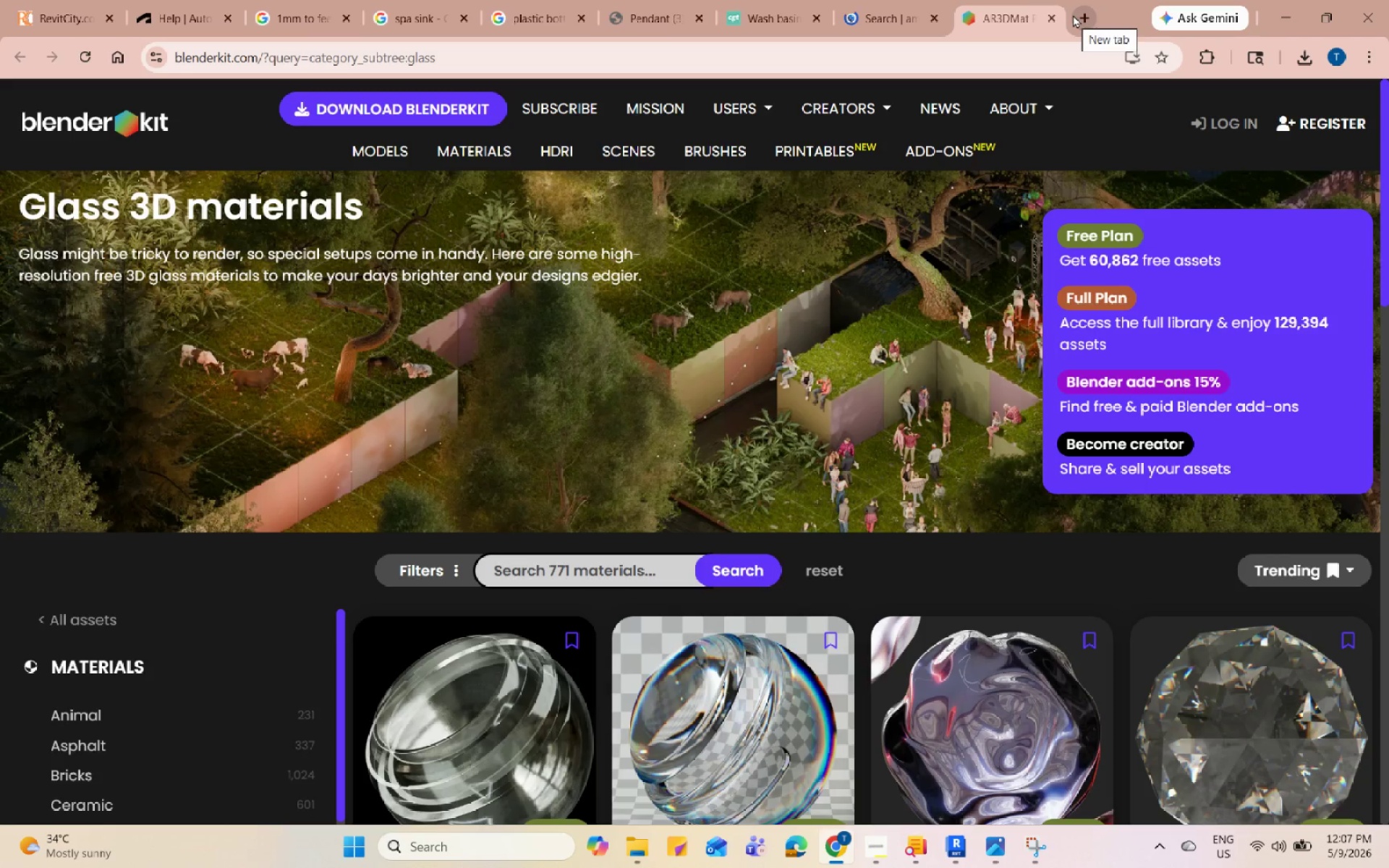 
left_click([883, 0])
 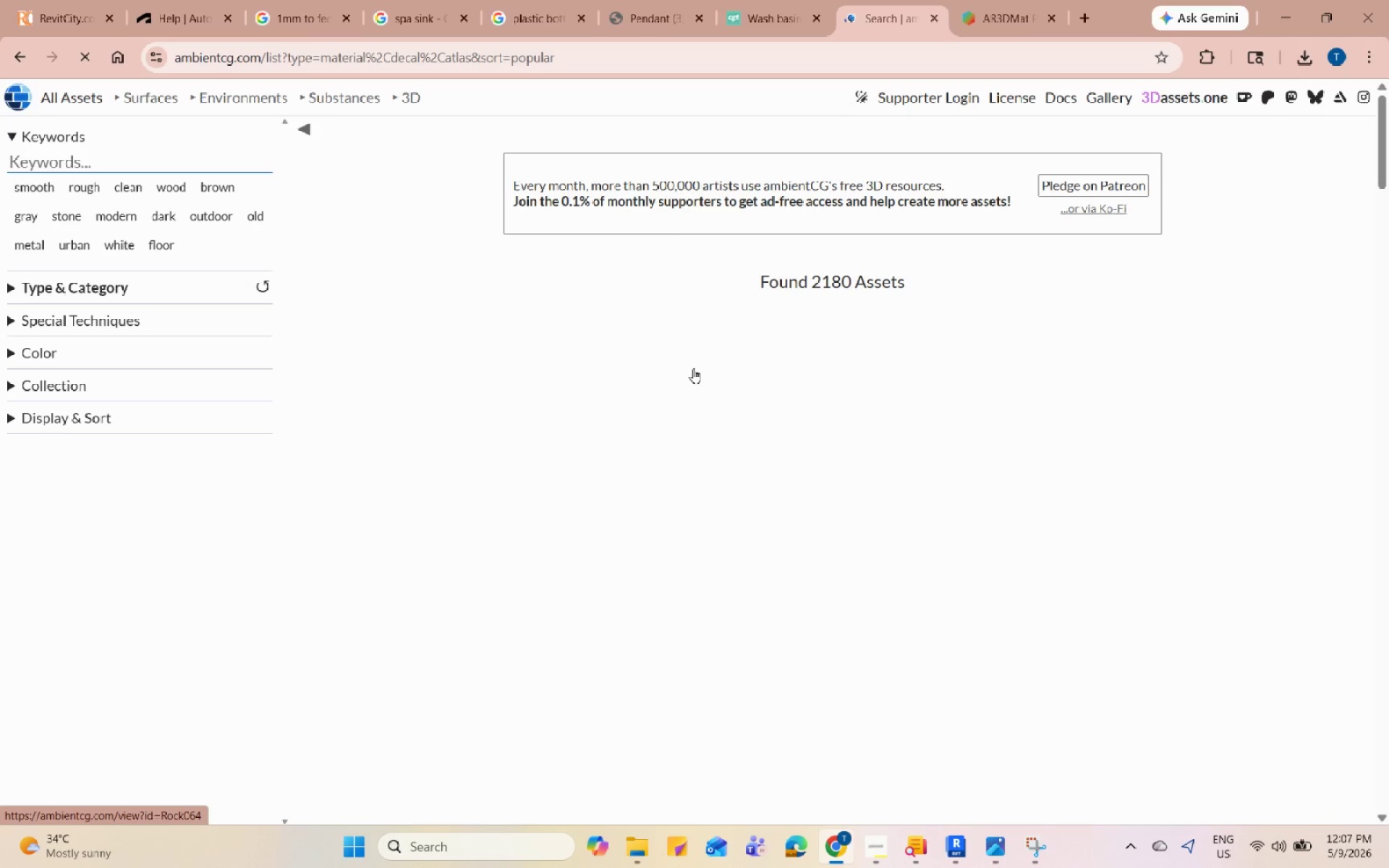 
scroll: coordinate [693, 368], scroll_direction: up, amount: 4.0
 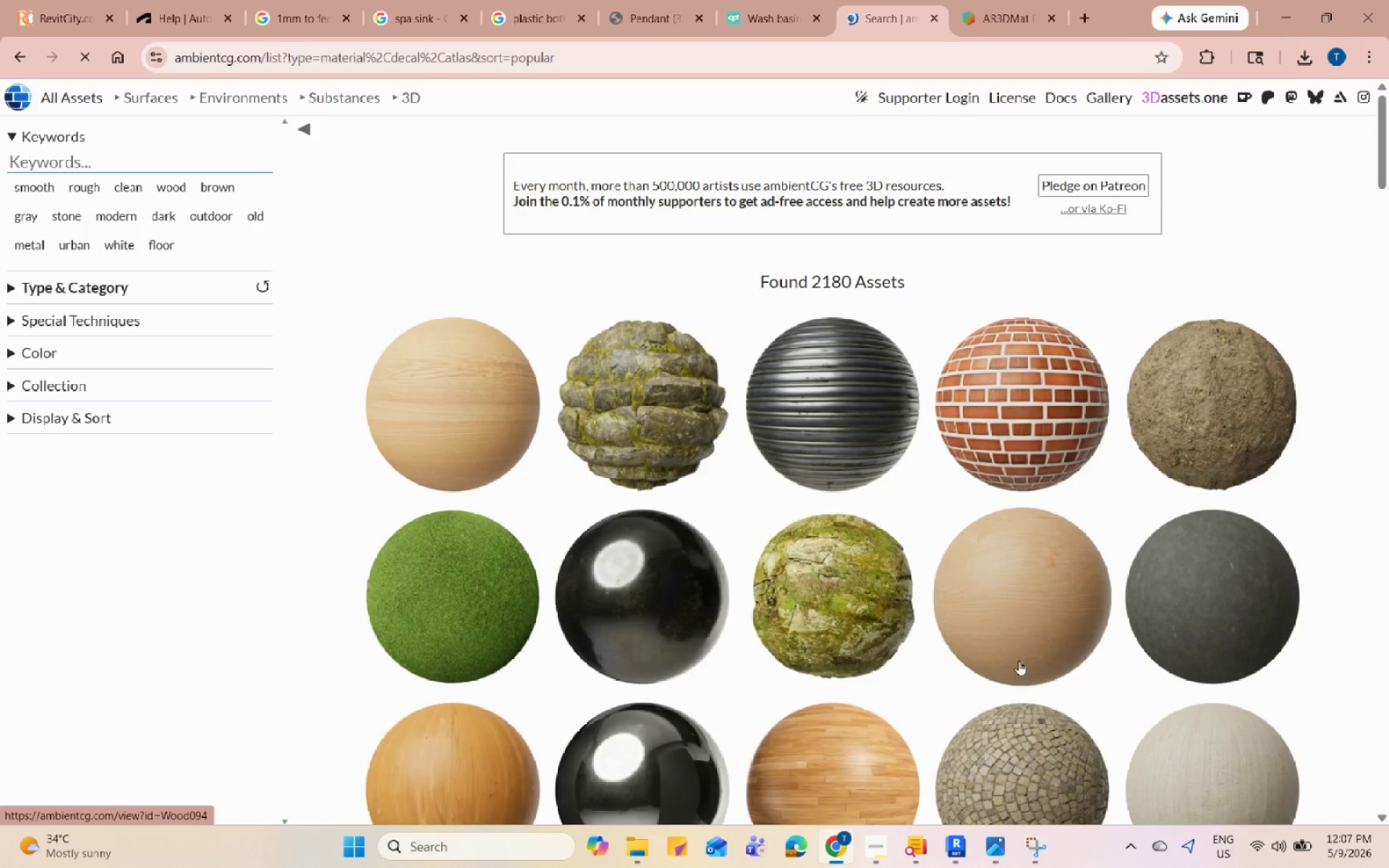 
scroll: coordinate [647, 592], scroll_direction: down, amount: 4.0
 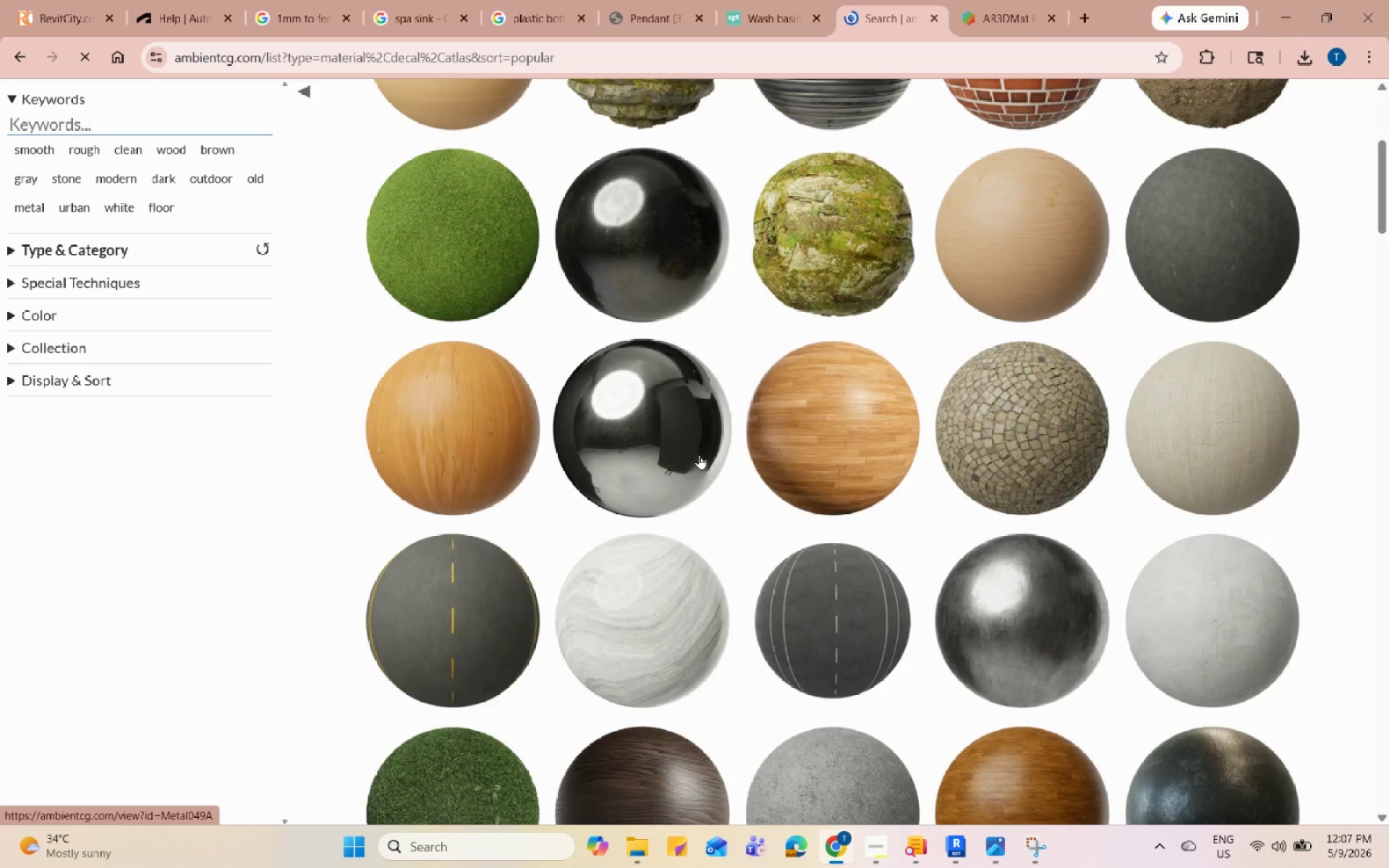 
left_click([699, 454])
 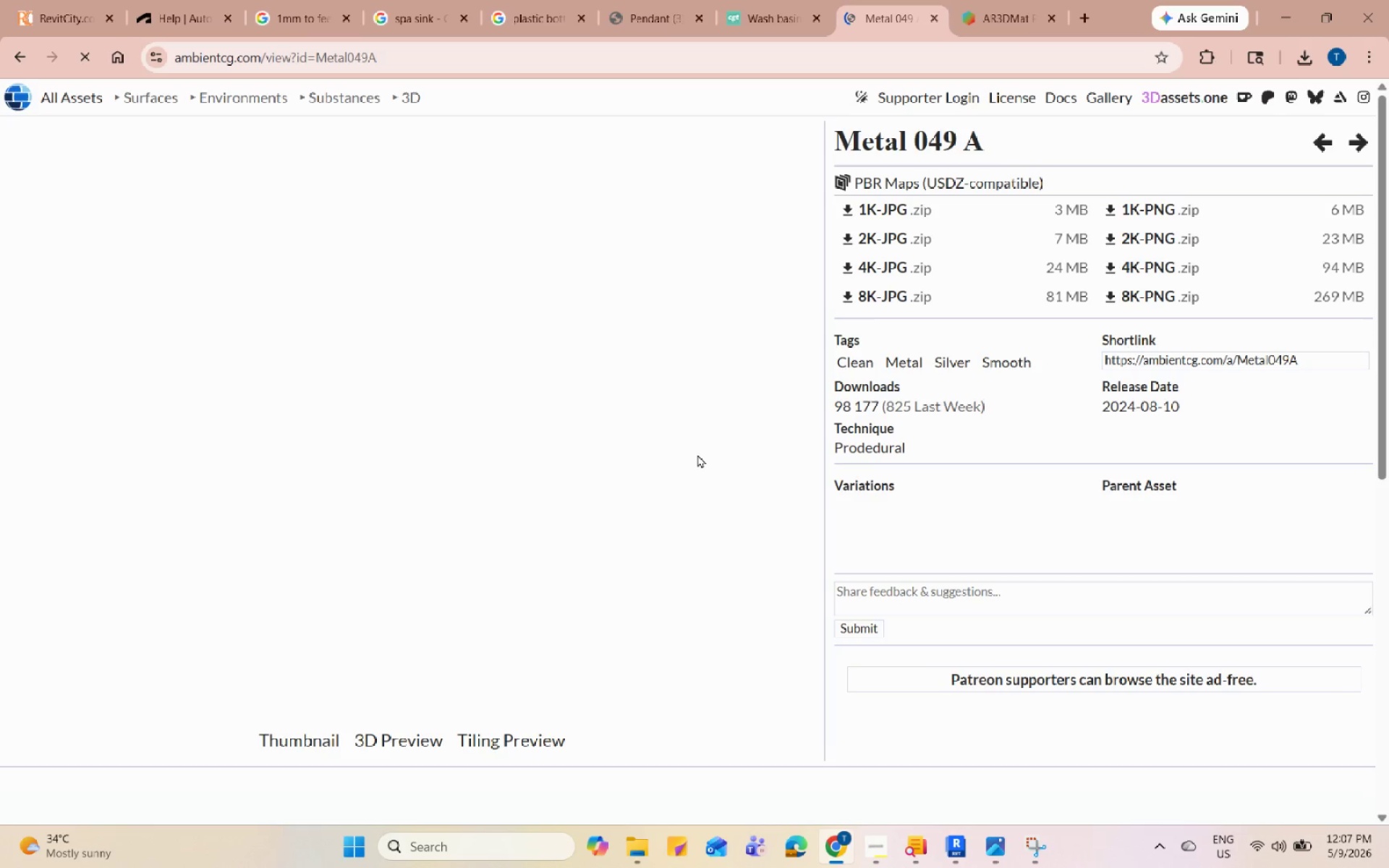 
wait(8.22)
 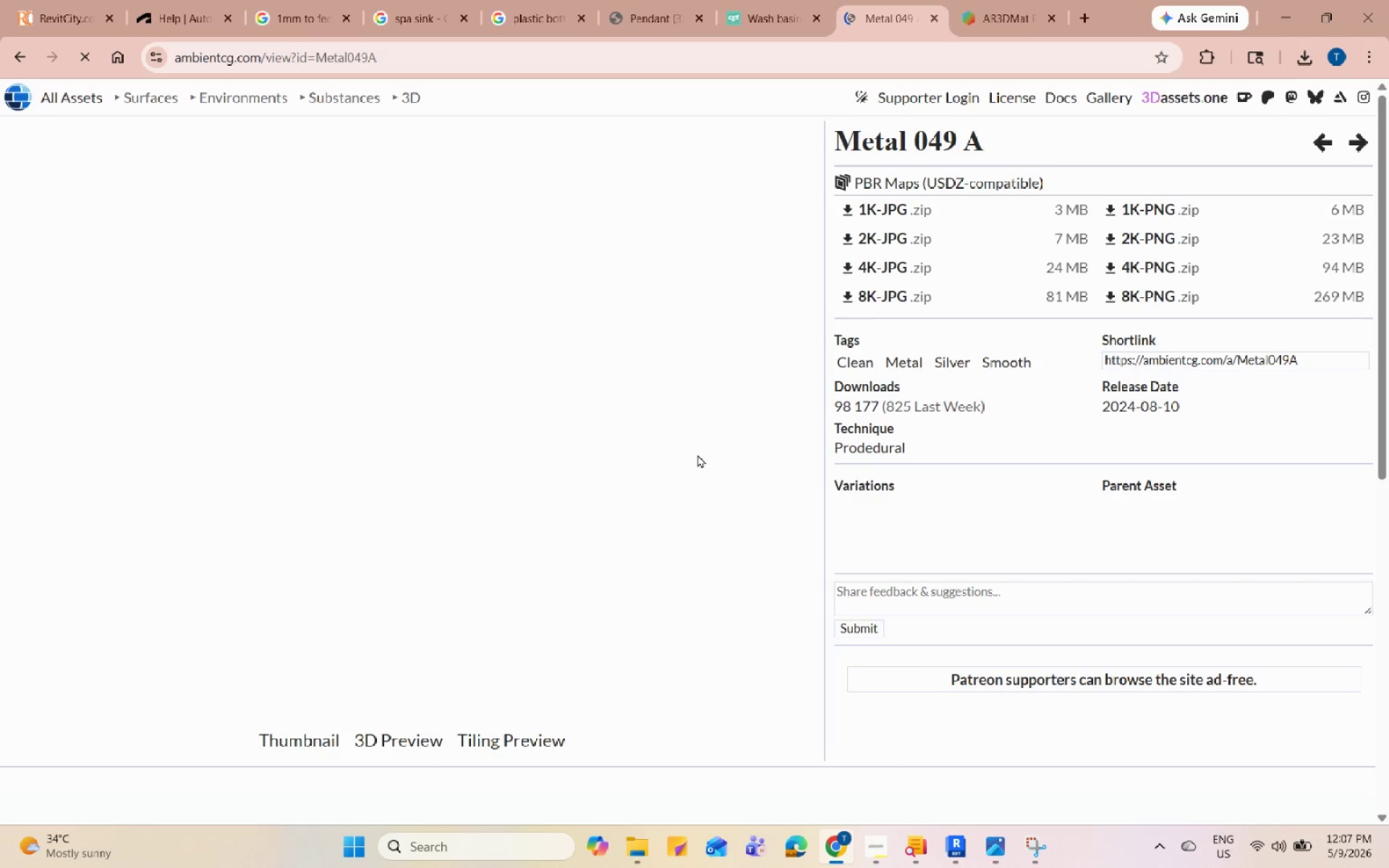 
left_click([15, 54])
 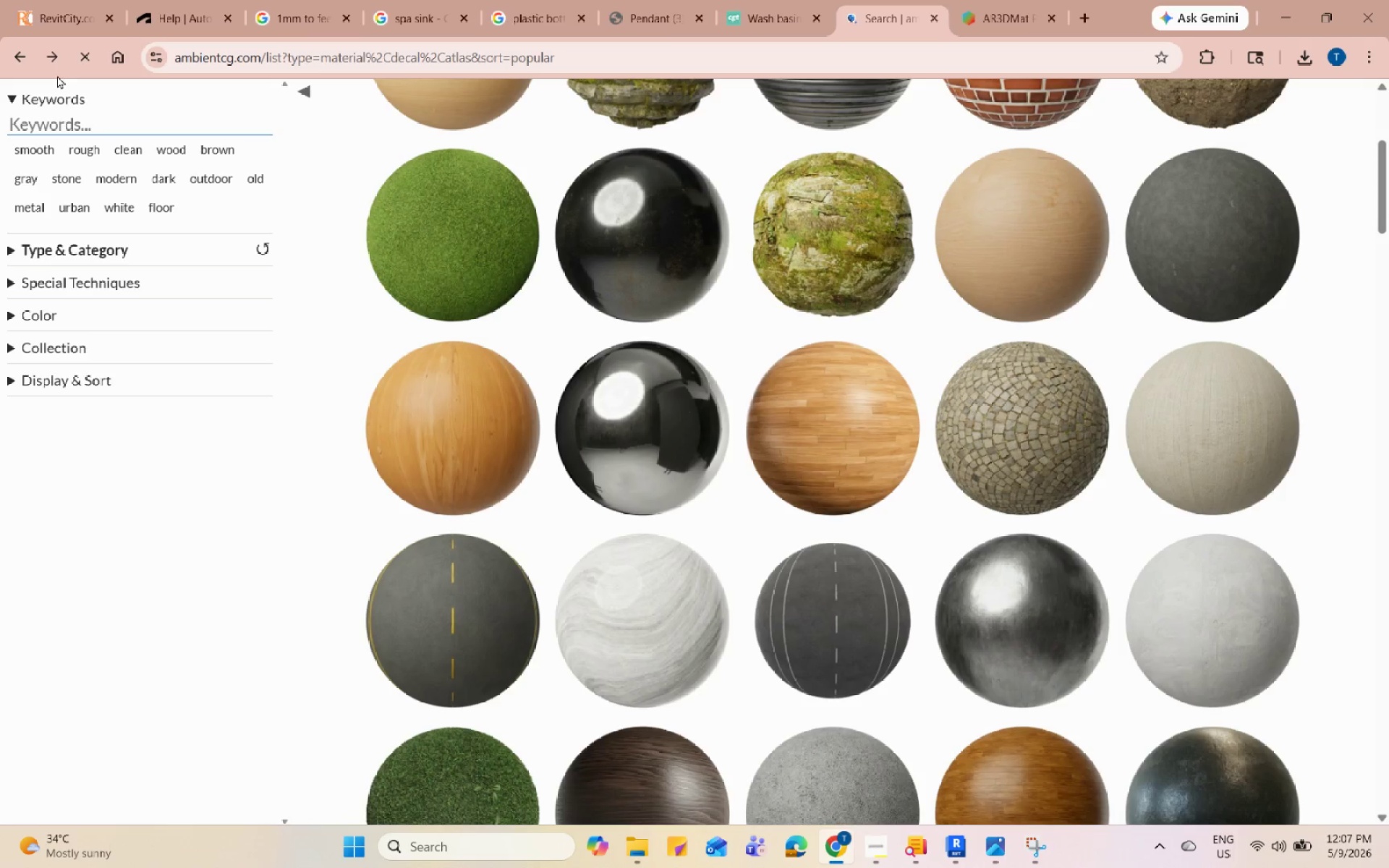 
scroll: coordinate [1024, 638], scroll_direction: down, amount: 32.0
 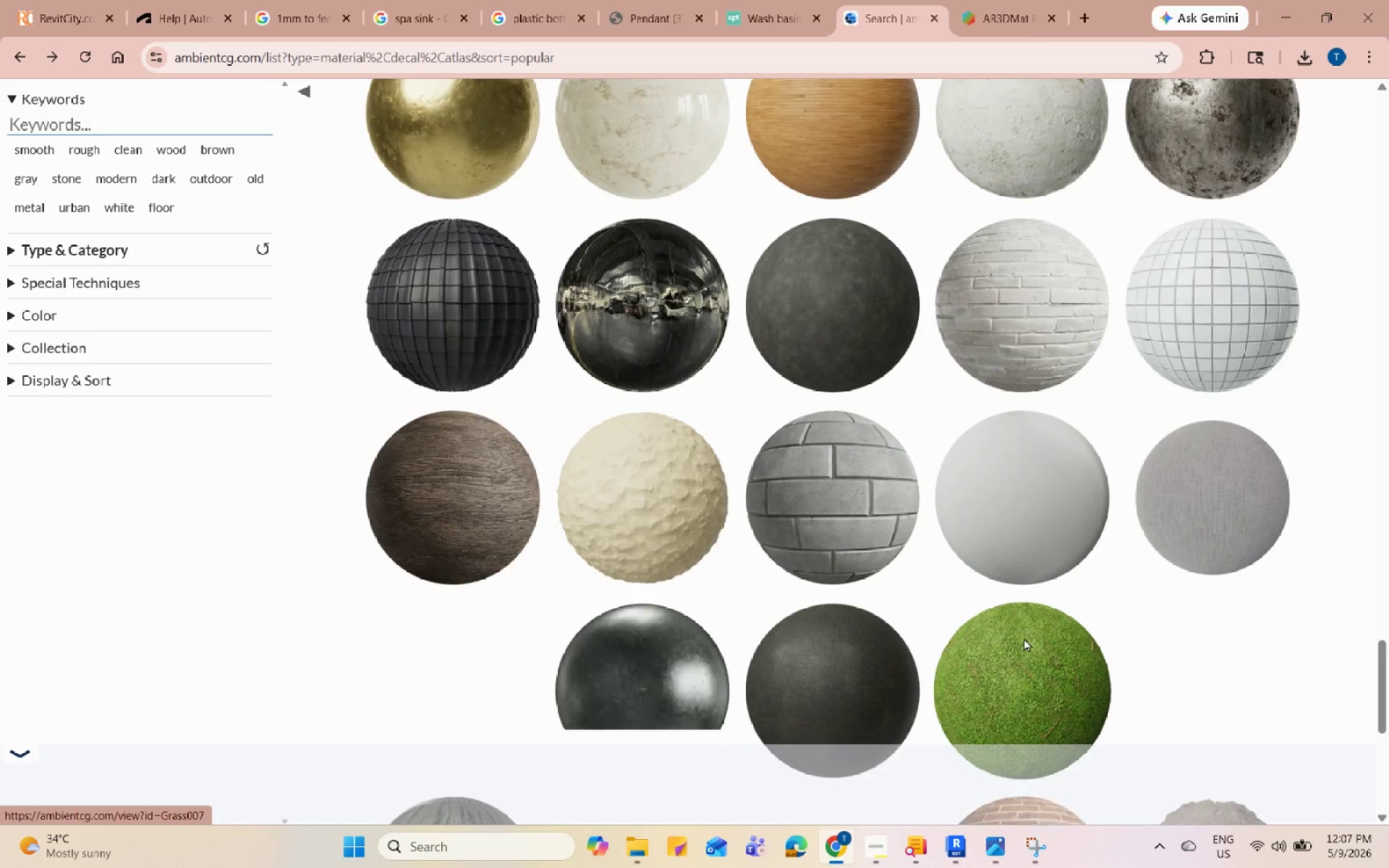 
scroll: coordinate [964, 680], scroll_direction: down, amount: 19.0
 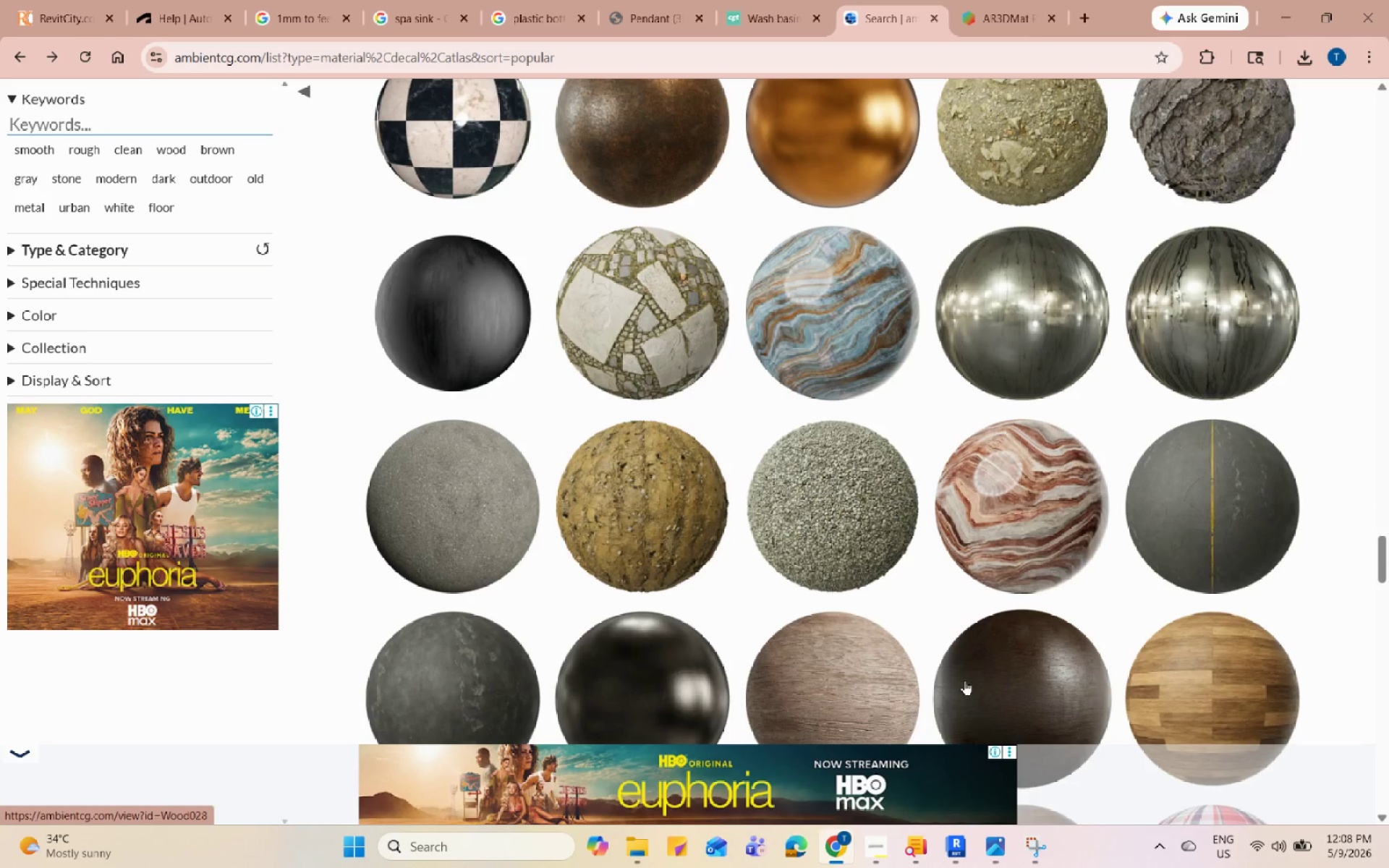 
scroll: coordinate [918, 438], scroll_direction: down, amount: 20.0
 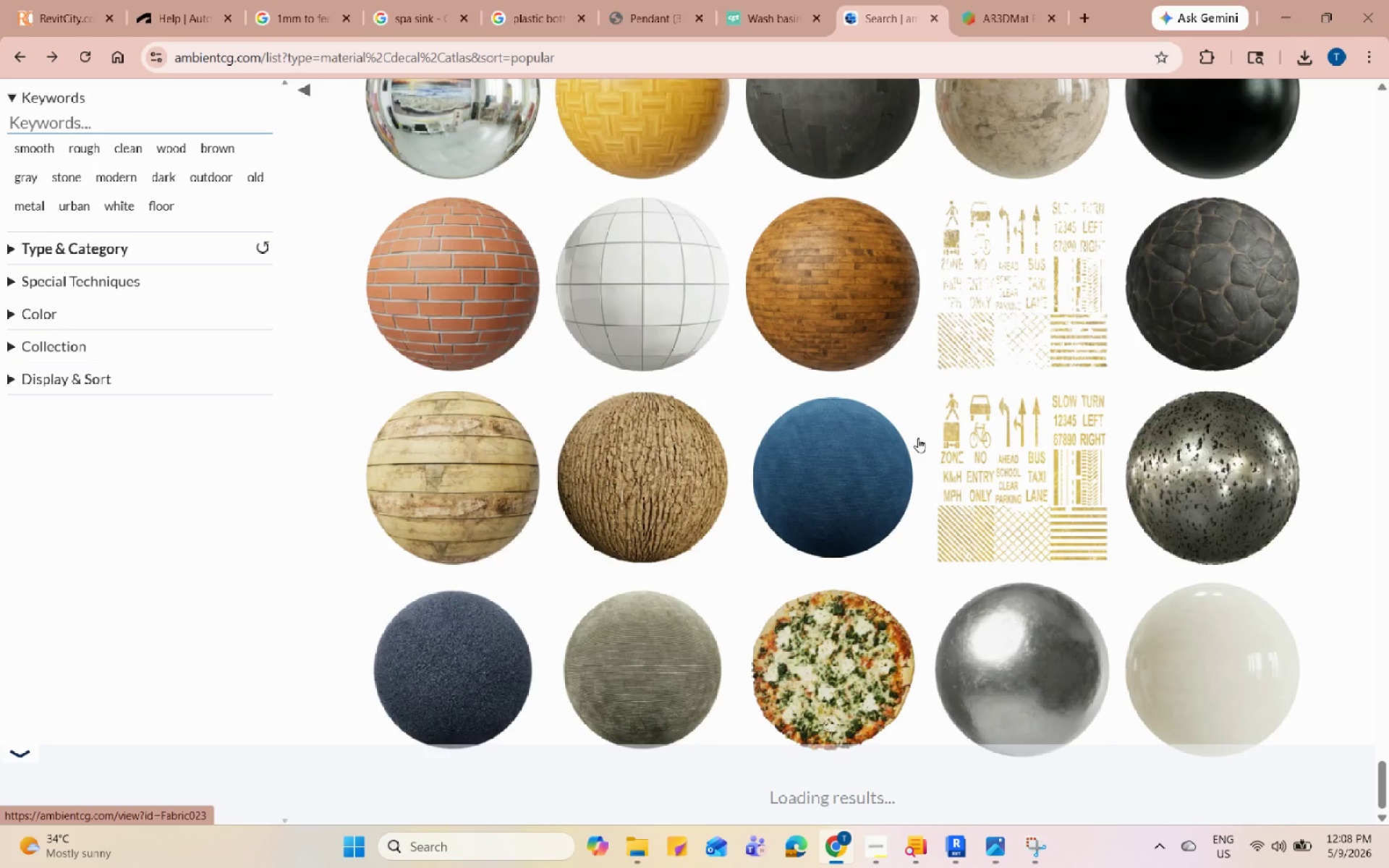 
left_click([927, 862])
 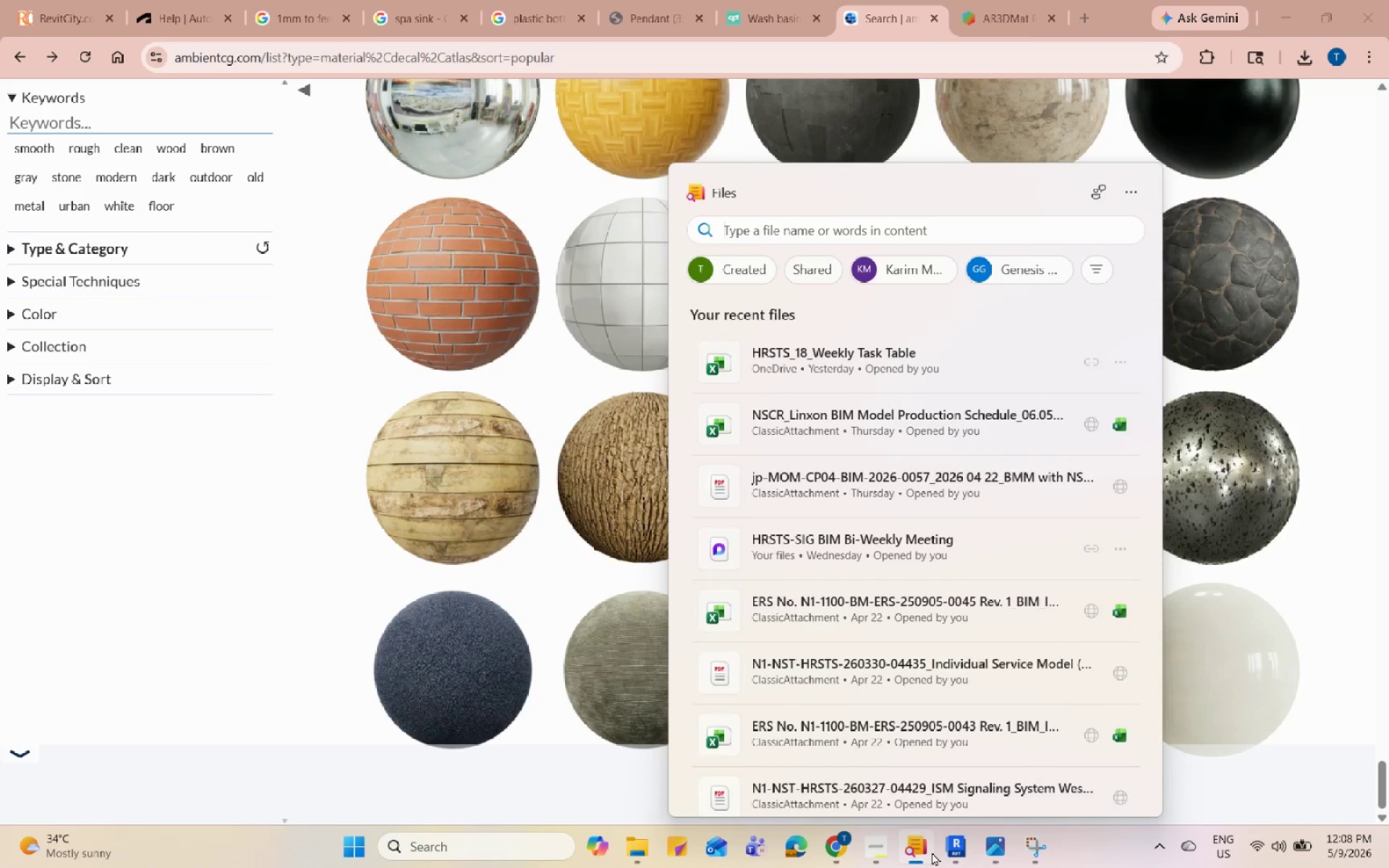 
left_click([932, 852])
 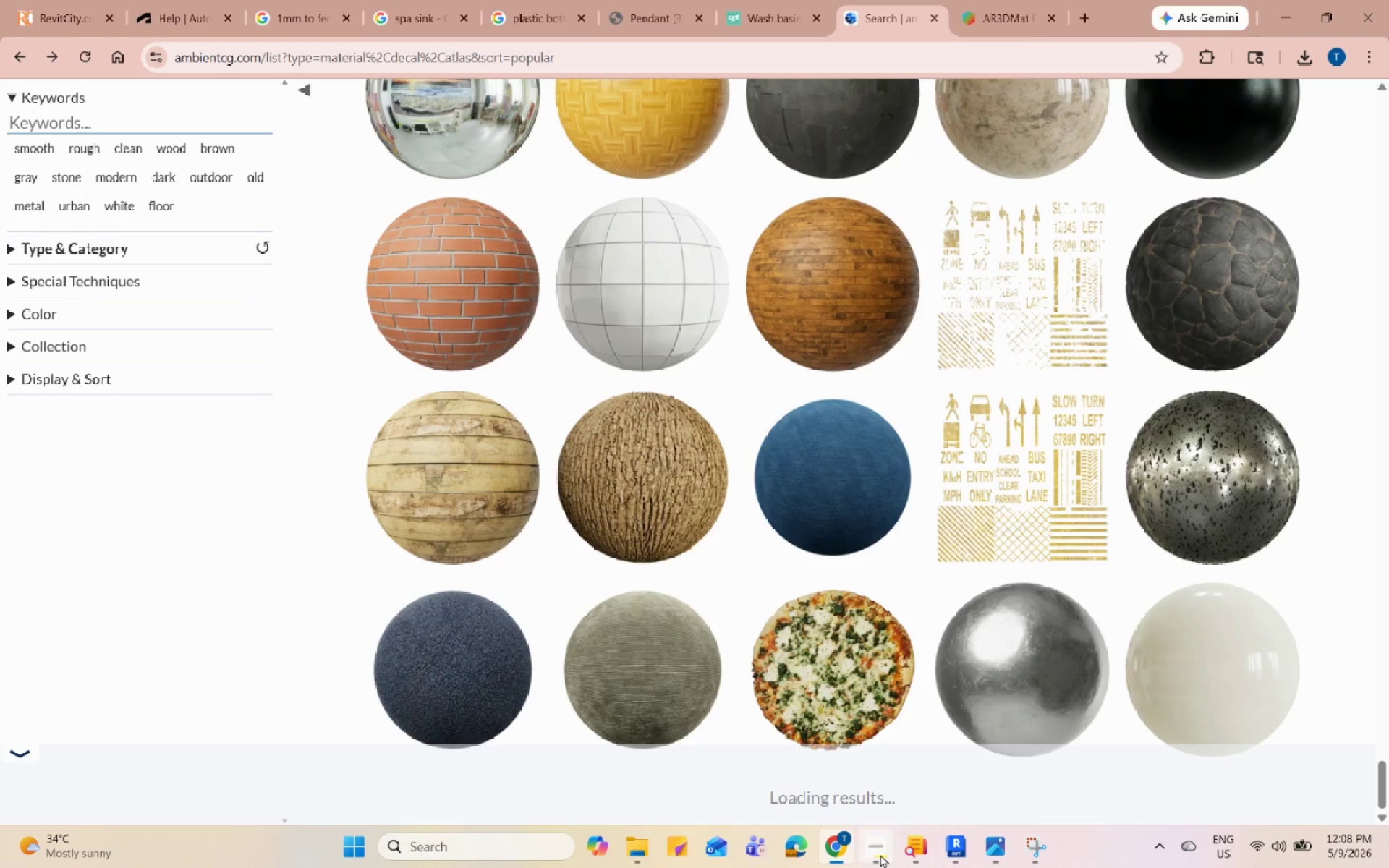 
double_click([872, 856])